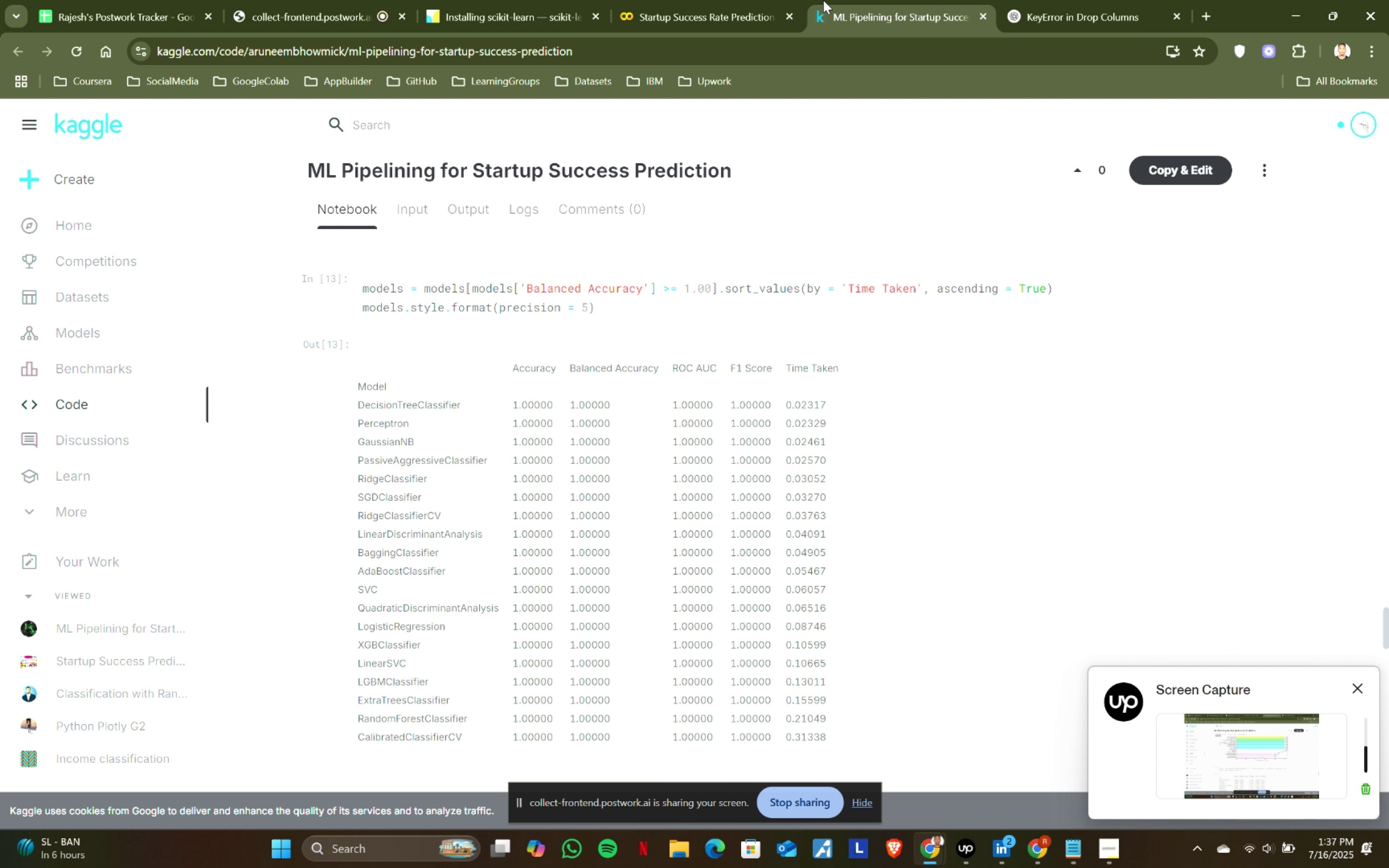 
left_click([713, 0])
 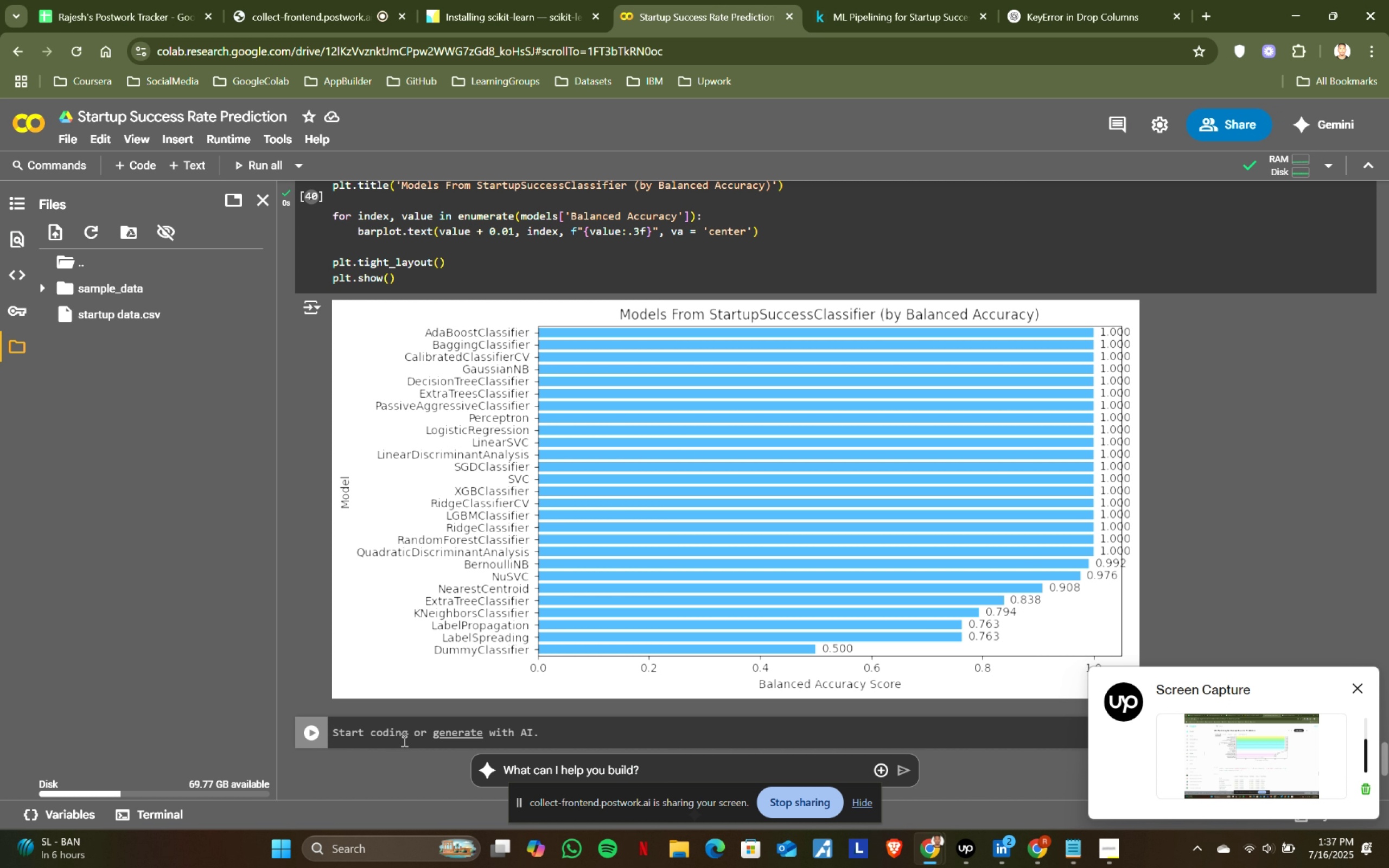 
scroll: coordinate [424, 621], scroll_direction: down, amount: 1.0
 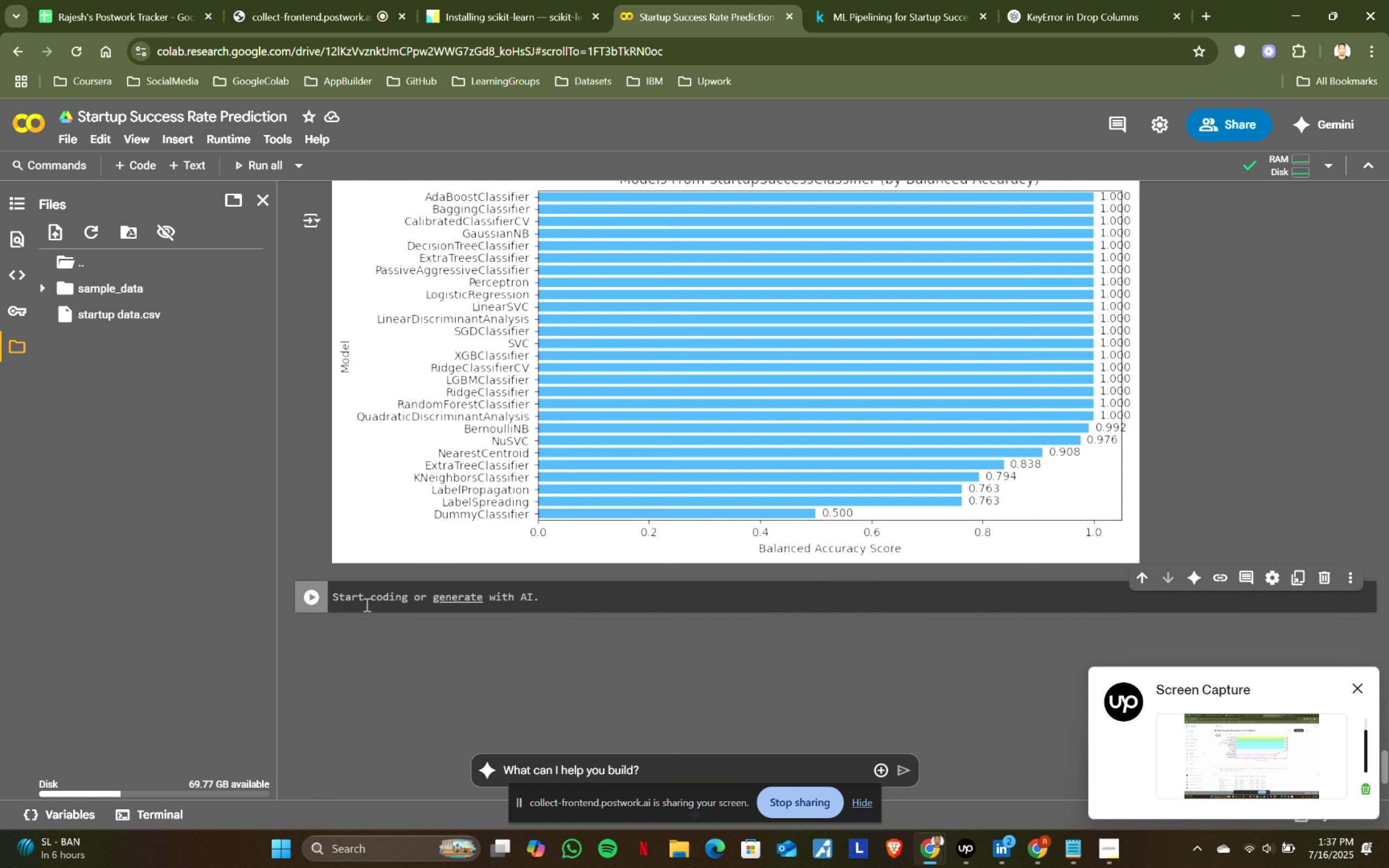 
type(models = )
 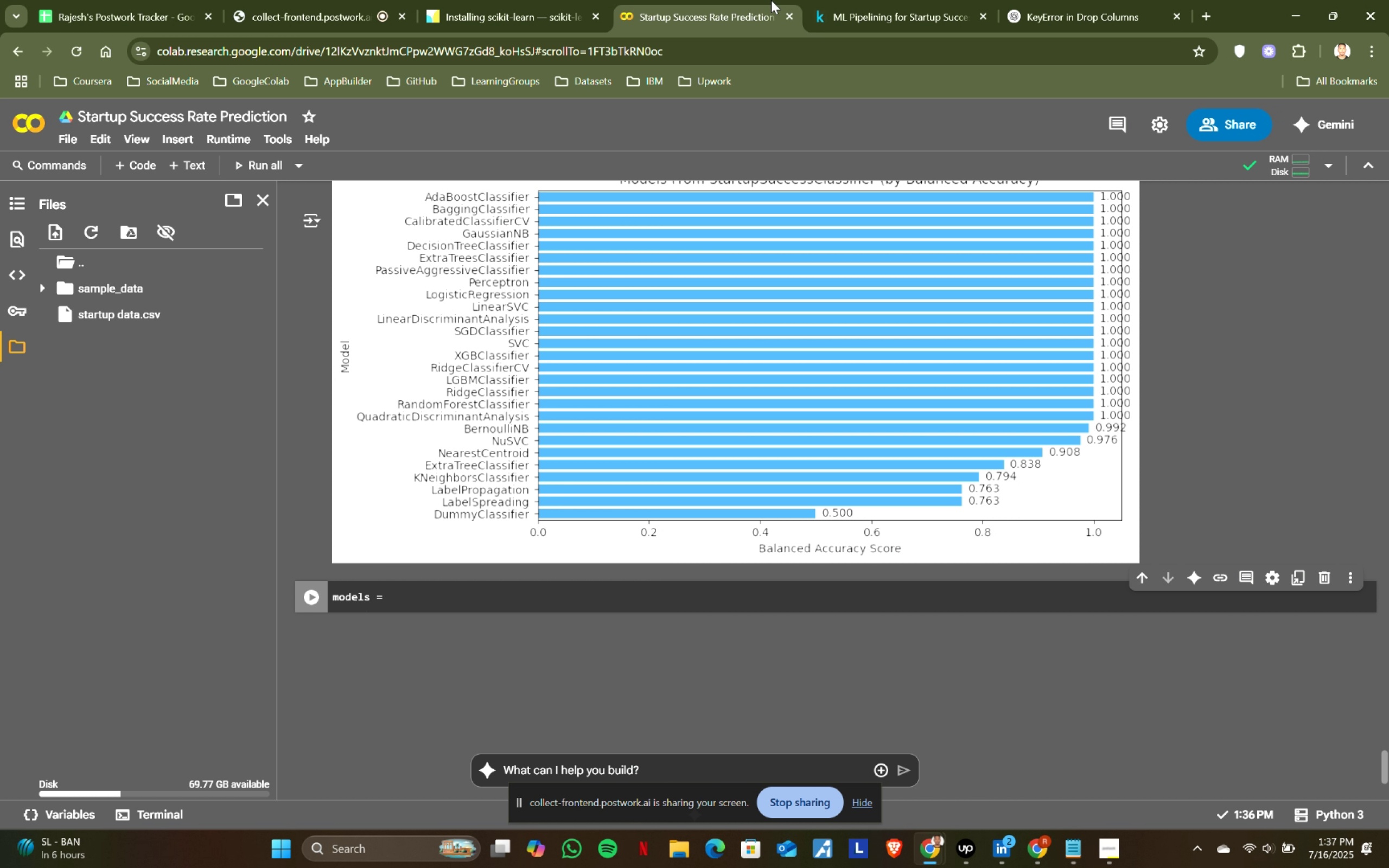 
left_click([907, 0])
 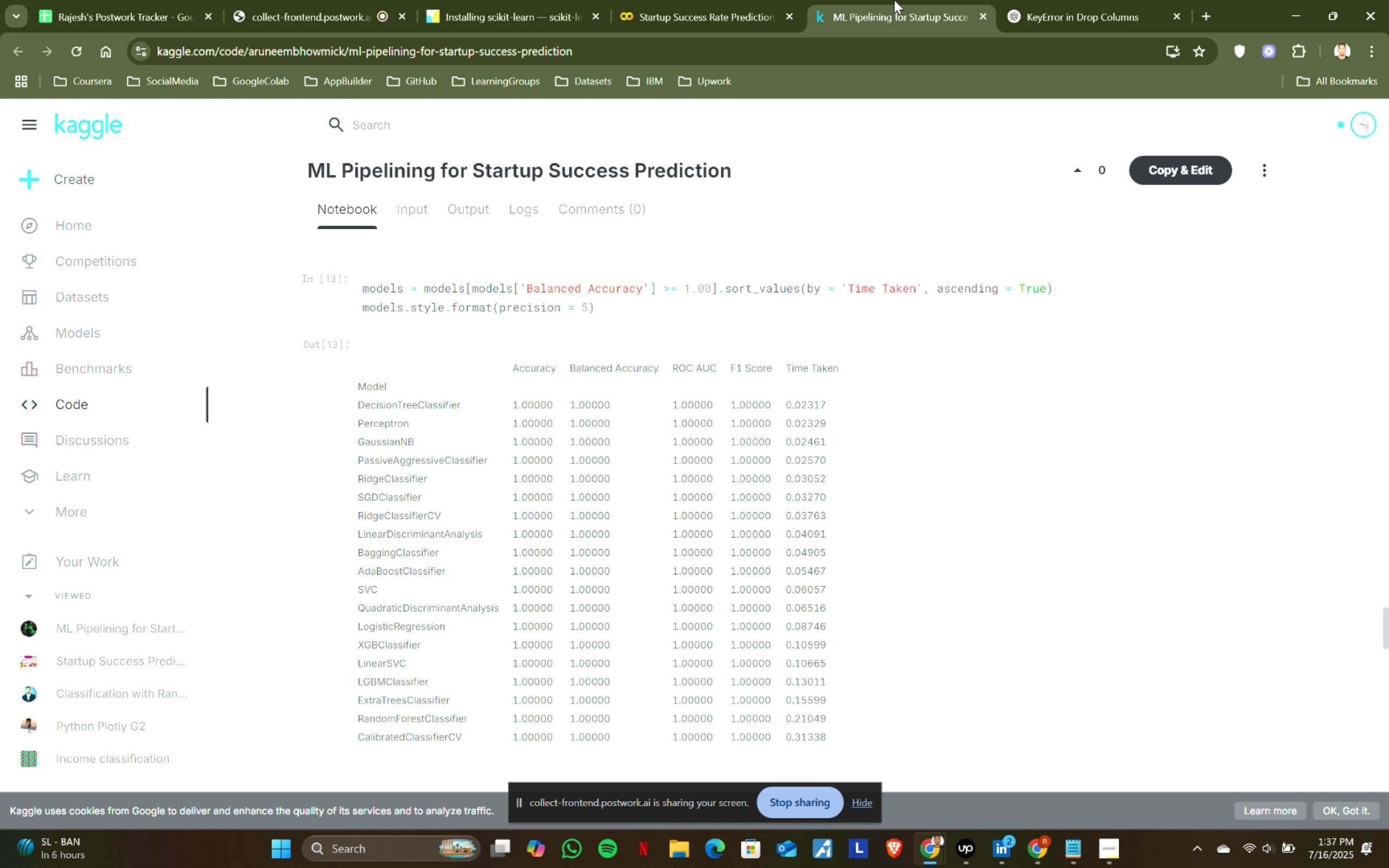 
left_click([707, 0])
 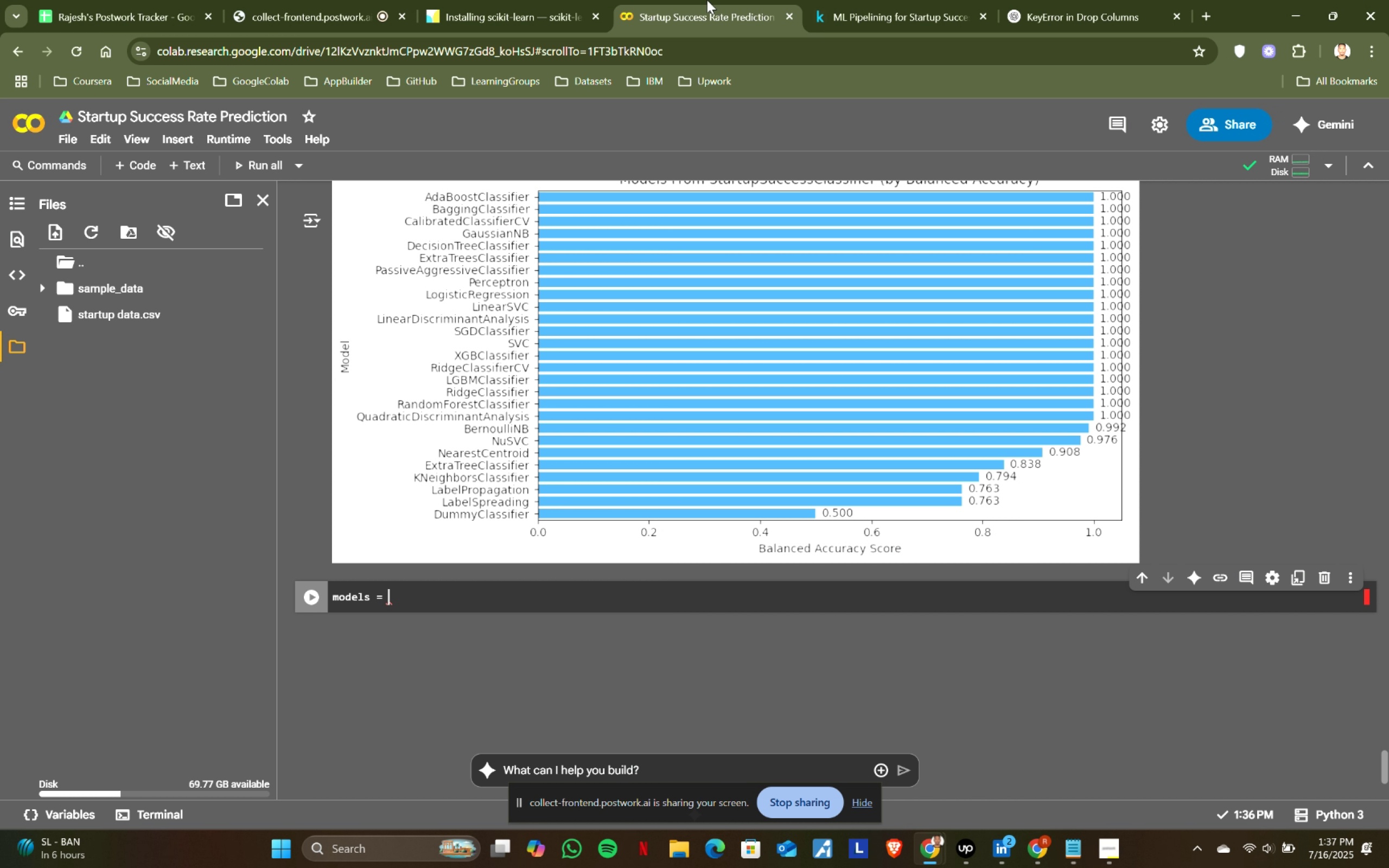 
type(models[models[)
 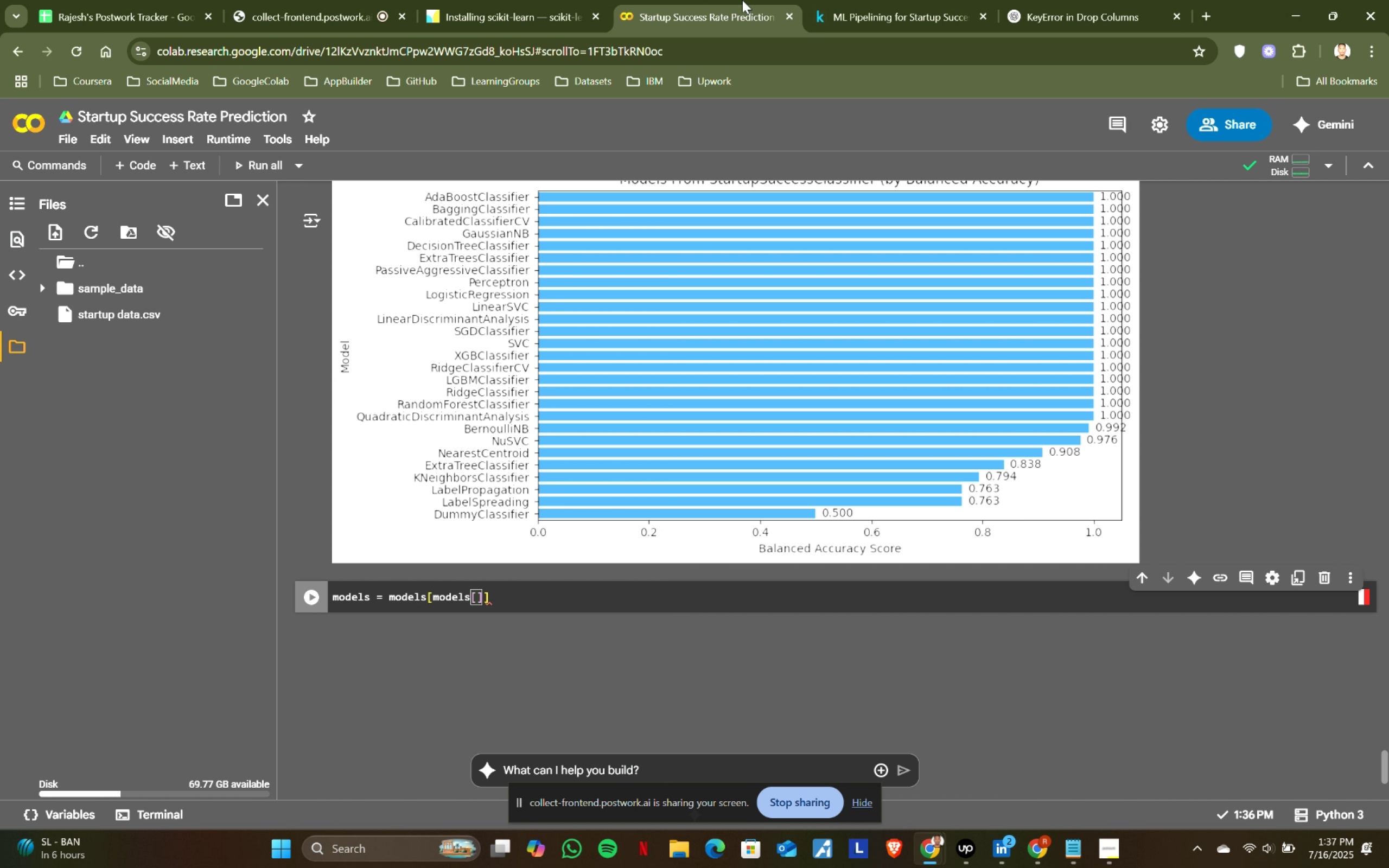 
left_click([857, 0])
 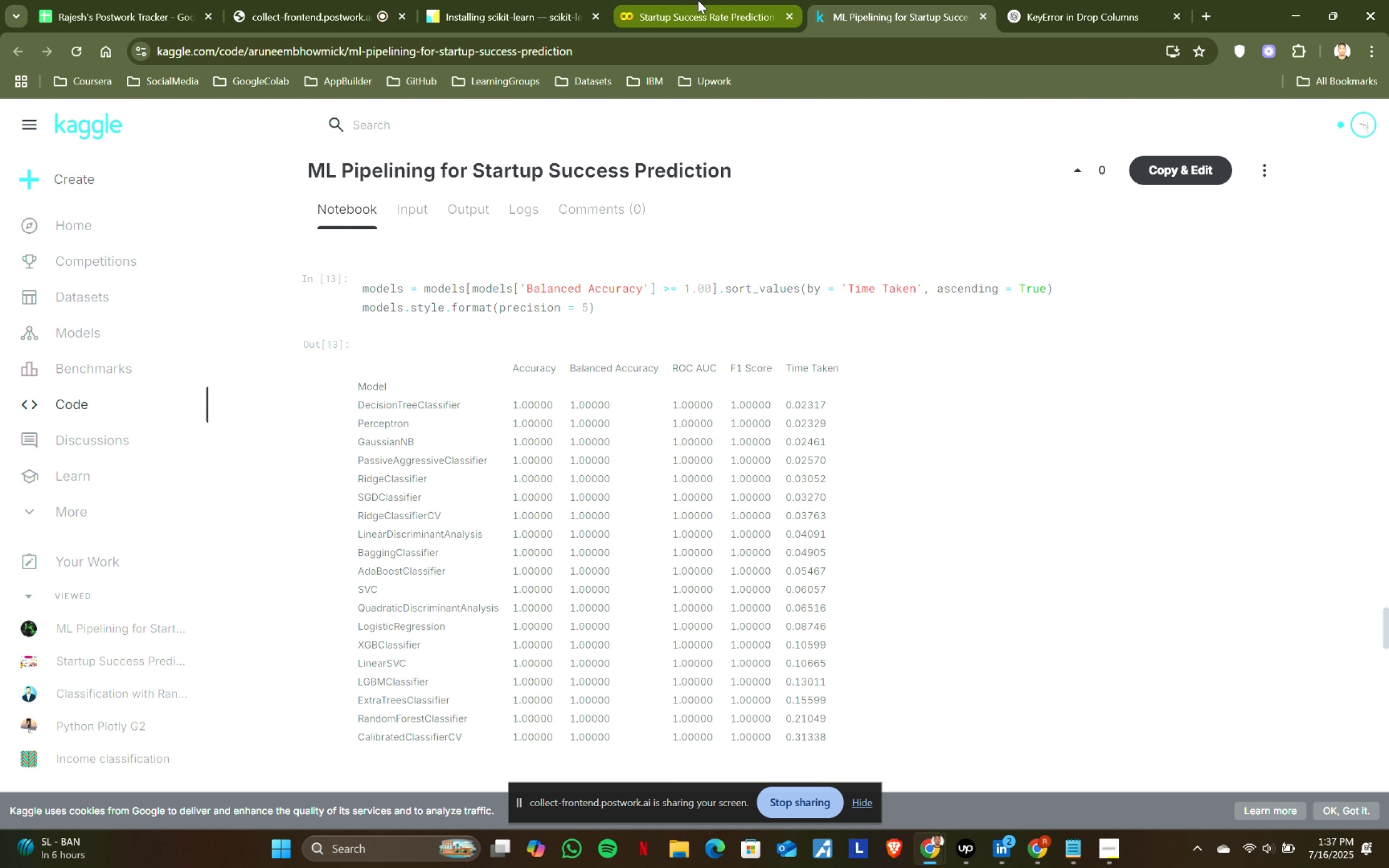 
left_click([698, 0])
 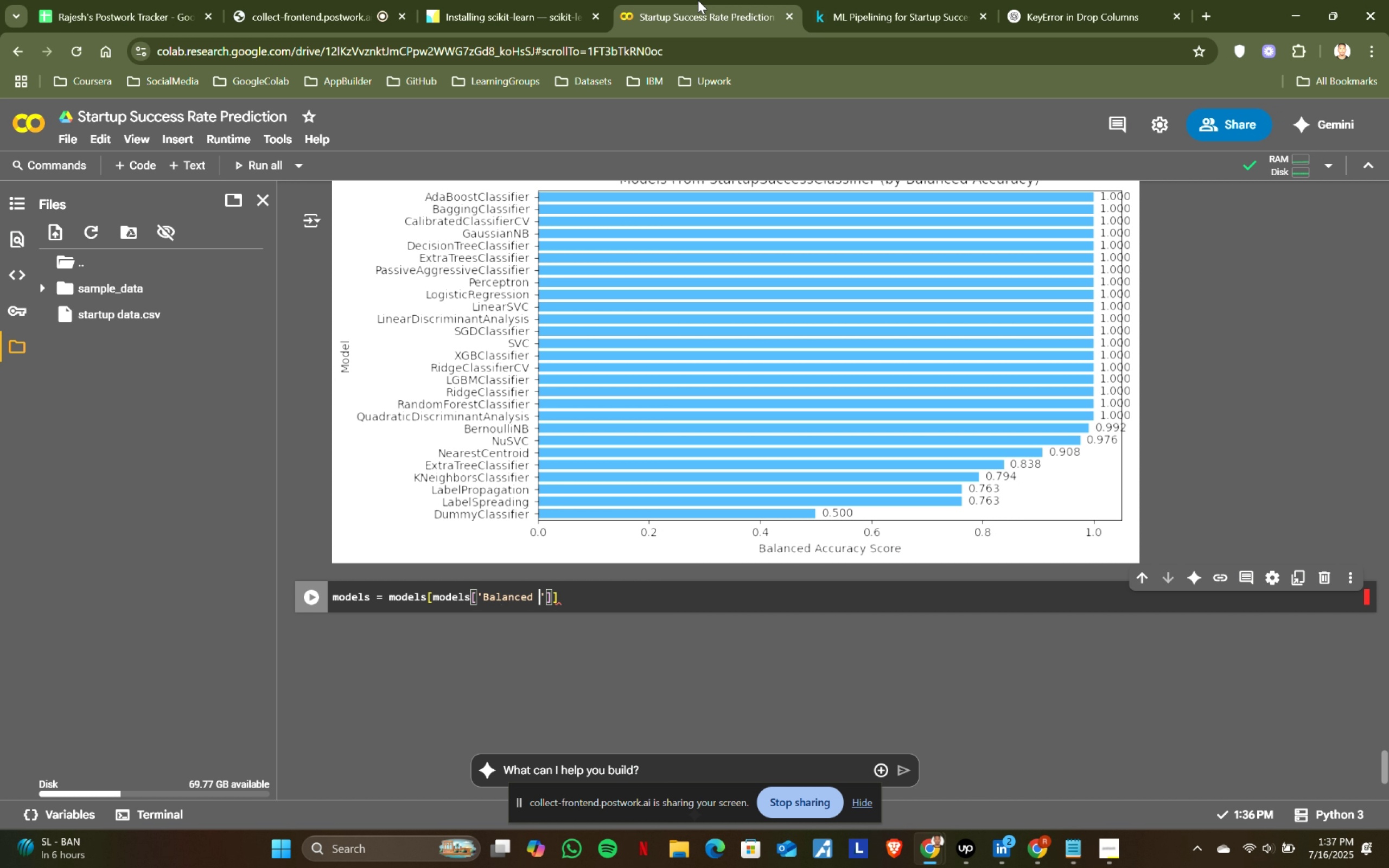 
type('Balanced Accuracy)
 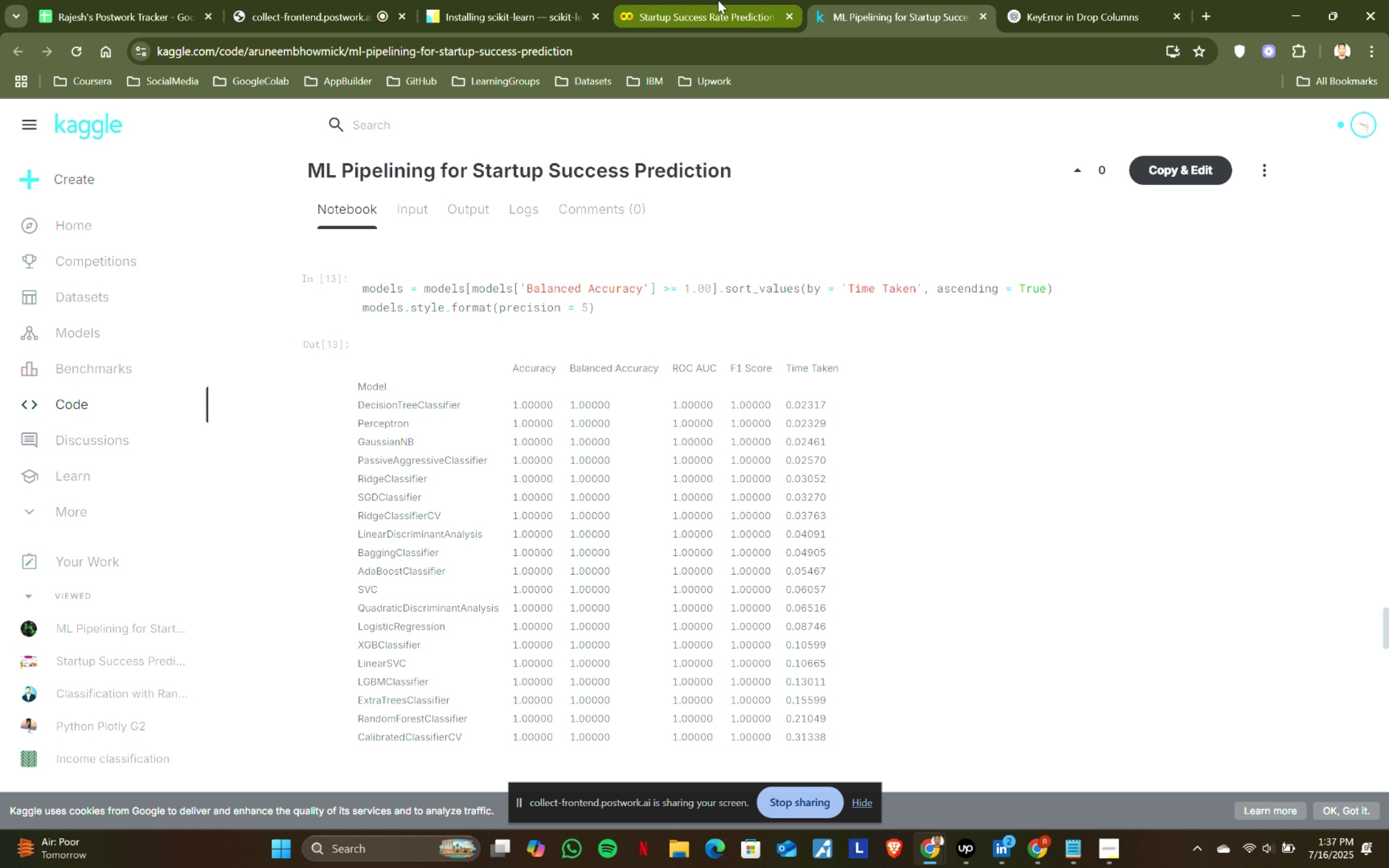 
key(ArrowRight)
 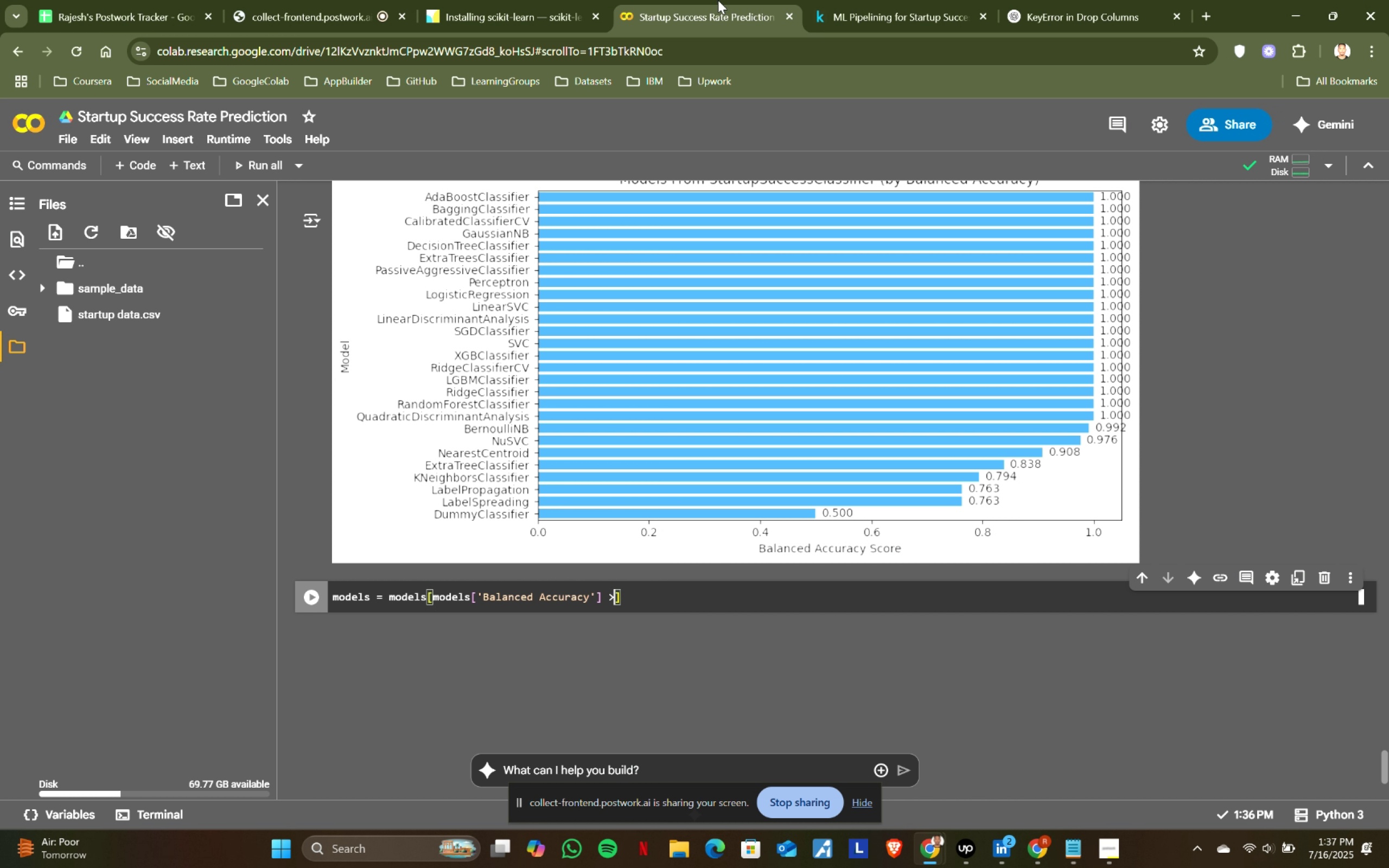 
left_click([894, 0])
 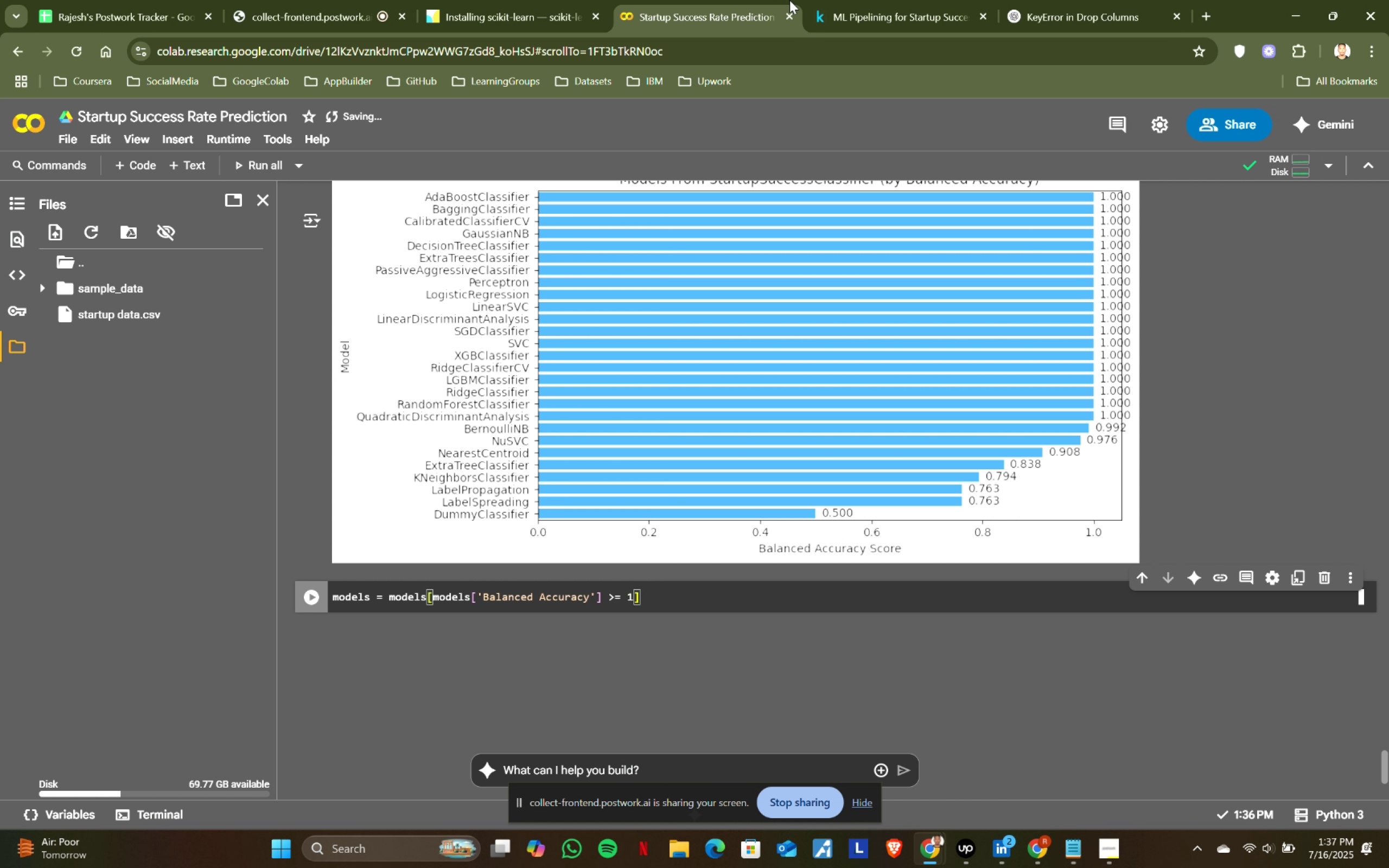 
left_click([718, 0])
 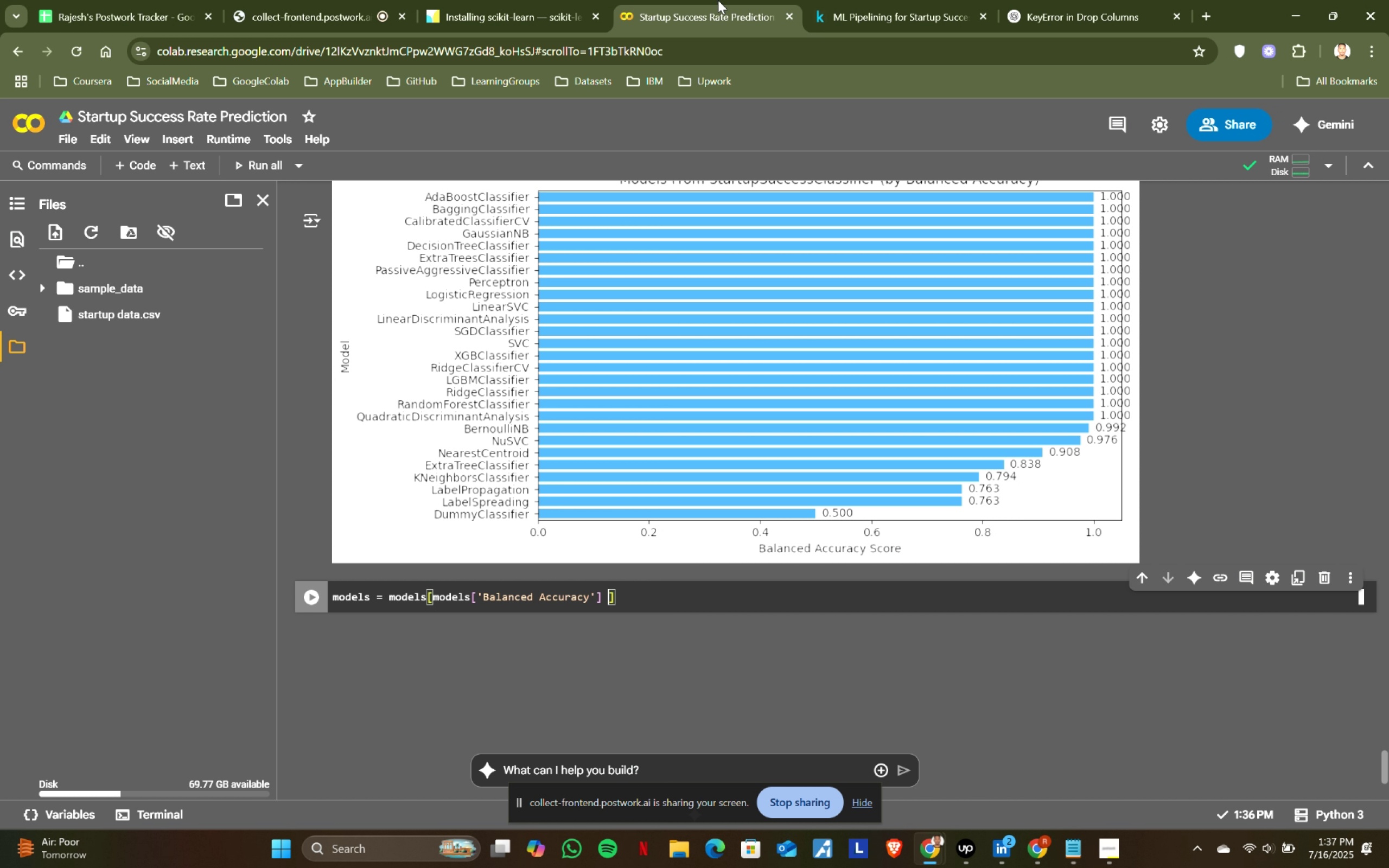 
key(ArrowRight)
 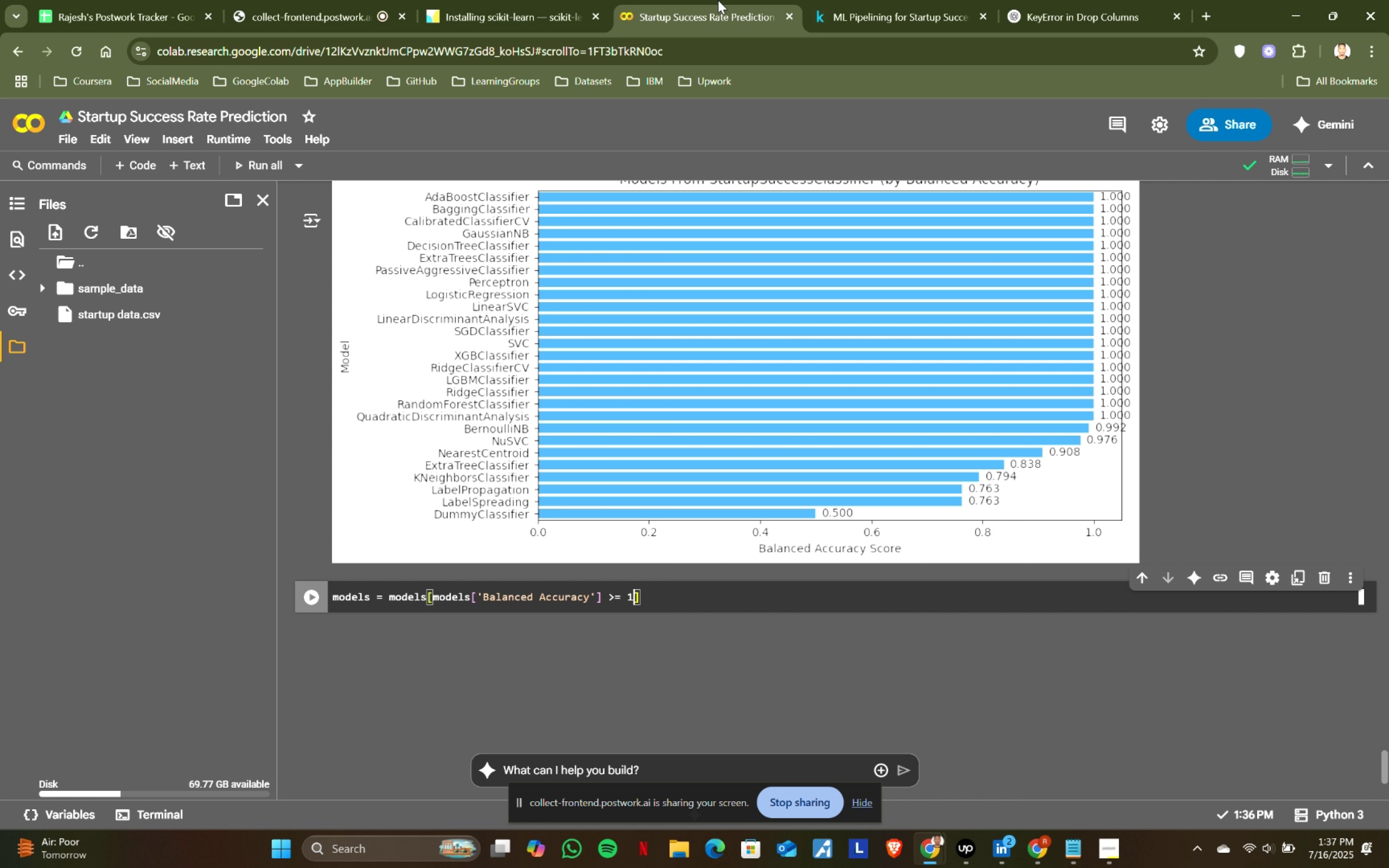 
key(Space)
 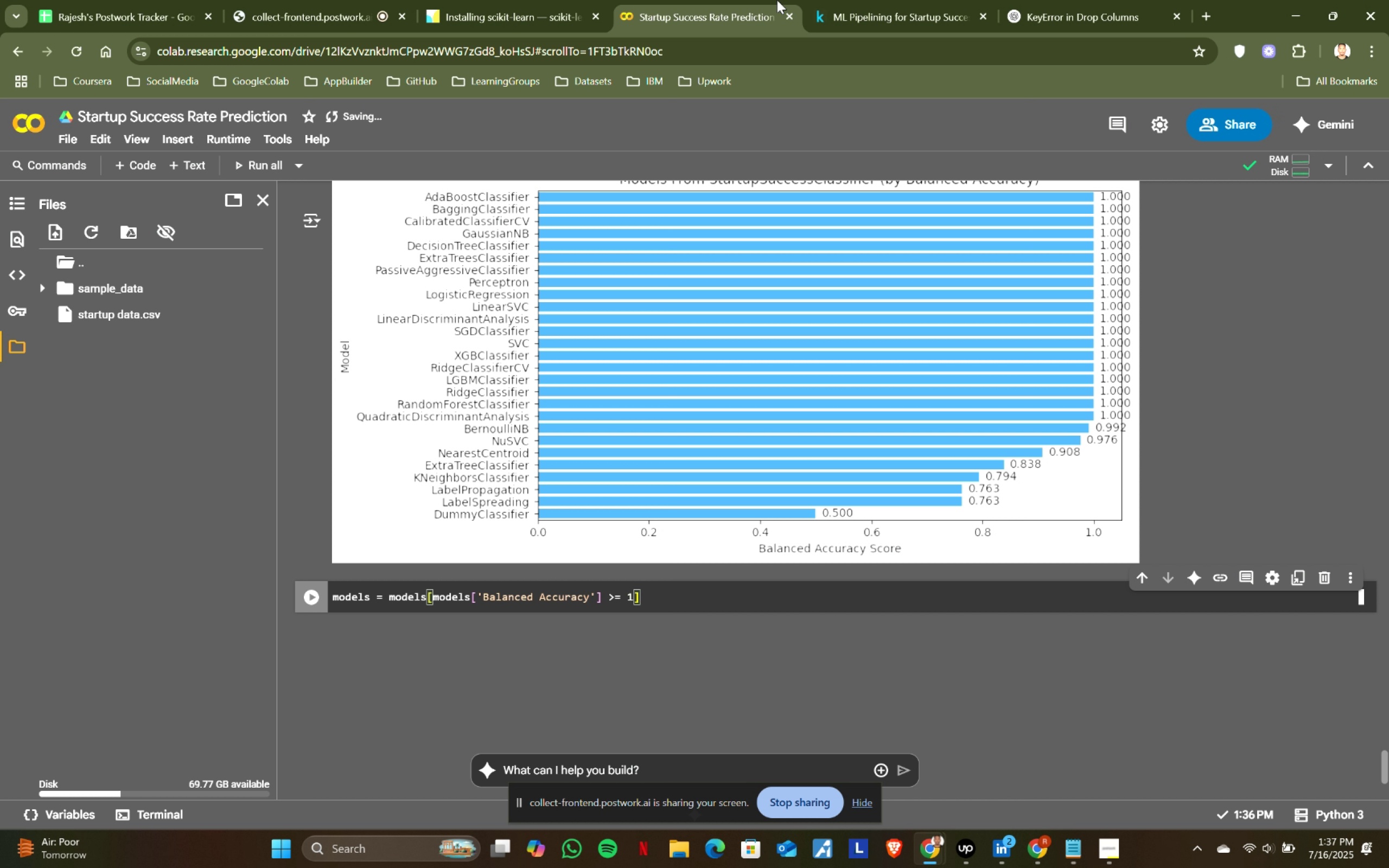 
key(Shift+ShiftRight)
 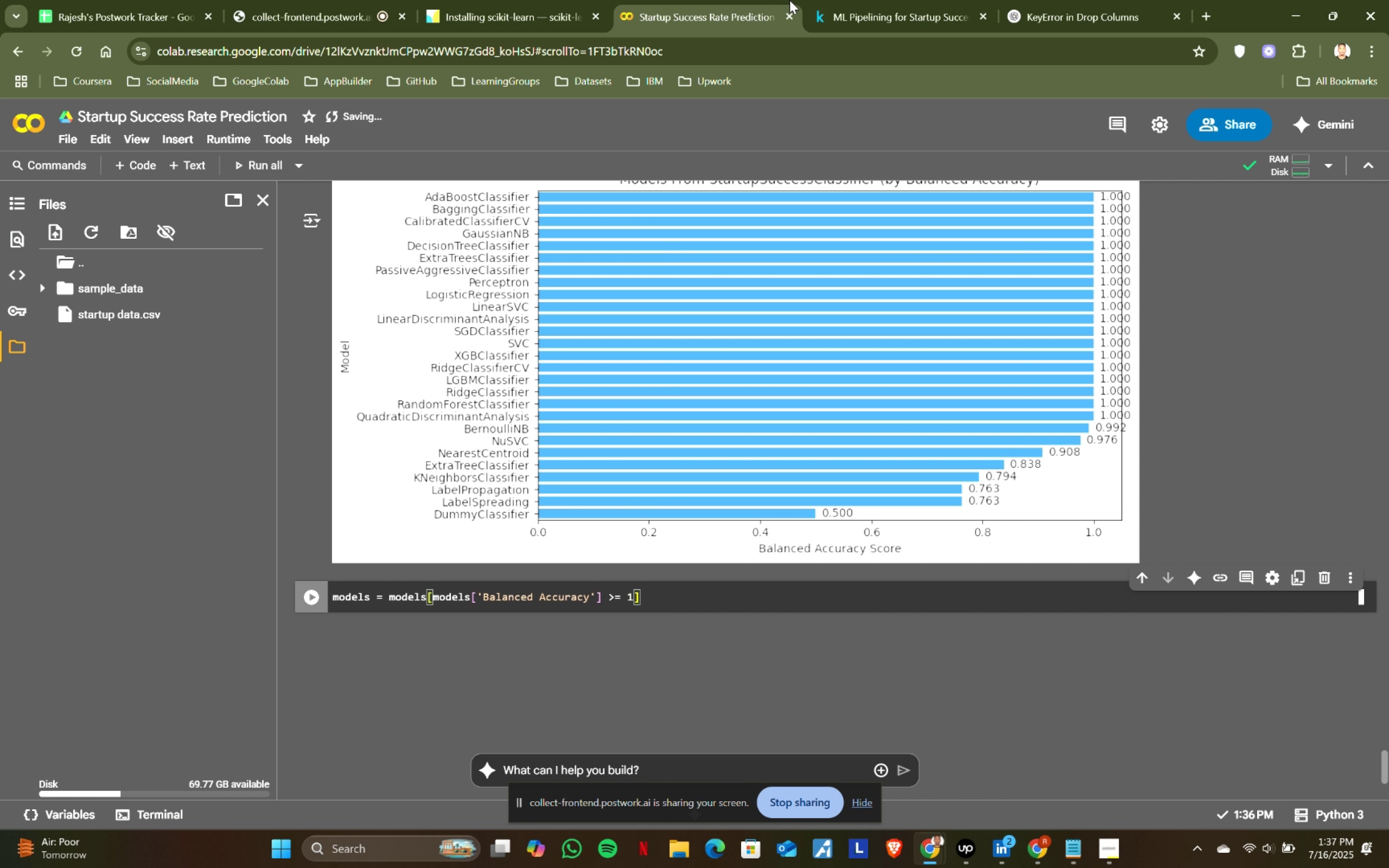 
key(Shift+Period)
 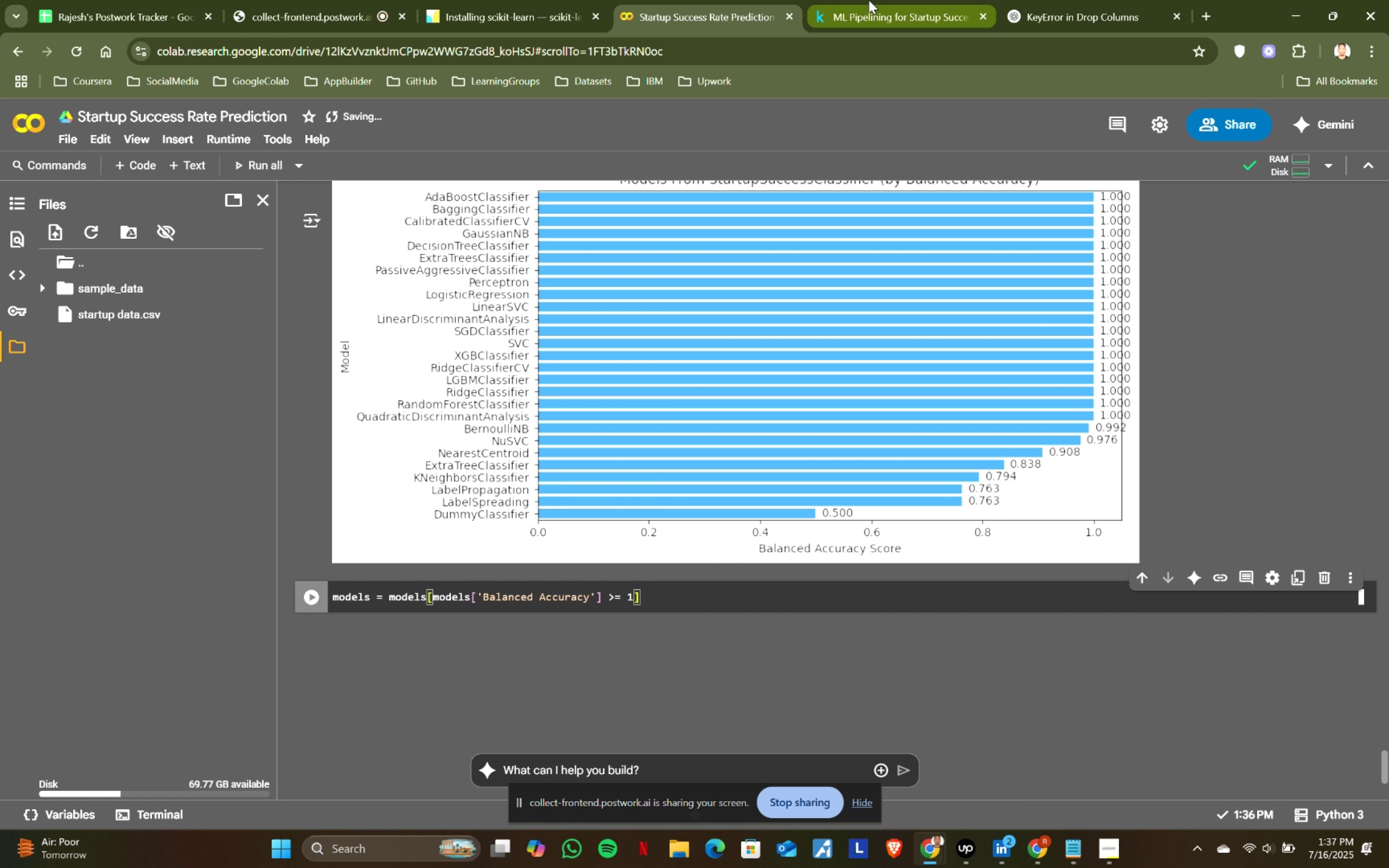 
key(Equal)
 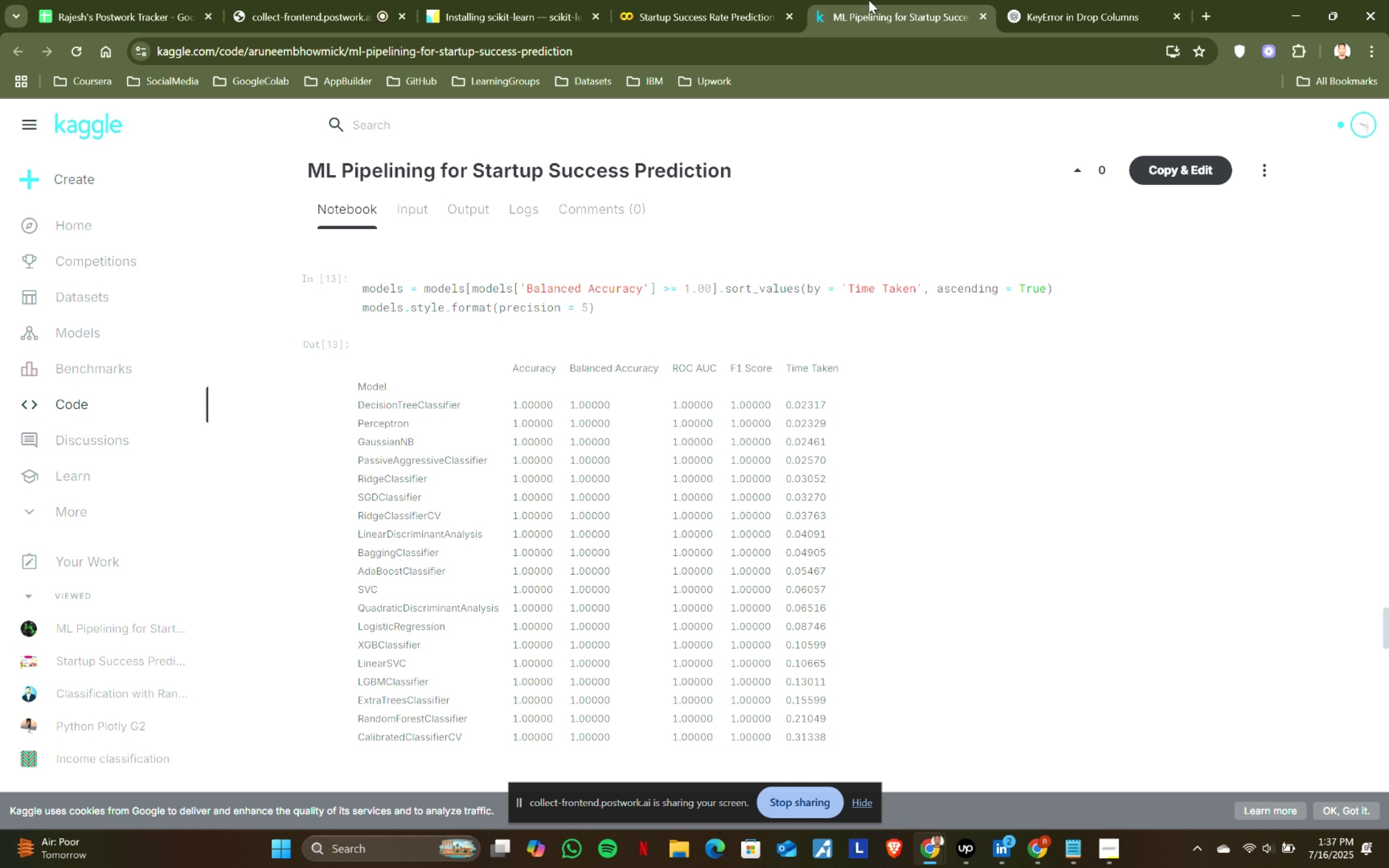 
key(Space)
 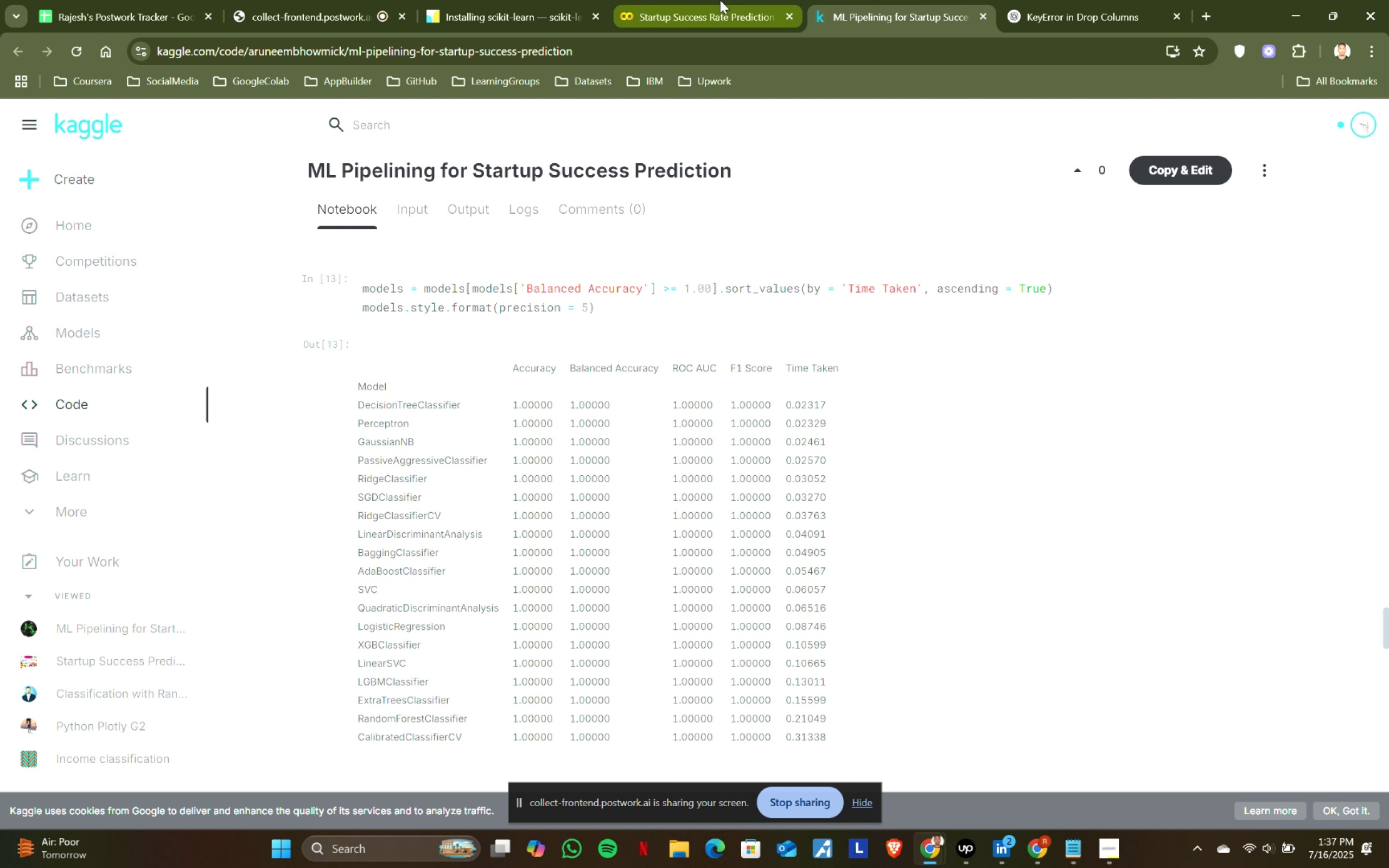 
key(1)
 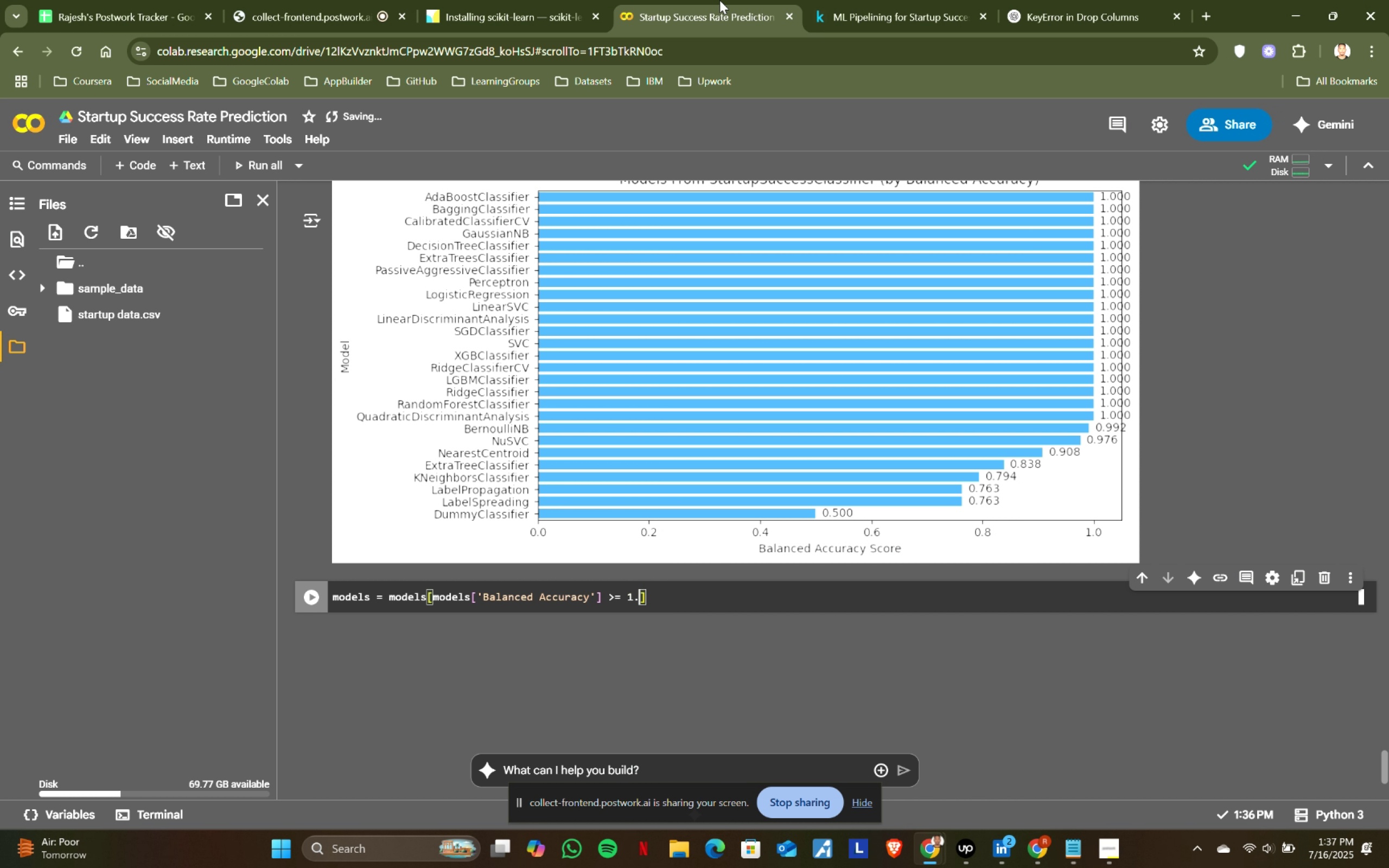 
left_click([869, 0])
 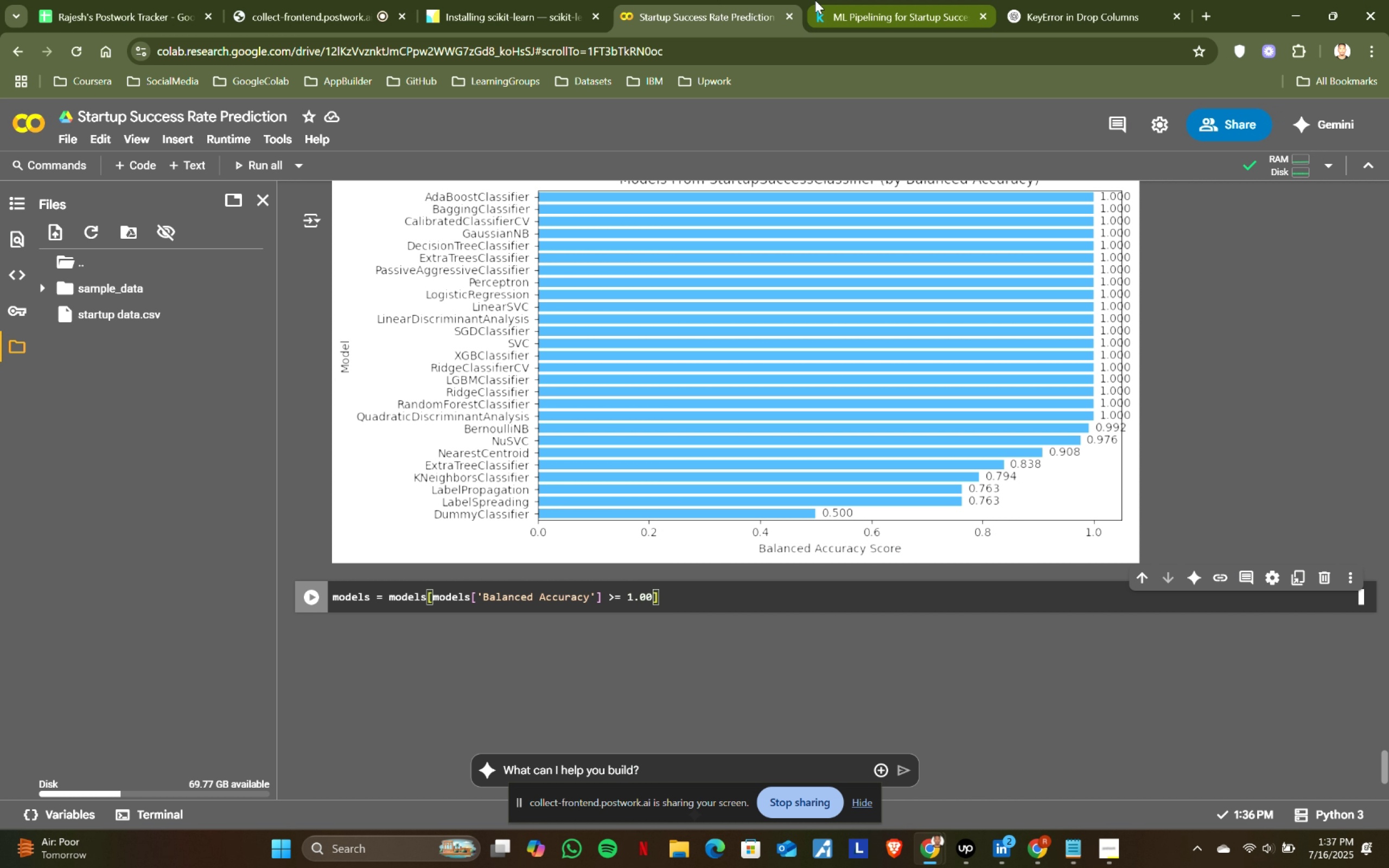 
left_click([719, 0])
 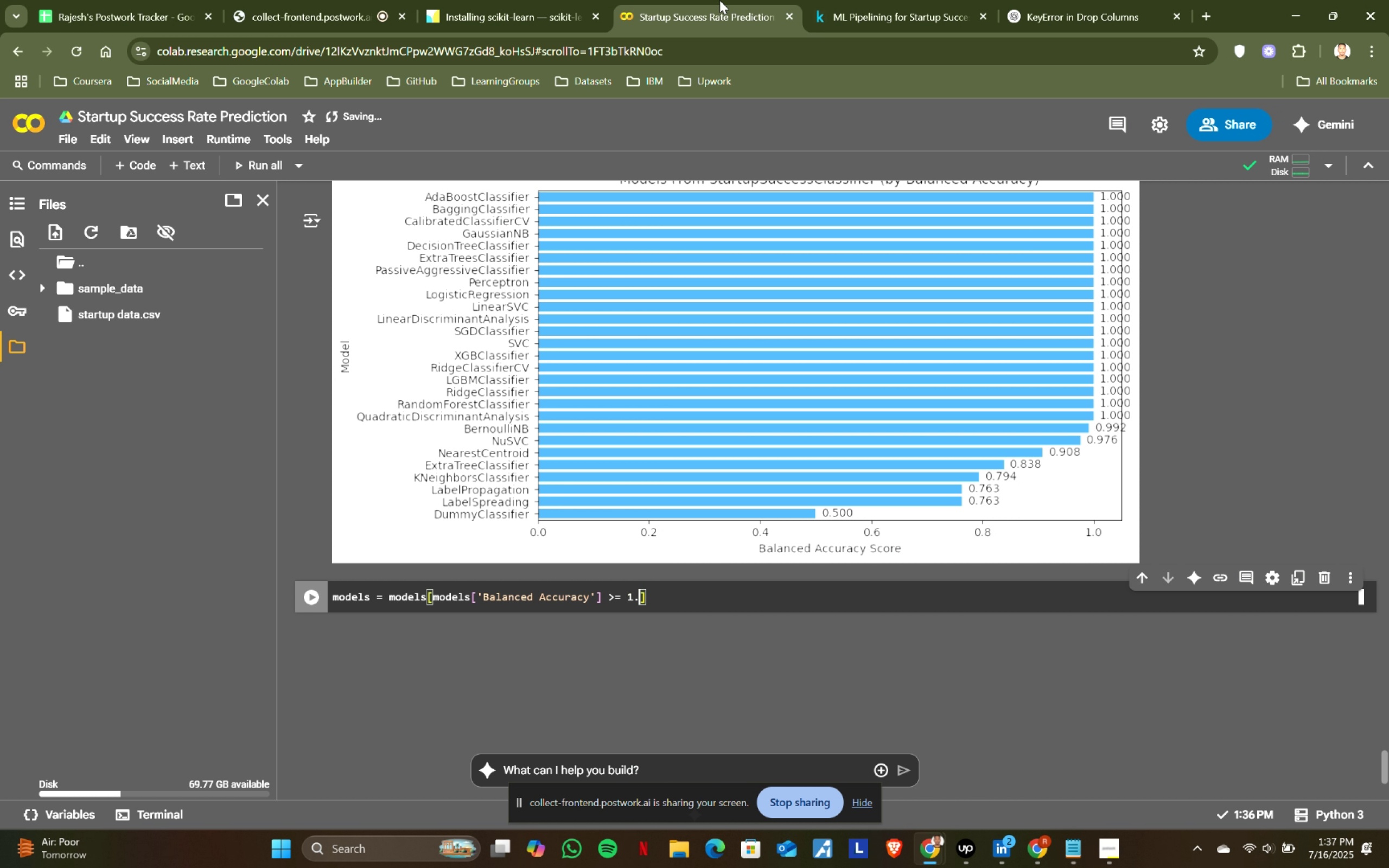 
type(.00)
 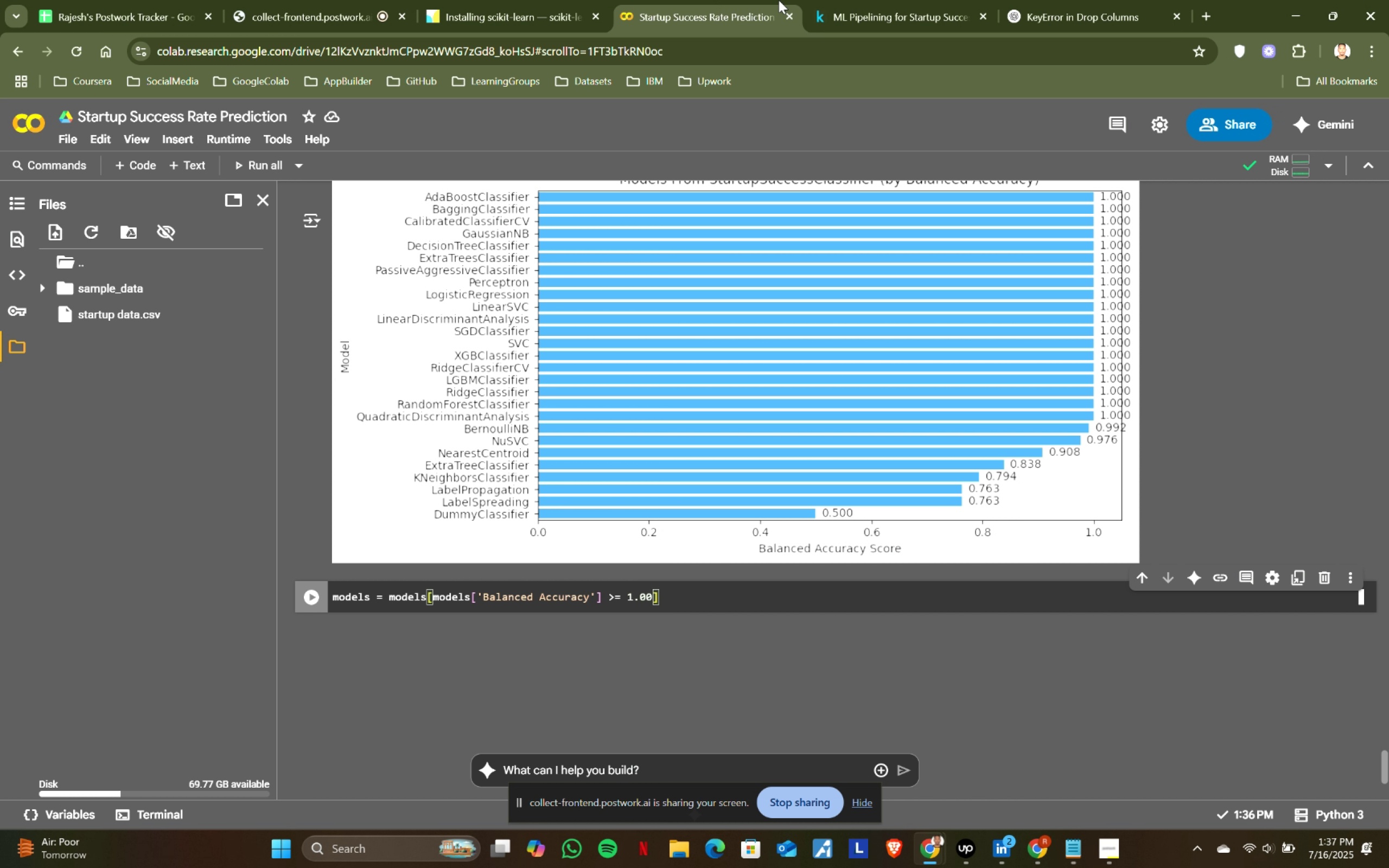 
left_click([824, 0])
 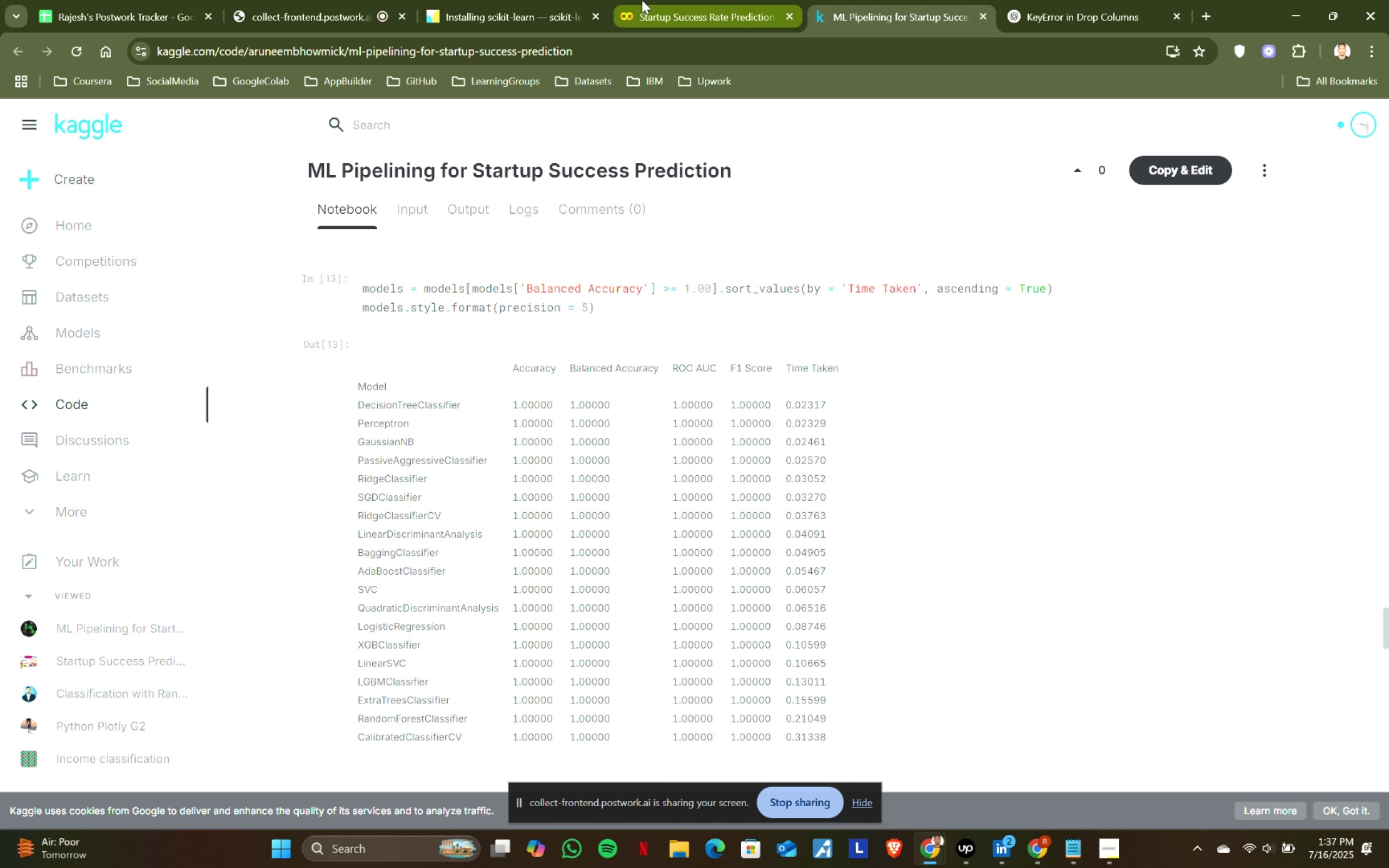 
left_click([642, 0])
 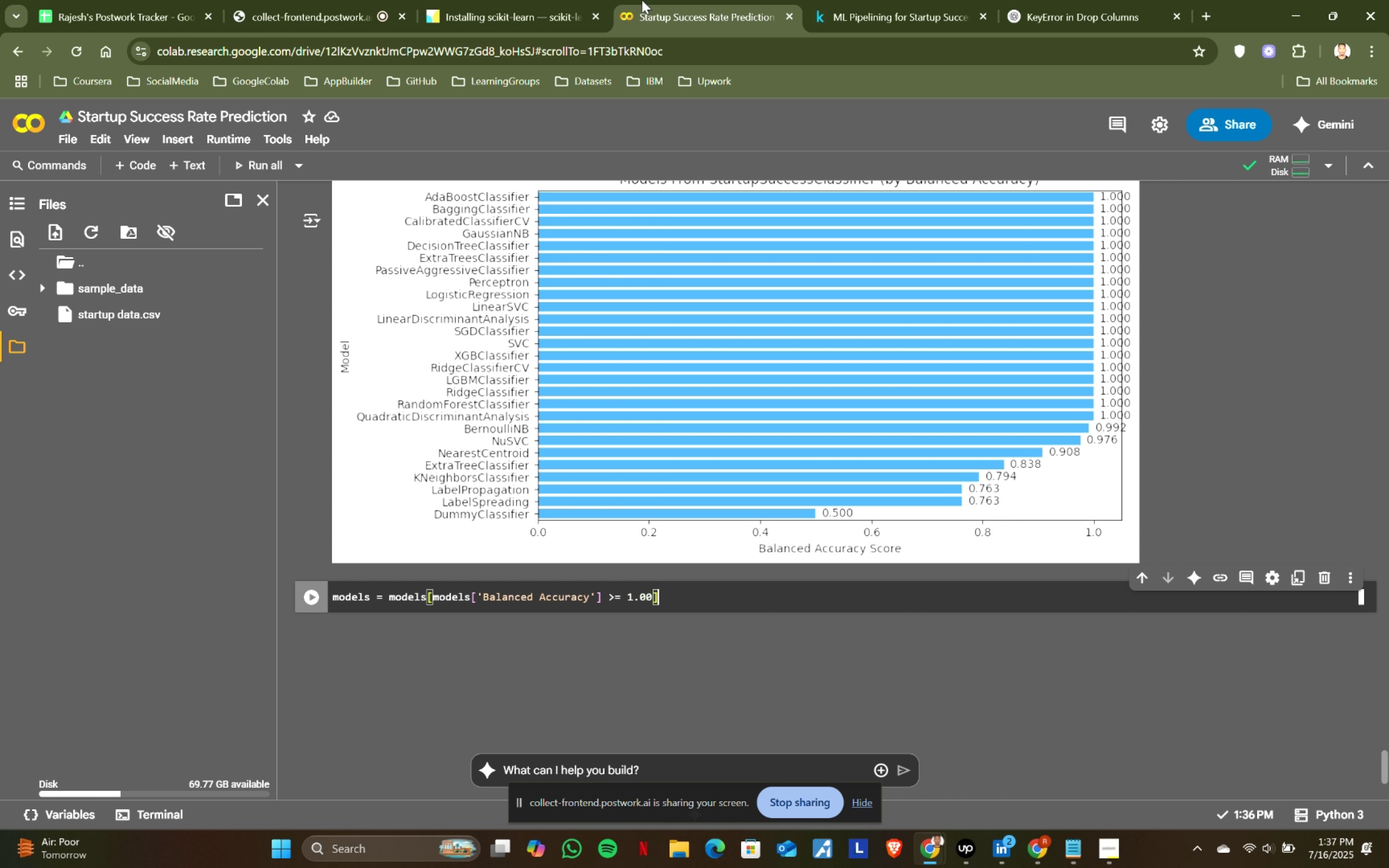 
key(ArrowRight)
 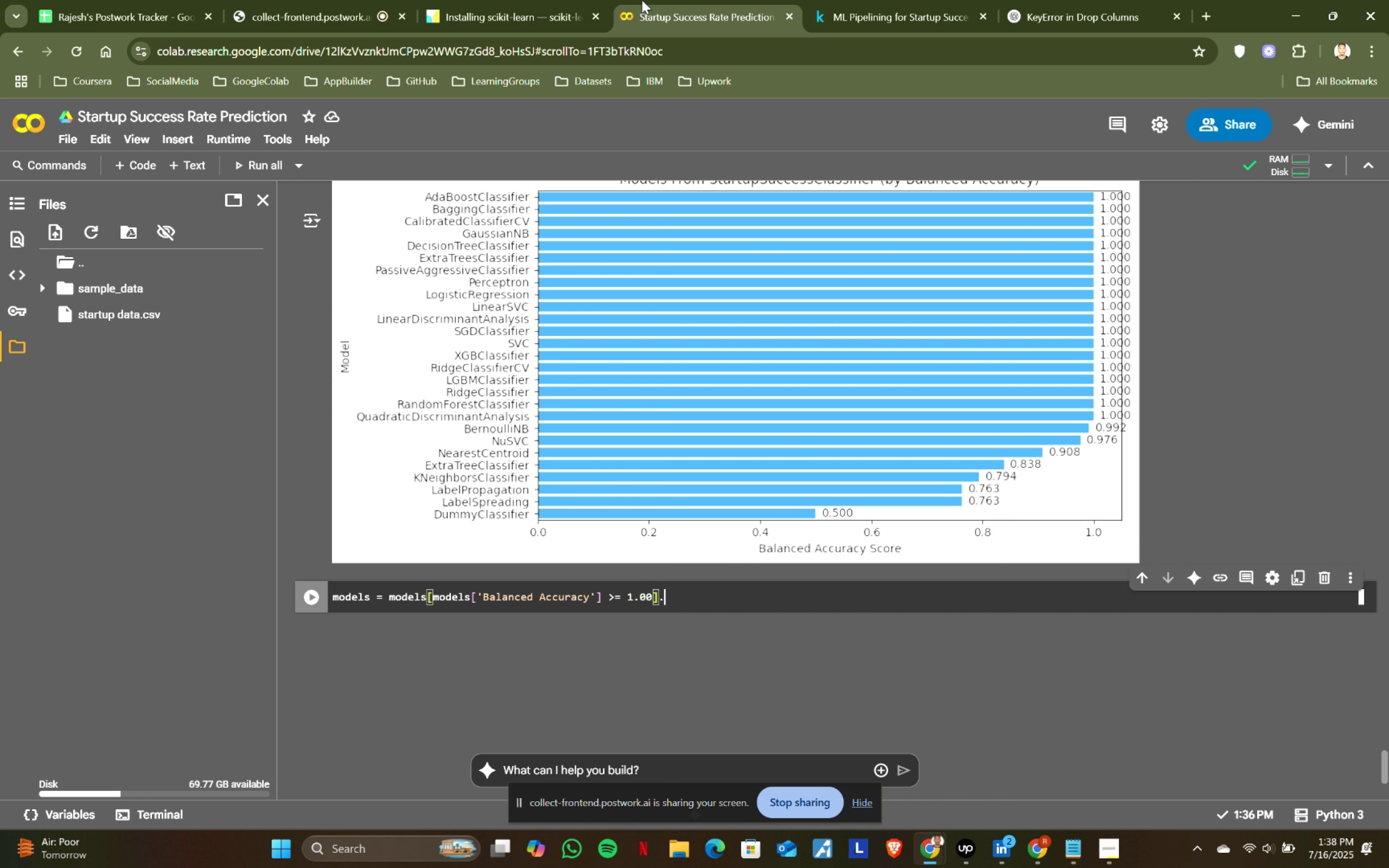 
type(.sort_values)
 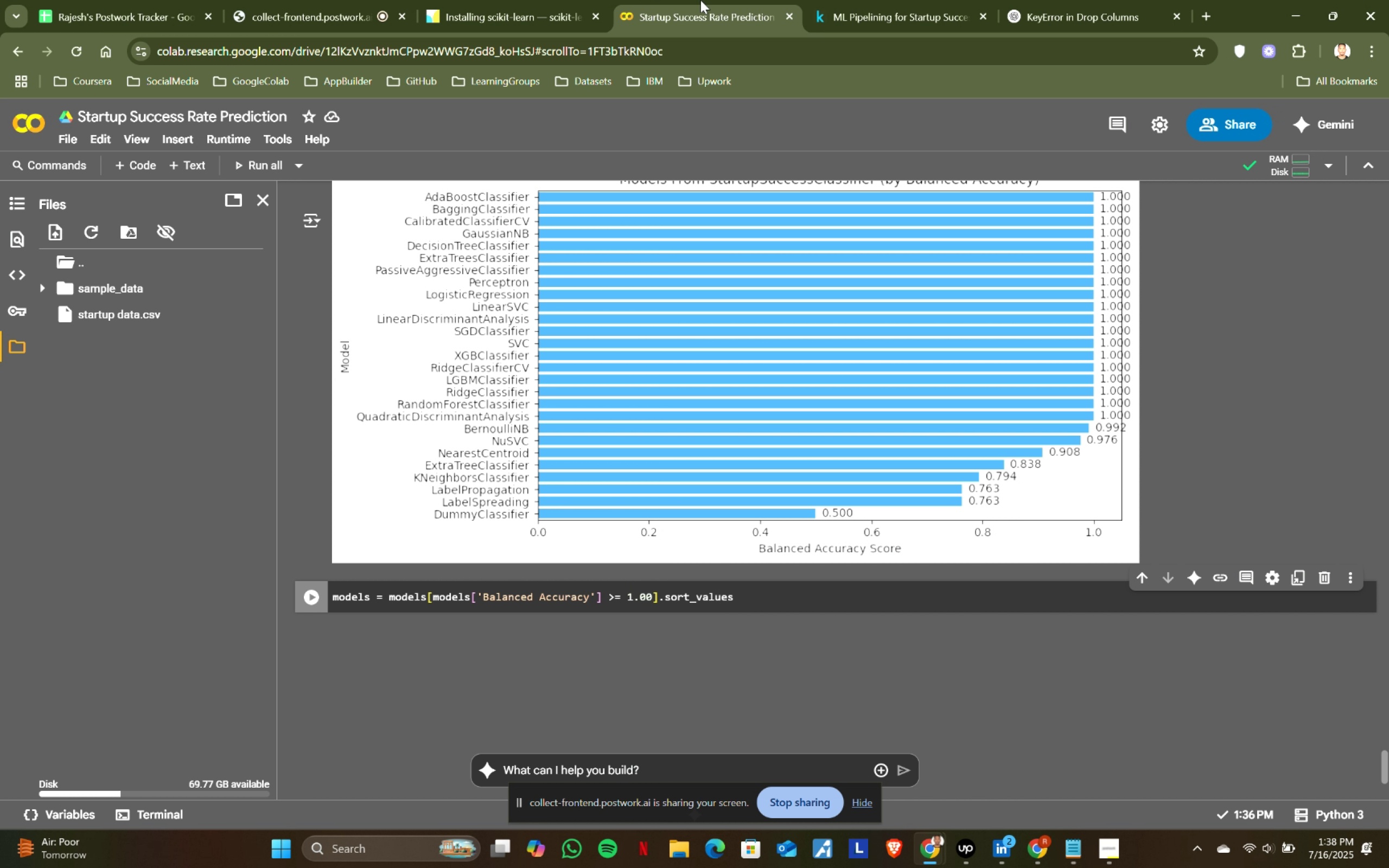 
left_click([827, 0])
 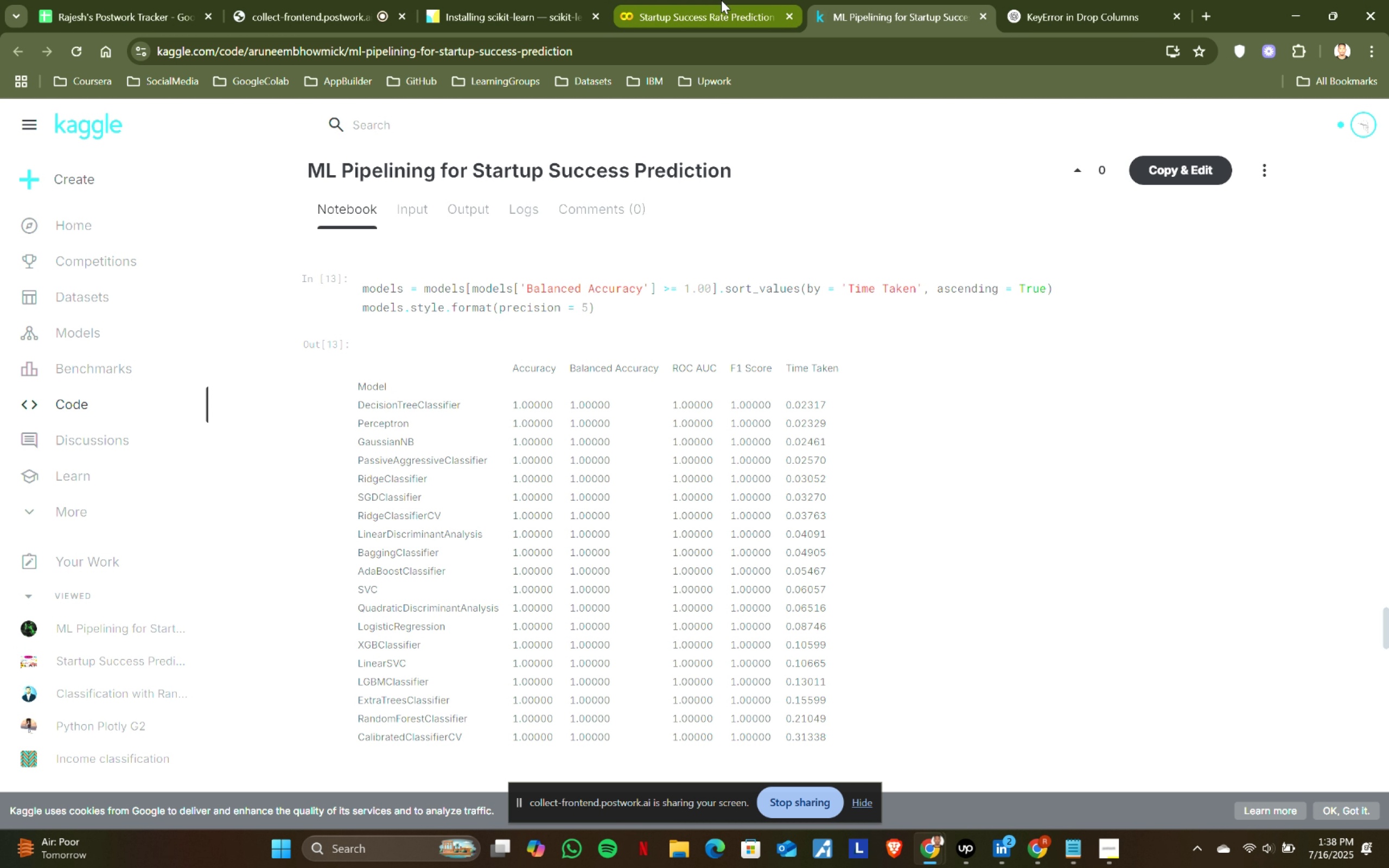 
left_click([721, 0])
 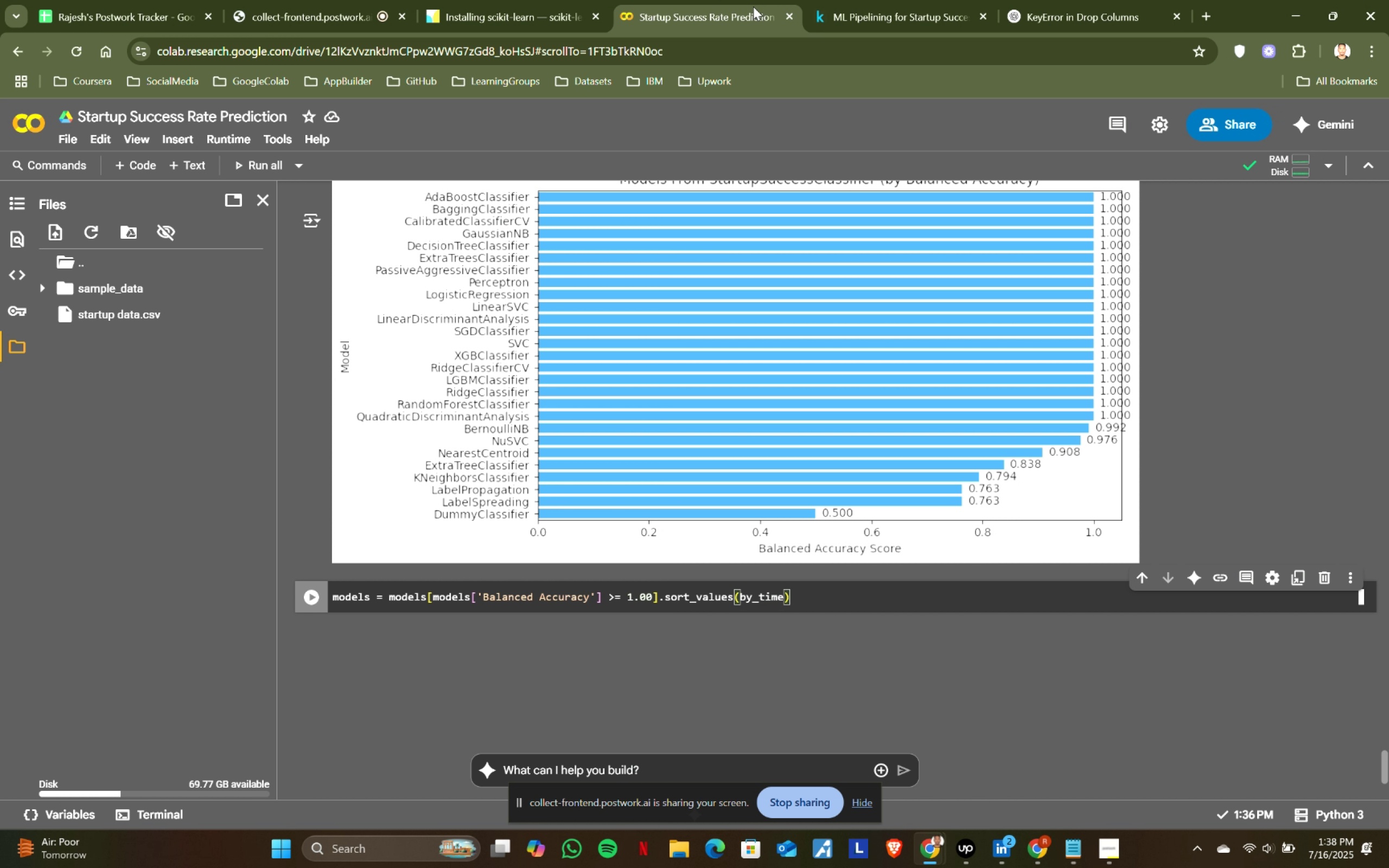 
type((by_tm)
key(Backspace)
type(ime)
 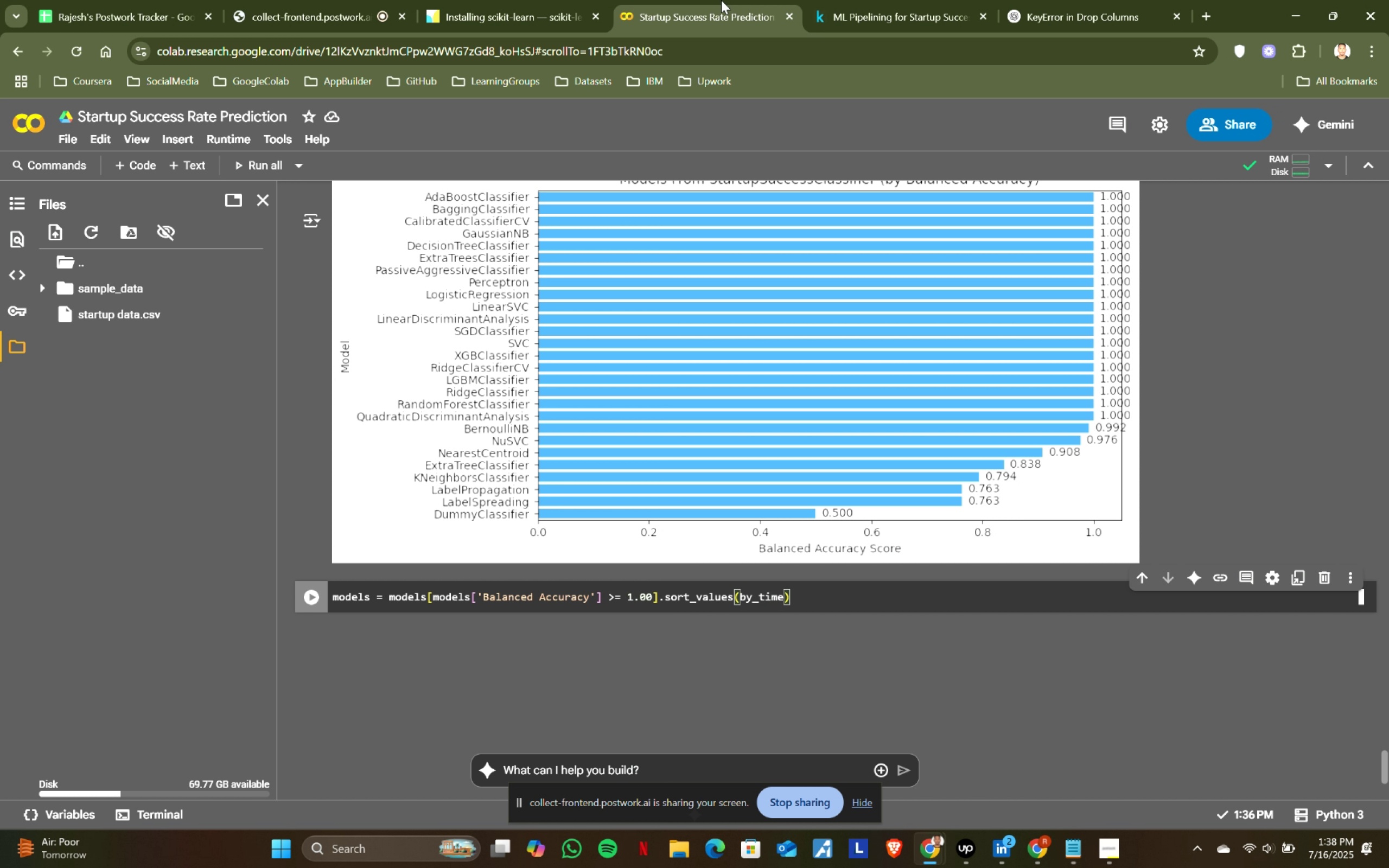 
left_click([853, 0])
 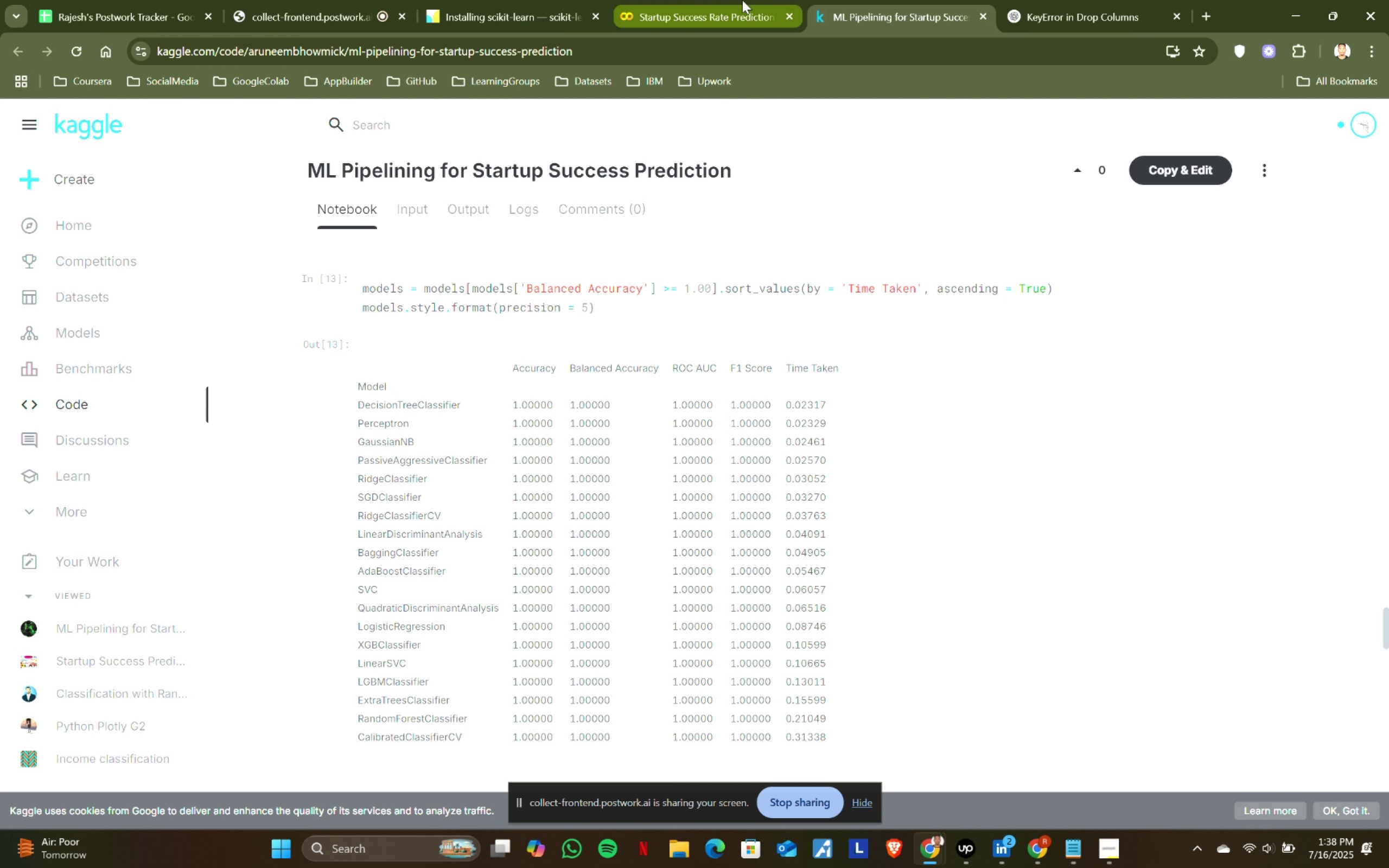 
left_click([742, 0])
 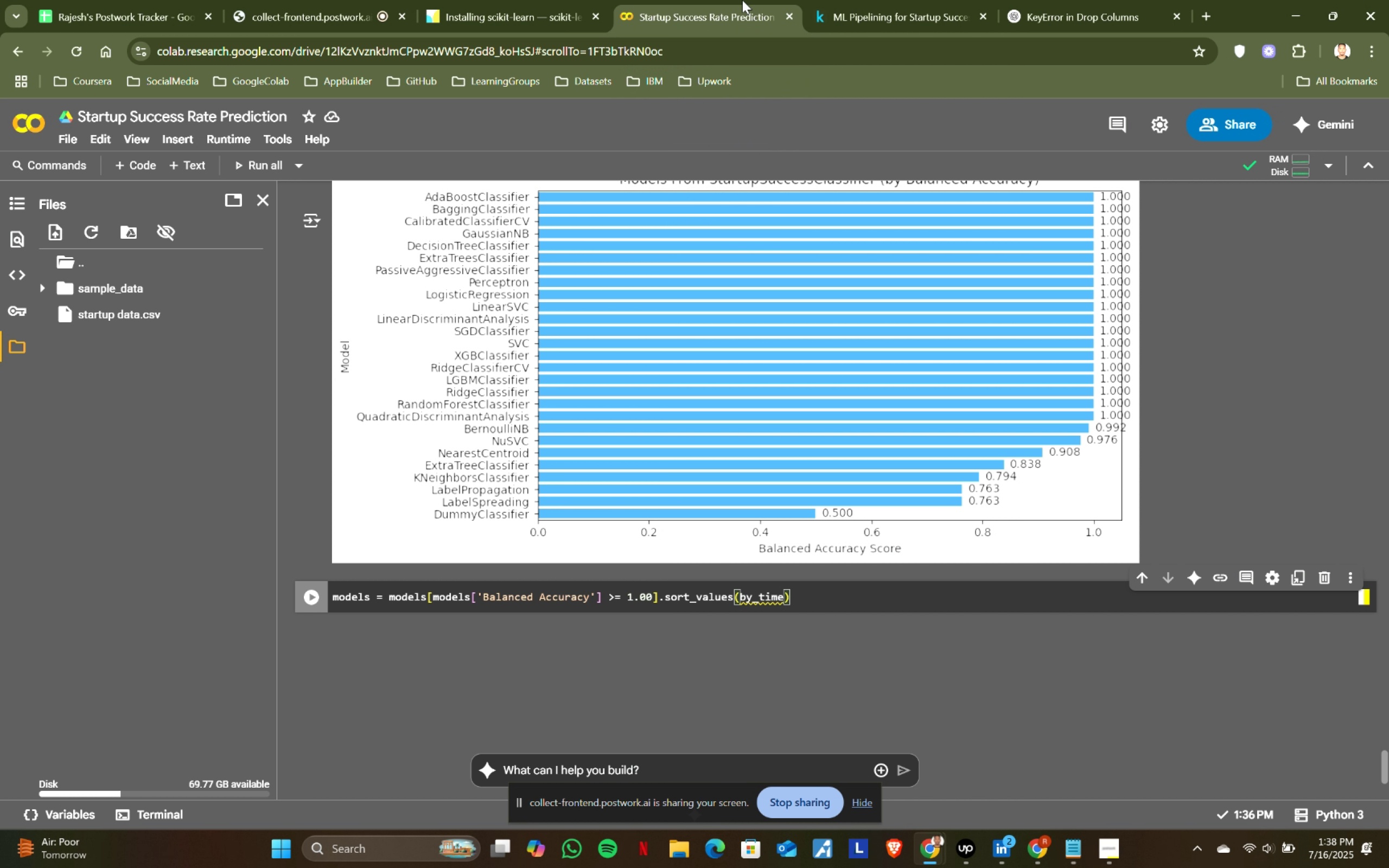 
key(Backspace)
key(Backspace)
key(Backspace)
key(Backspace)
key(Backspace)
type( = 'Time)
 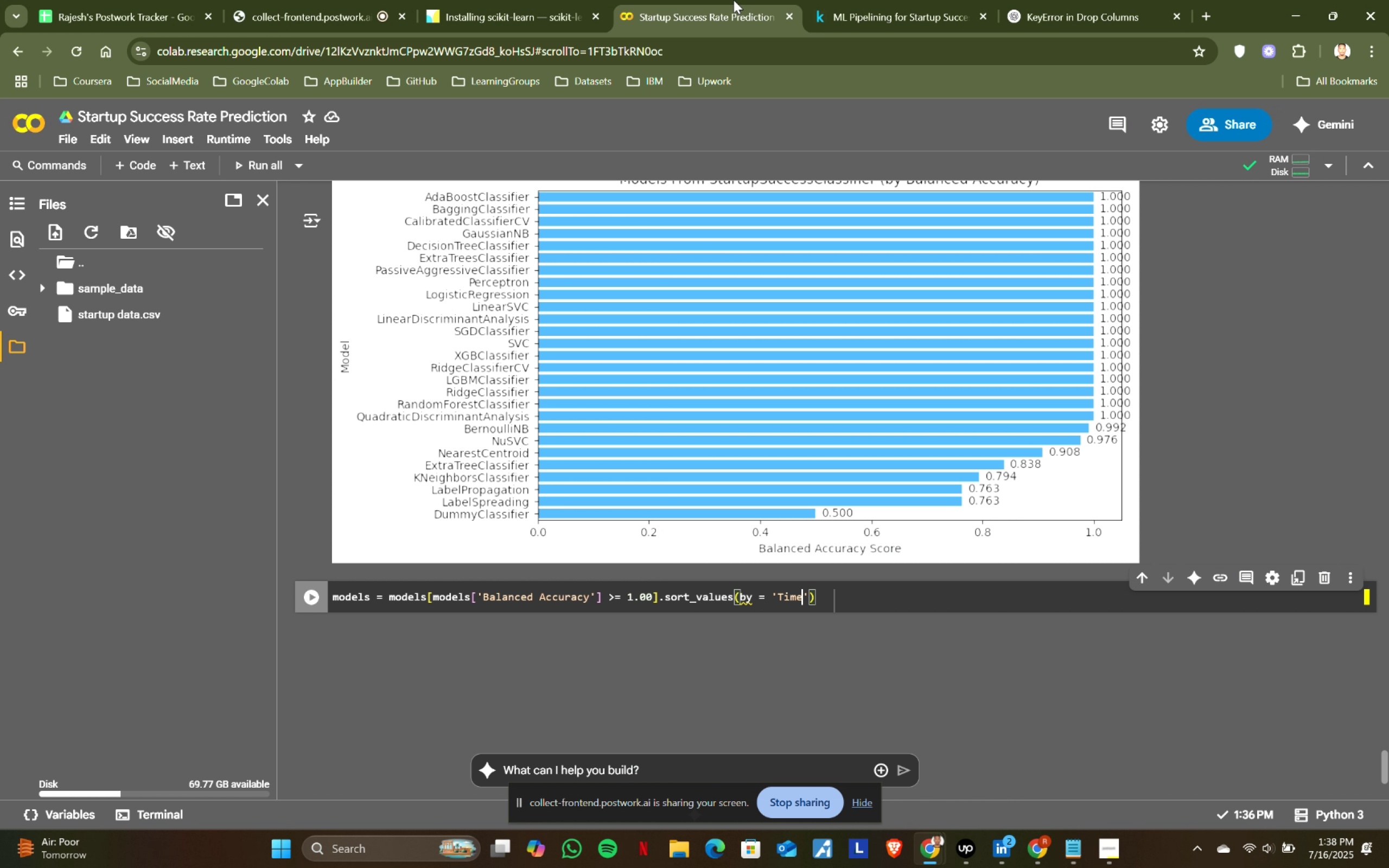 
left_click([879, 0])
 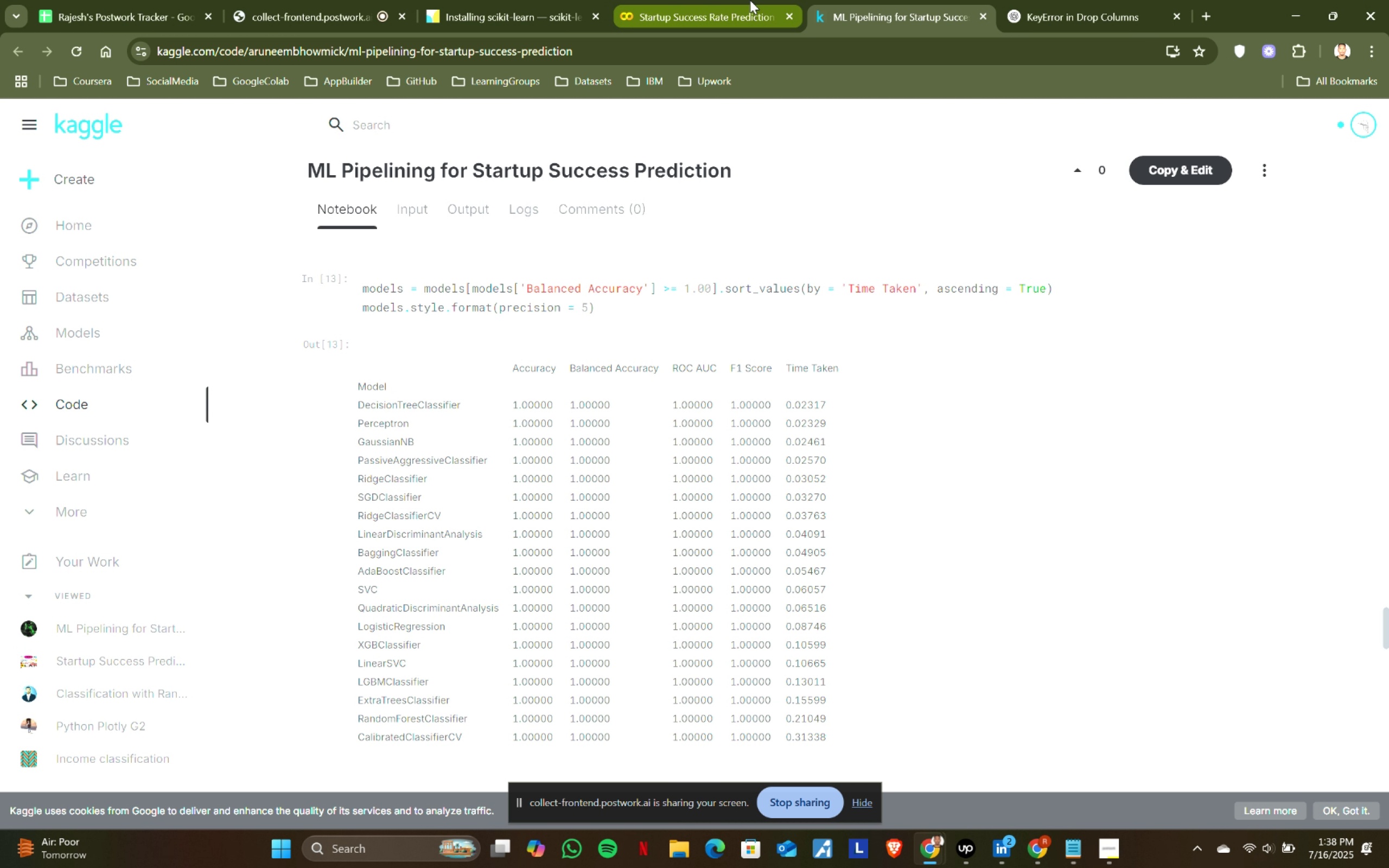 
left_click([750, 0])
 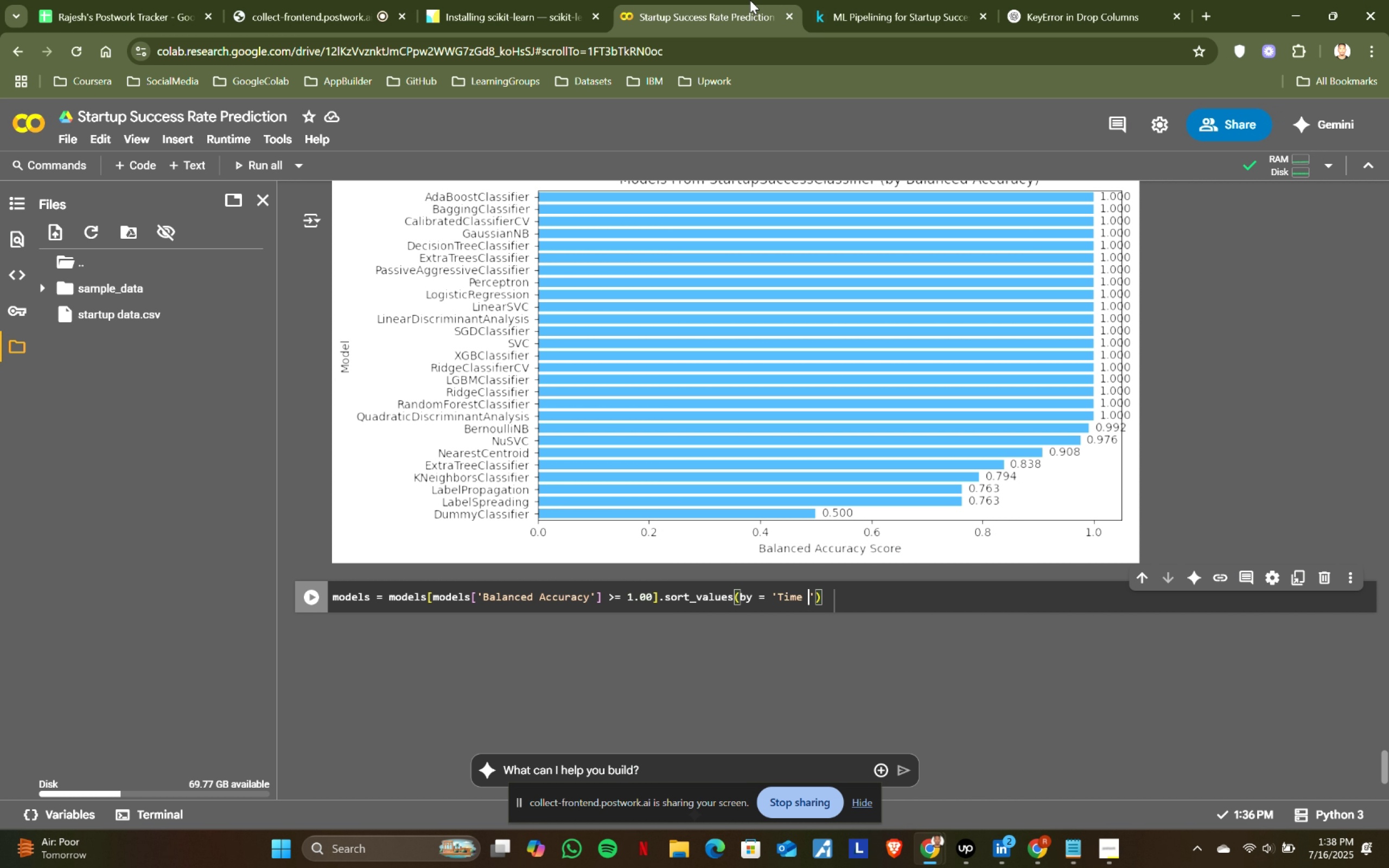 
type( Taken)
 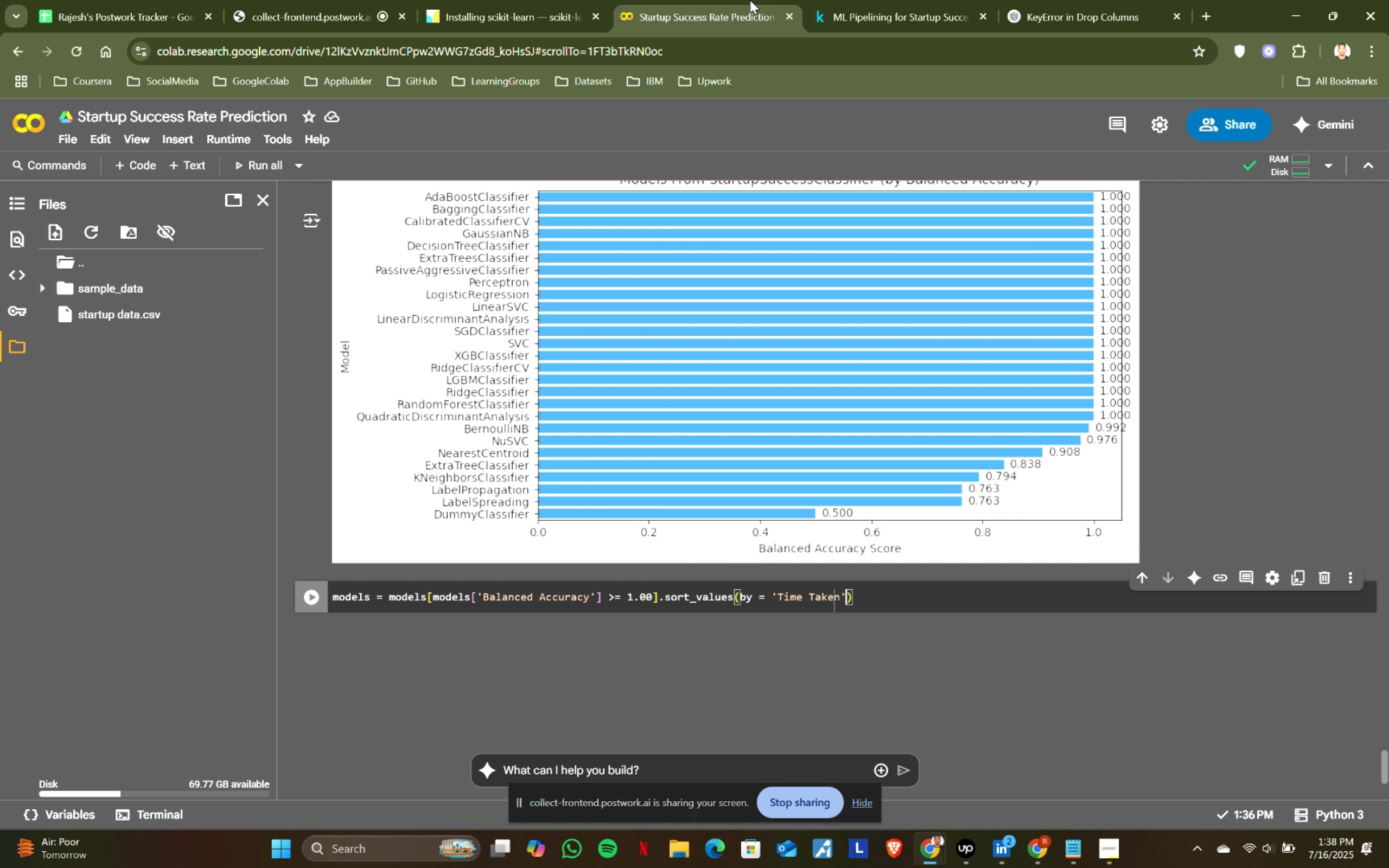 
key(ArrowRight)
 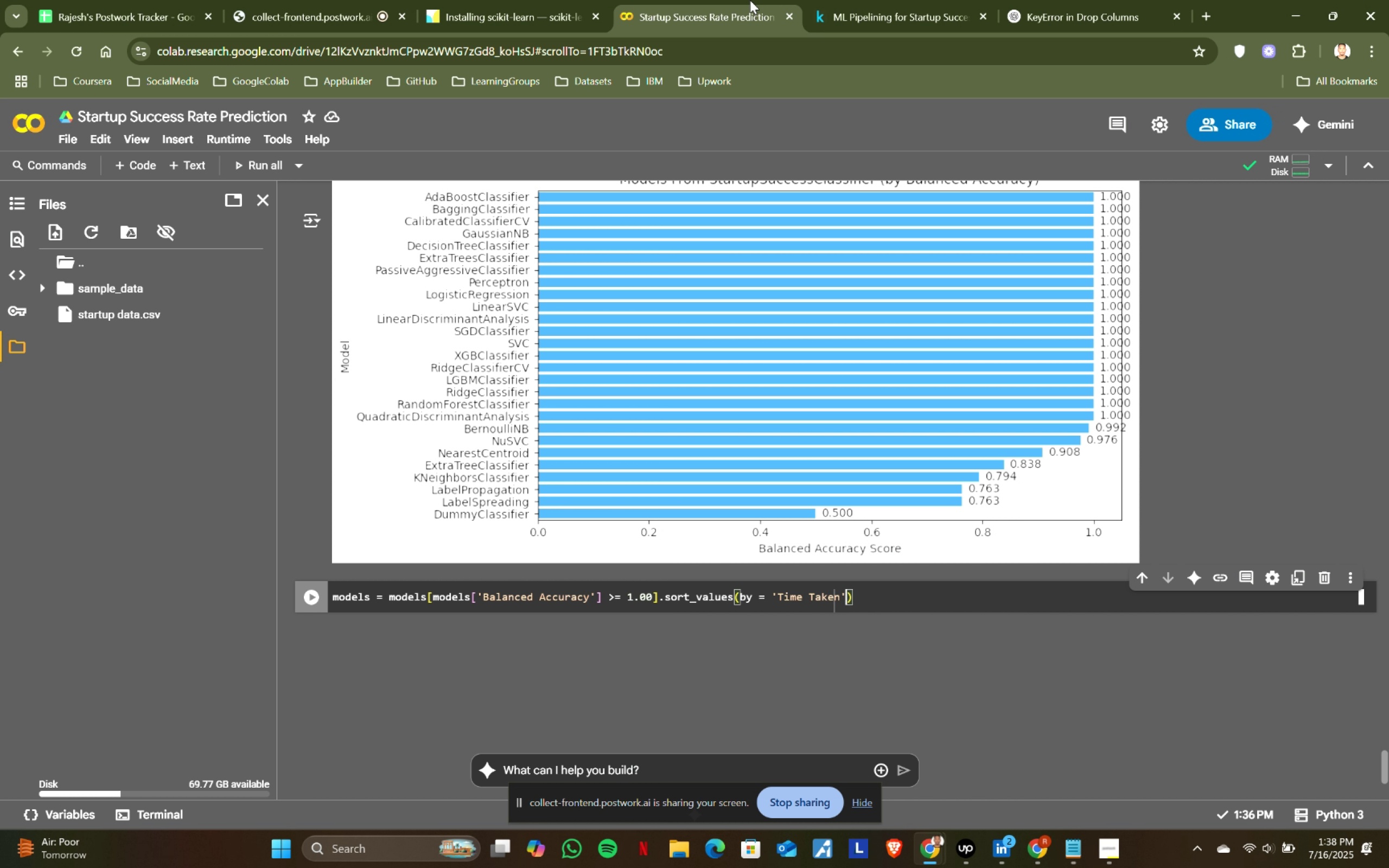 
key(ArrowRight)
 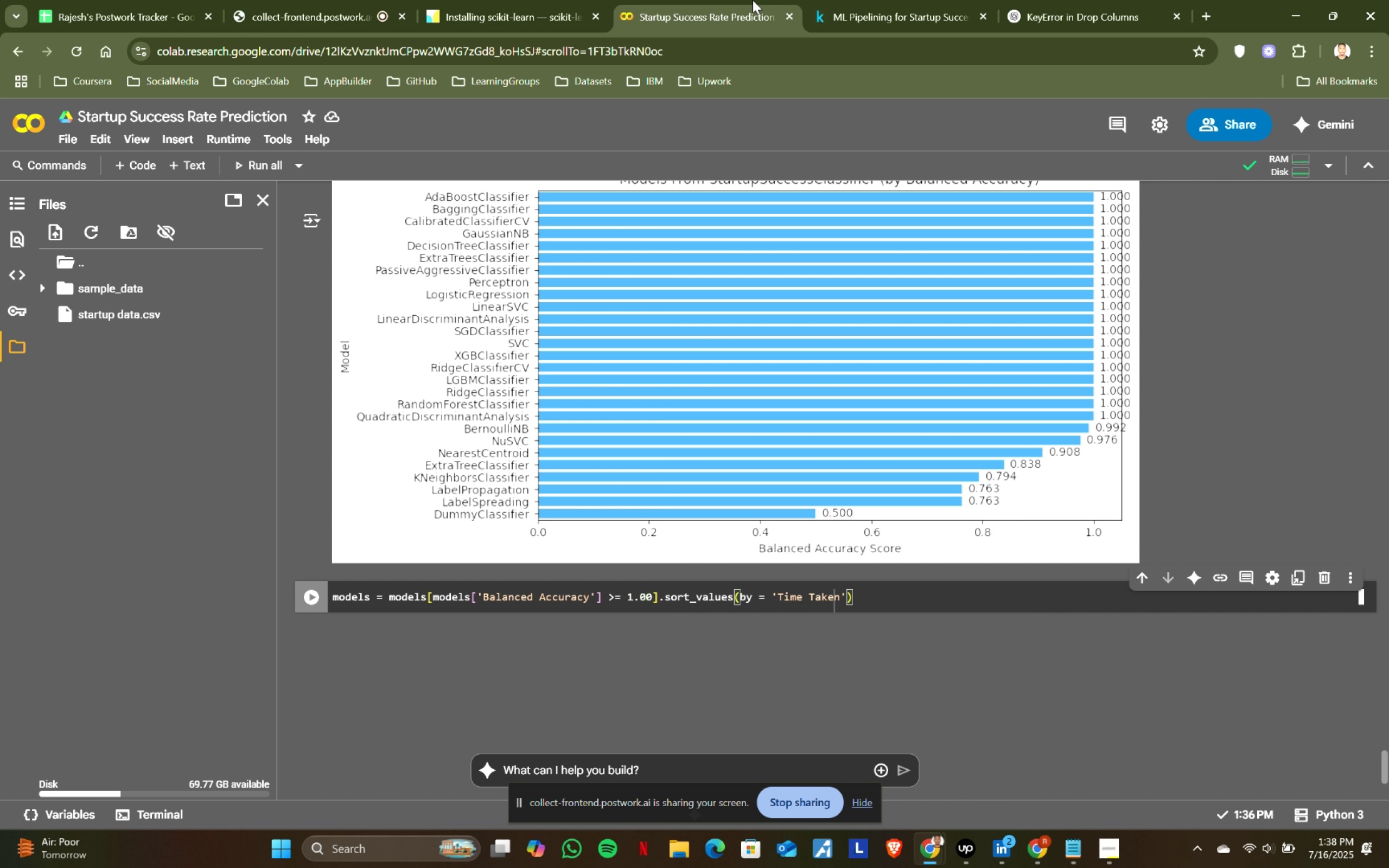 
left_click([856, 0])
 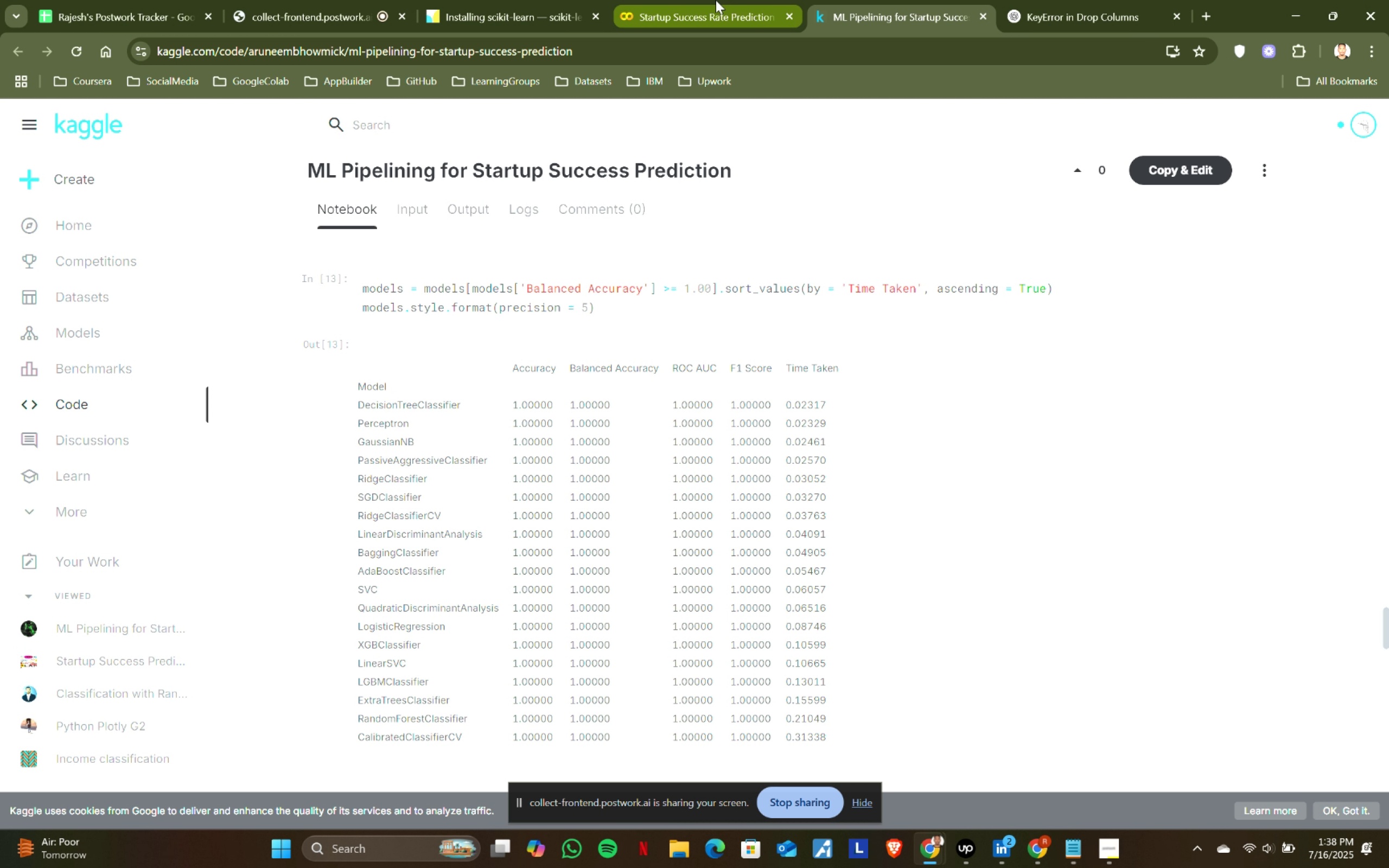 
left_click([700, 0])
 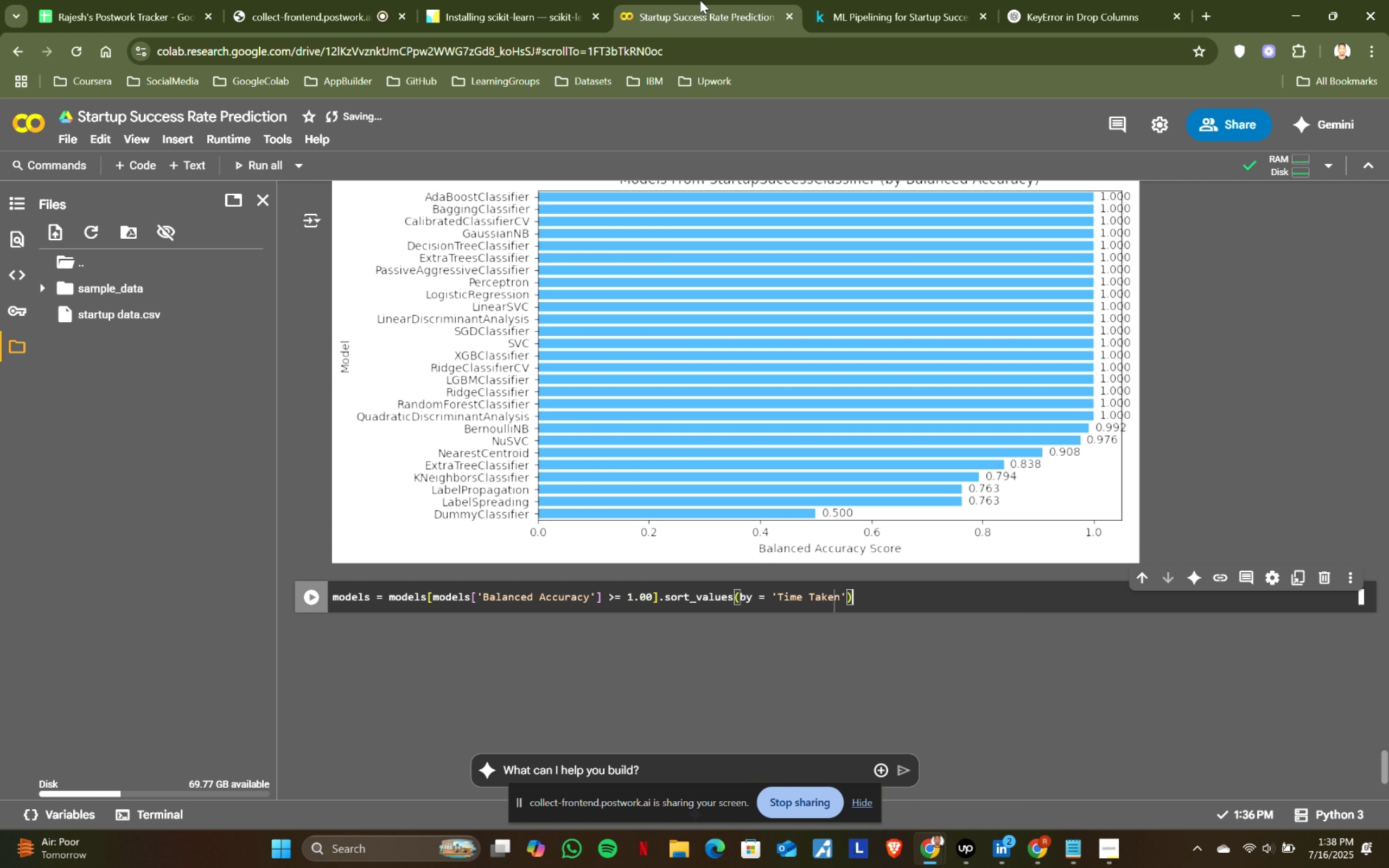 
key(ArrowLeft)
 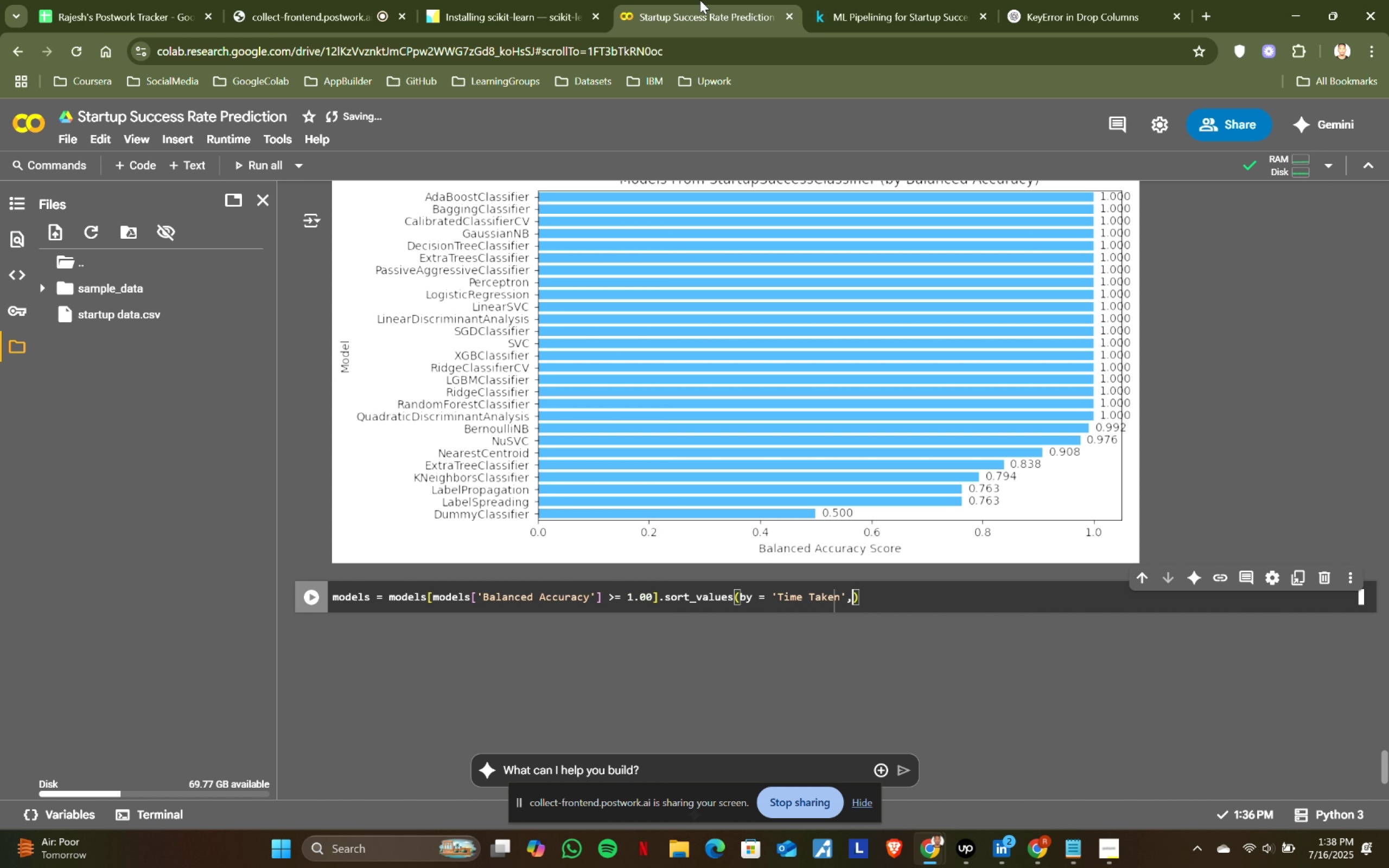 
type(, ascending )
key(Tab)
 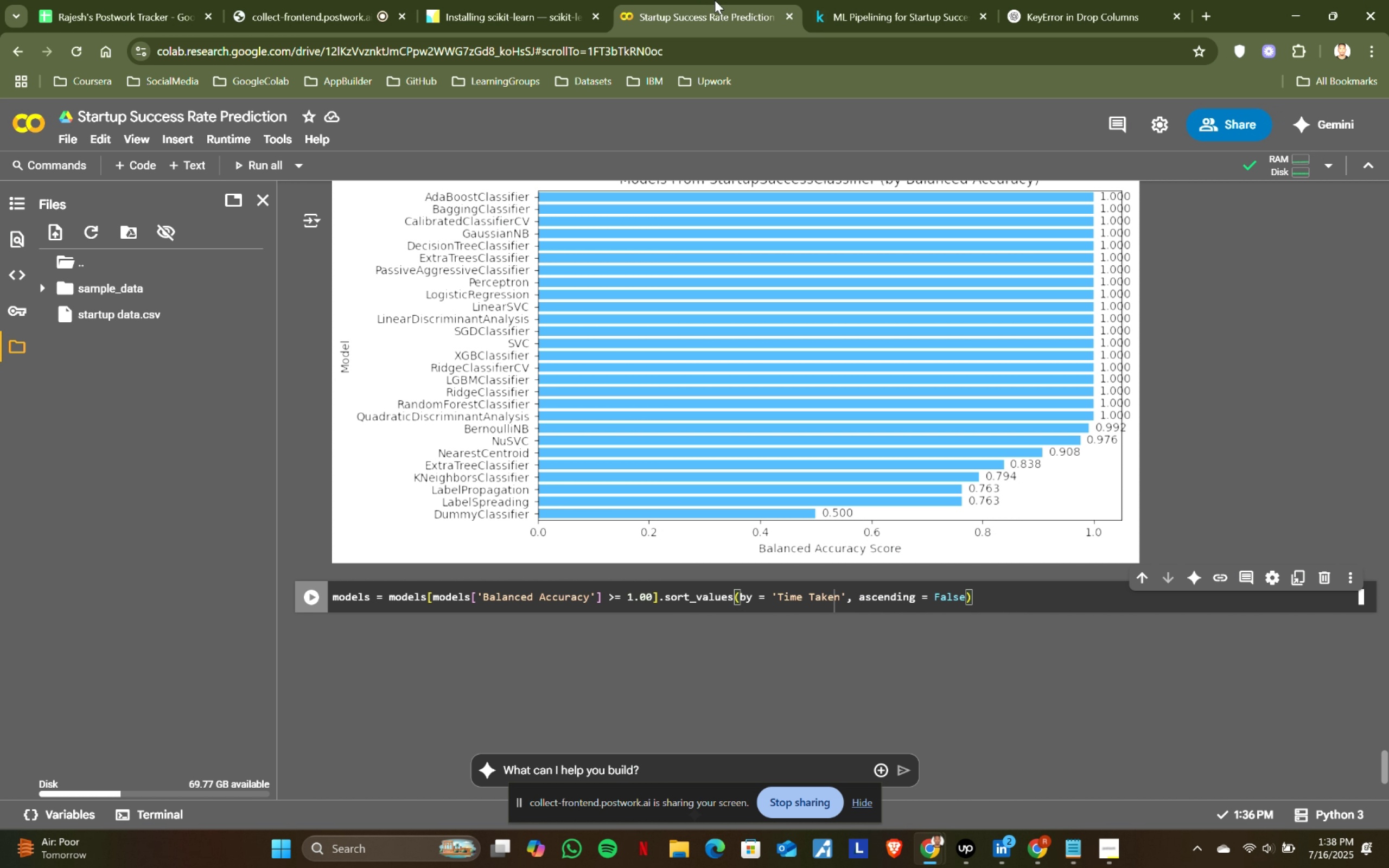 
left_click([832, 0])
 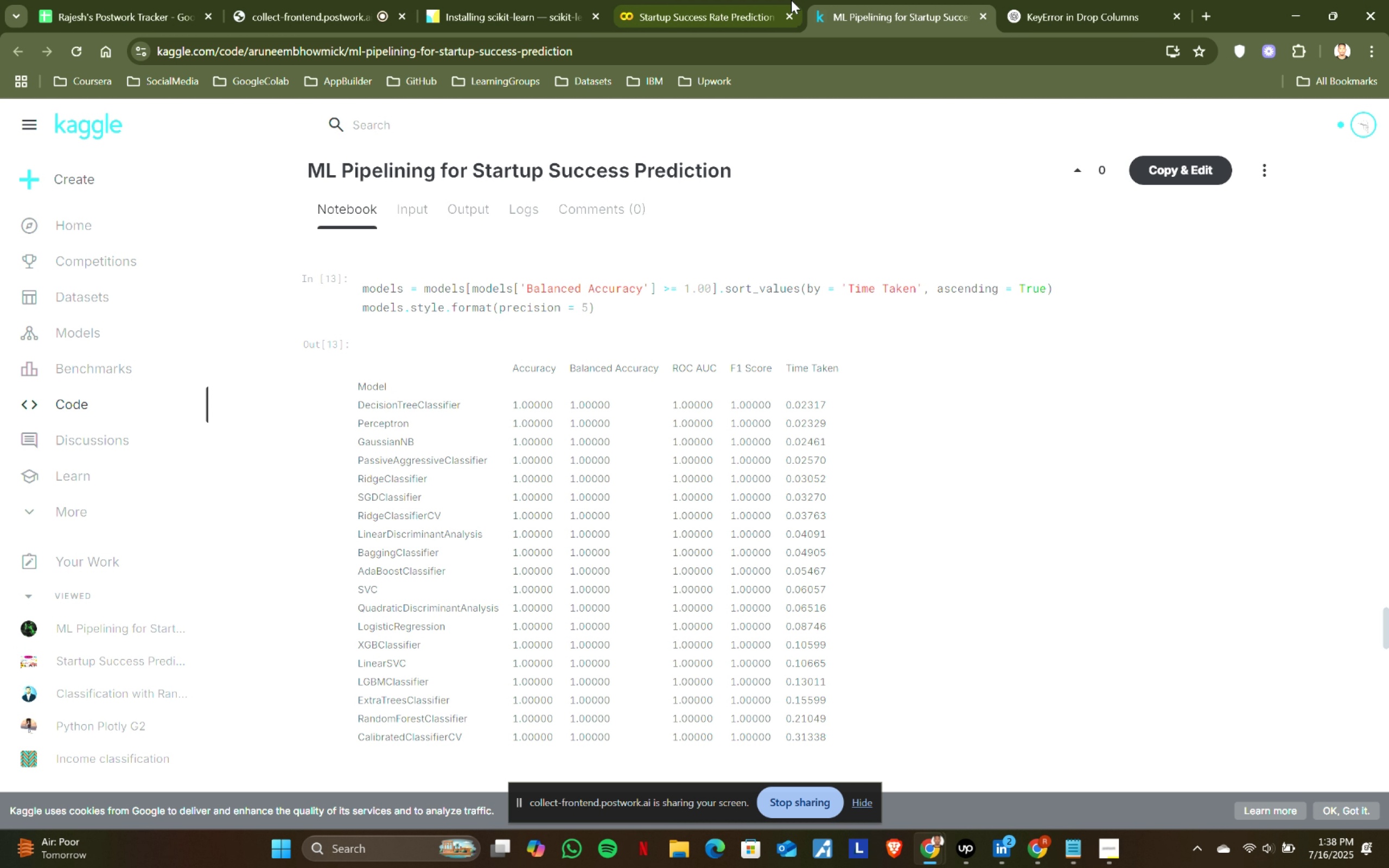 
left_click([710, 0])
 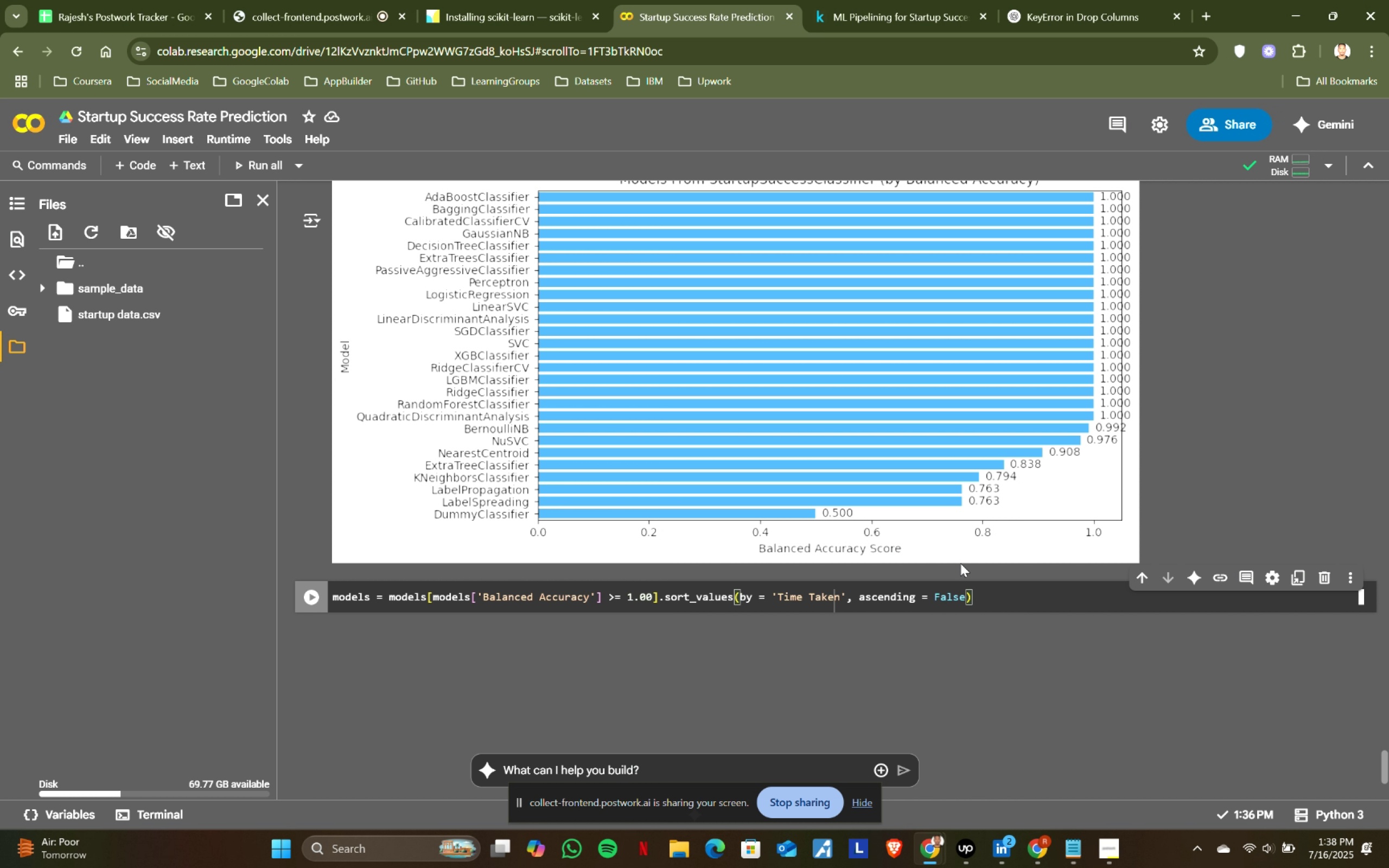 
left_click([920, 0])
 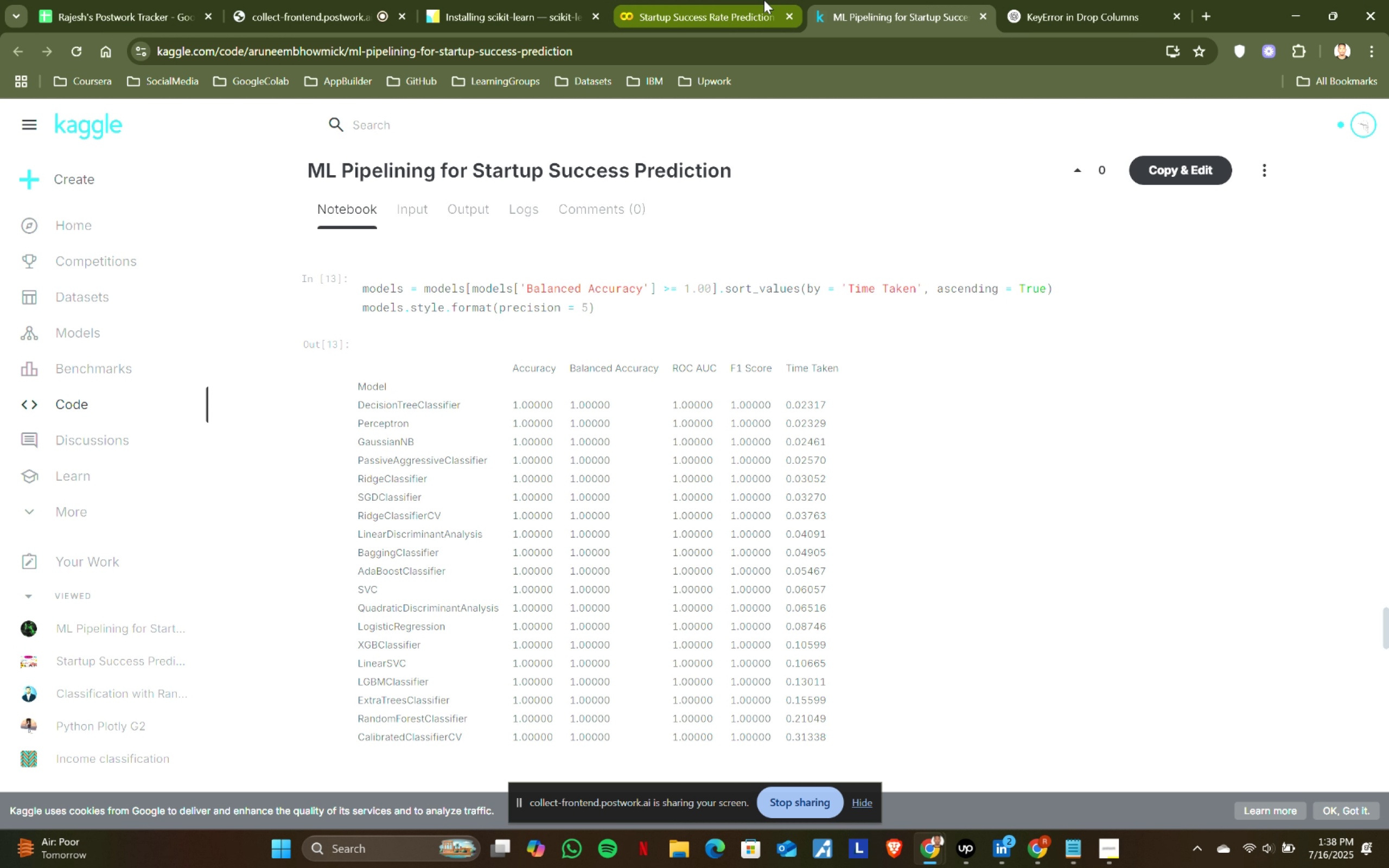 
left_click([757, 0])
 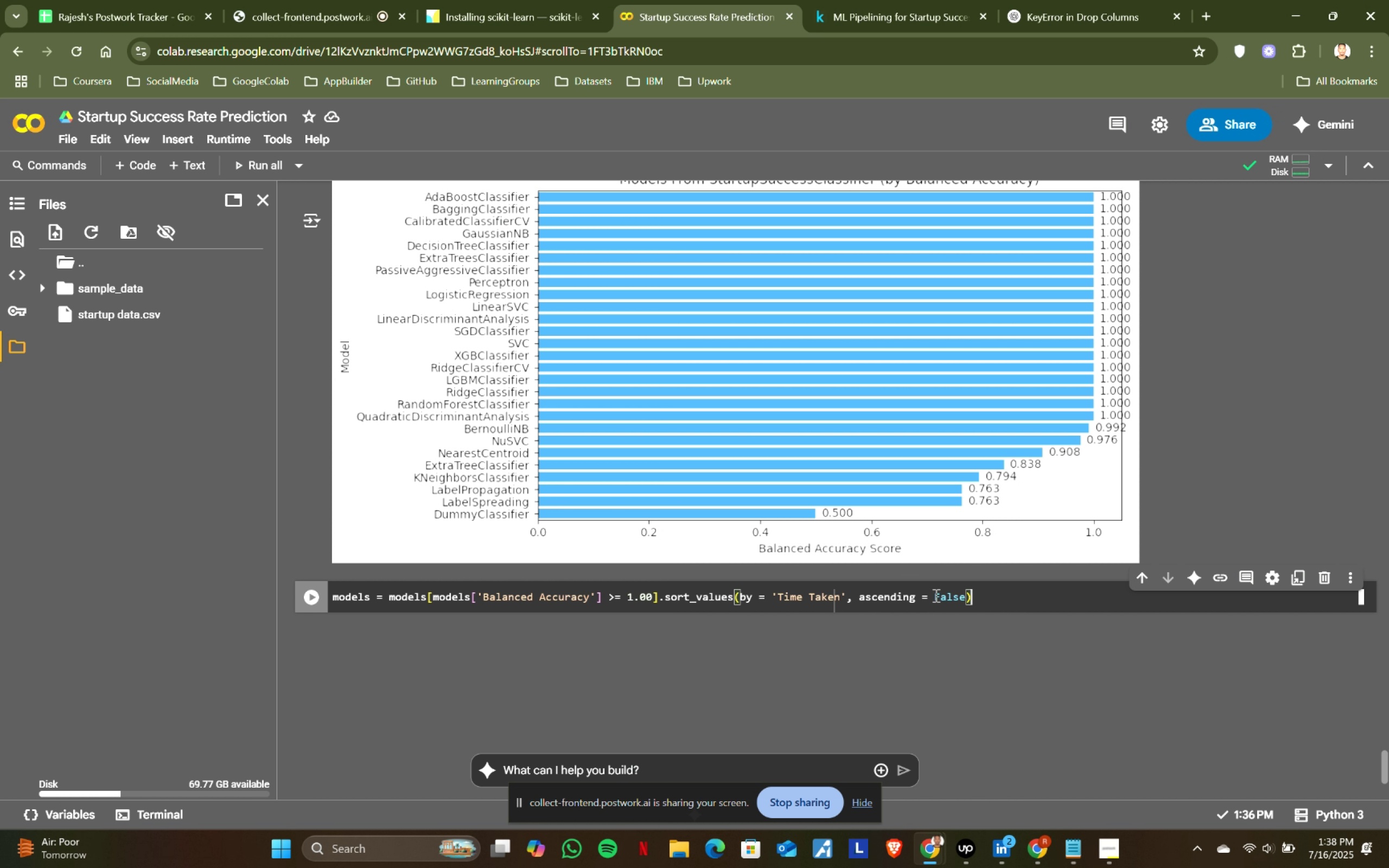 
key(ArrowLeft)
 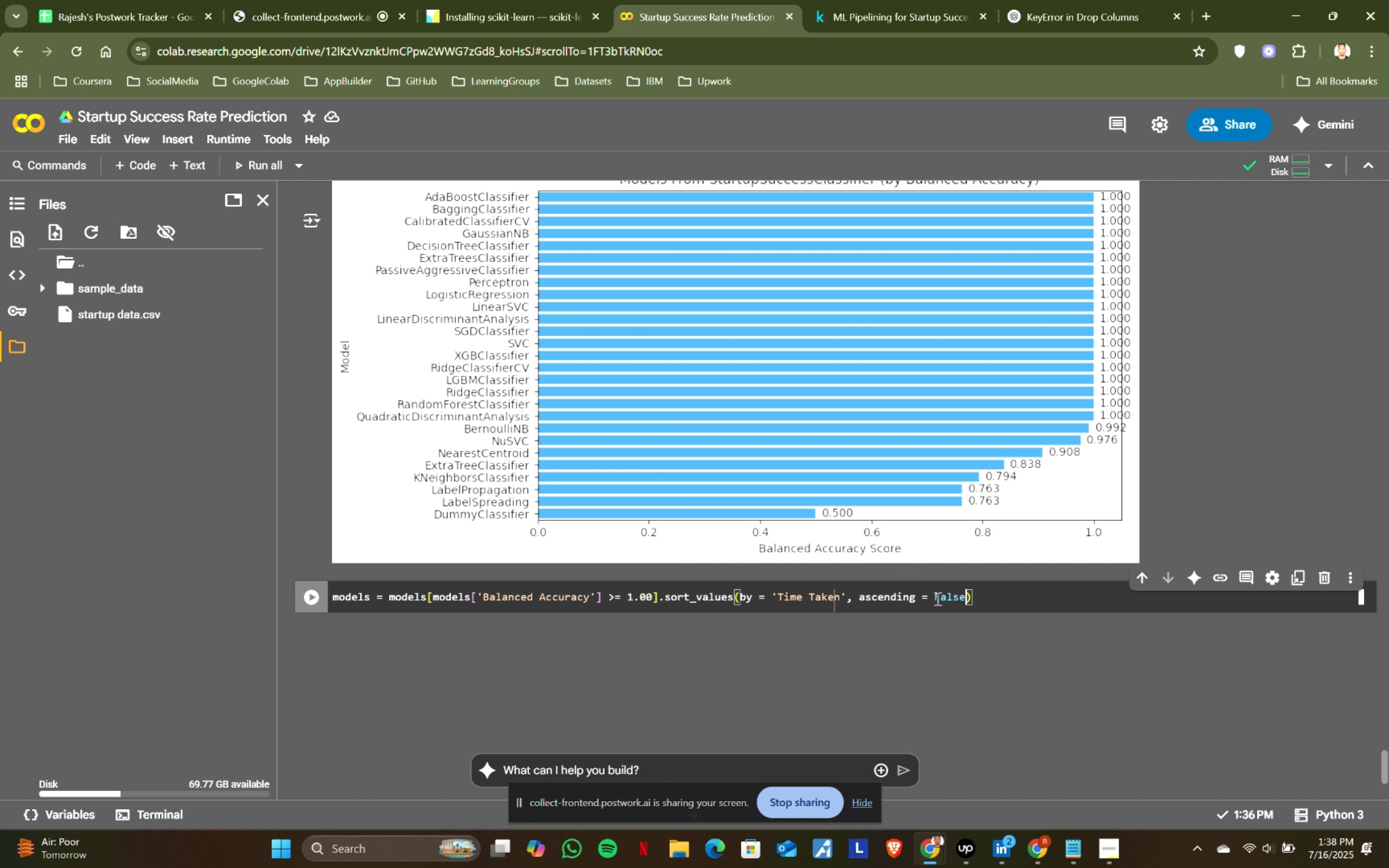 
type(\)
key(Backspace)
key(Backspace)
key(Backspace)
key(Backspace)
key(Backspace)
key(Backspace)
type(True)
 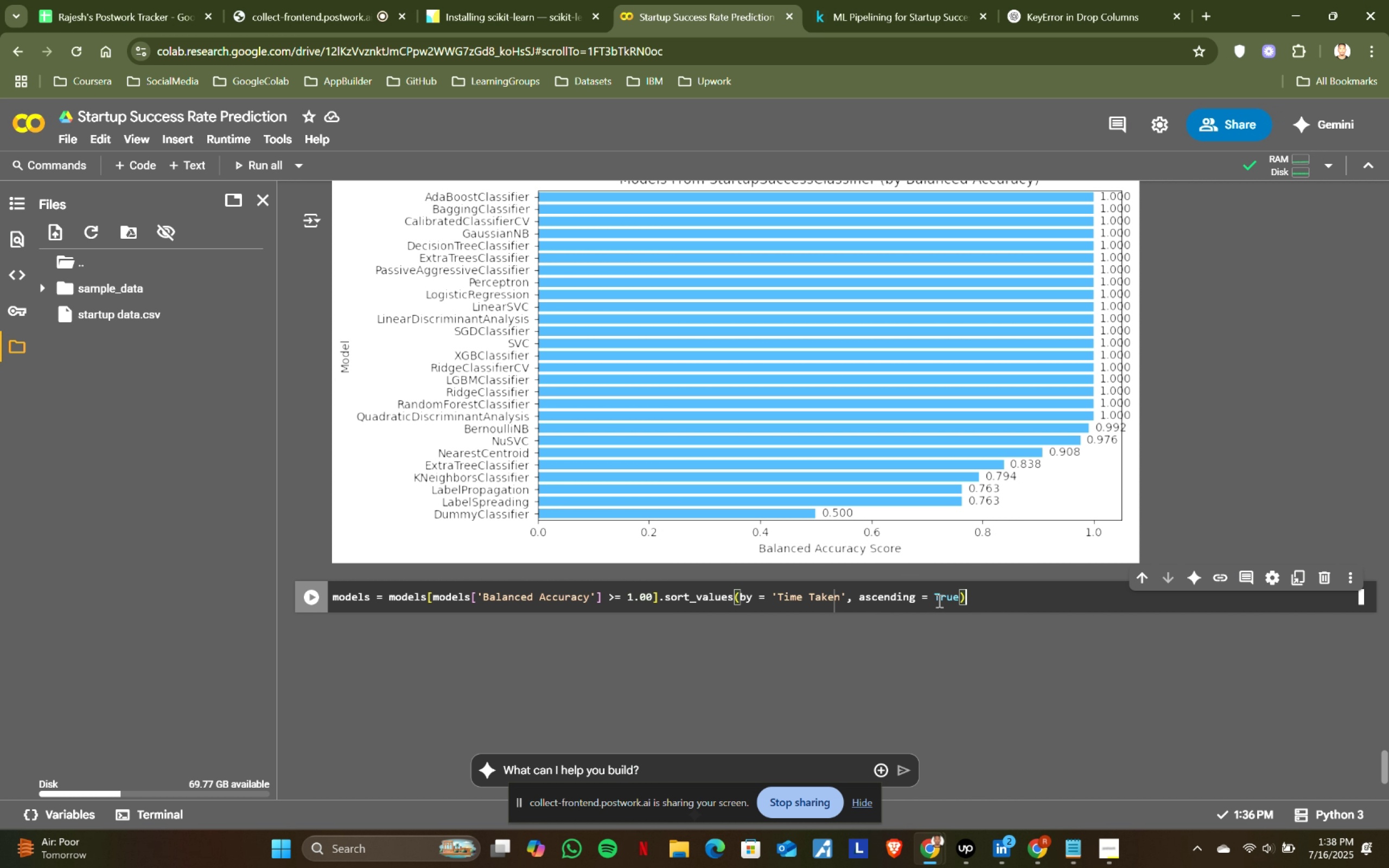 
key(ArrowRight)
 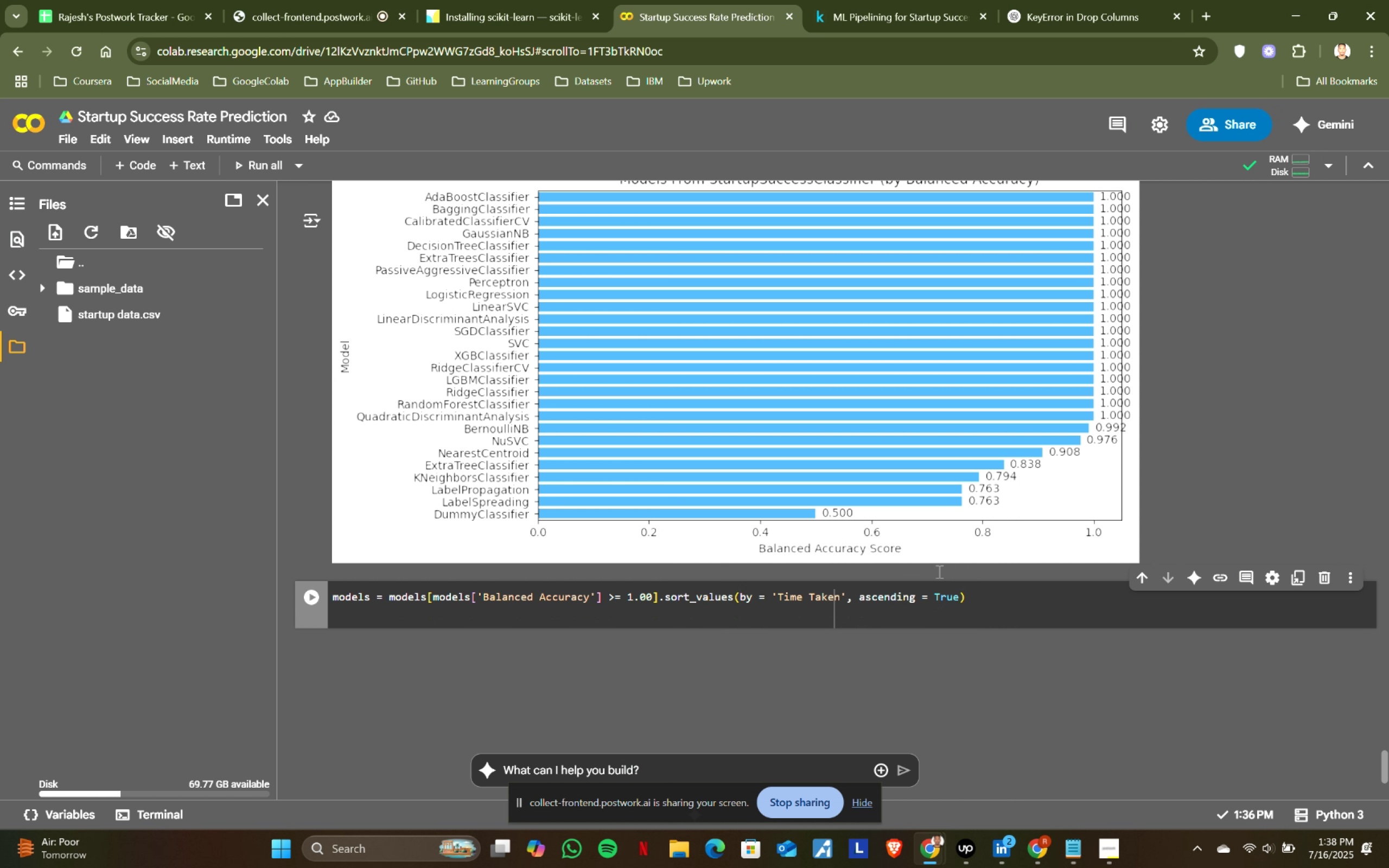 
key(Enter)
 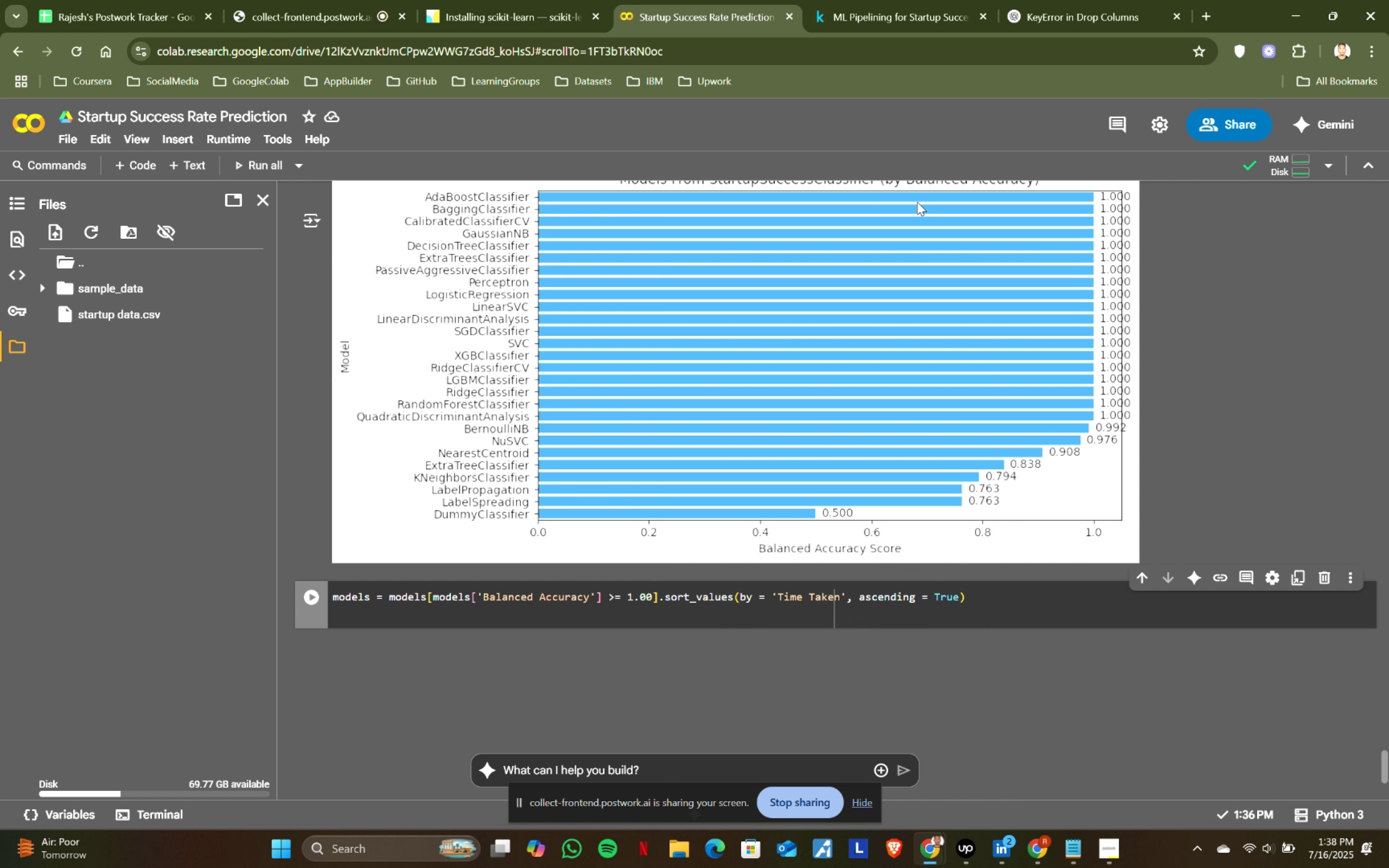 
left_click([913, 0])
 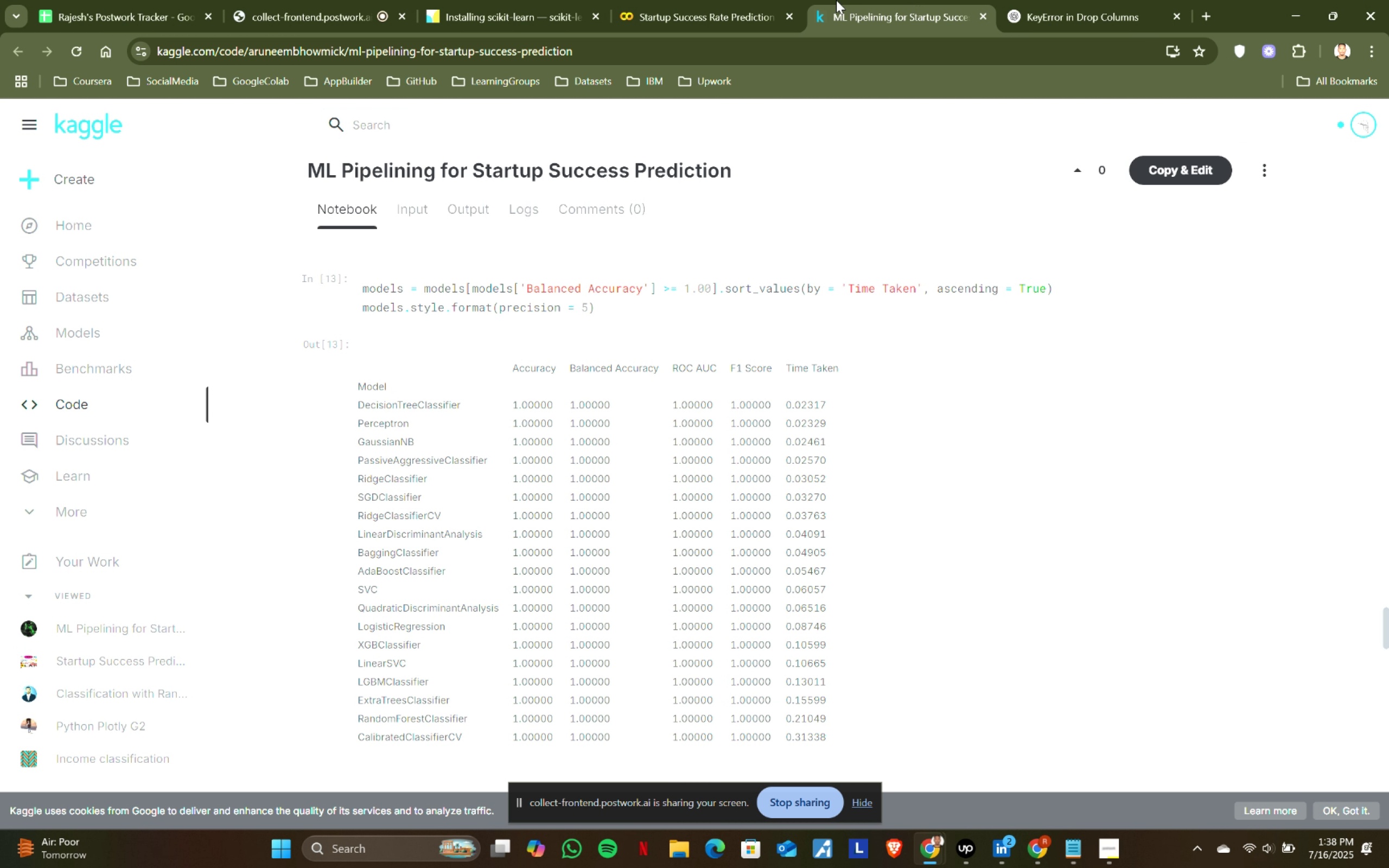 
left_click([812, 0])
 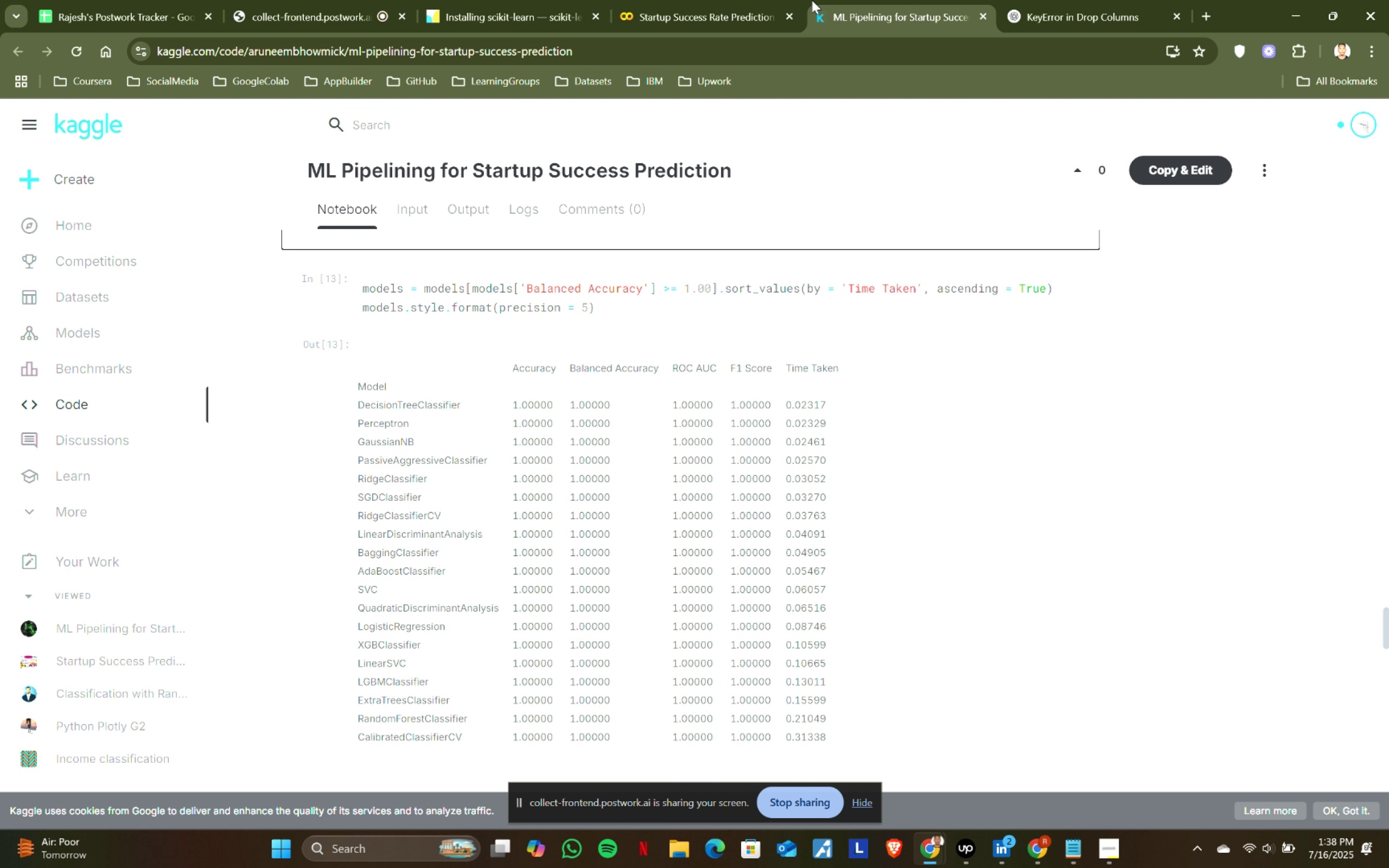 
key(M)
 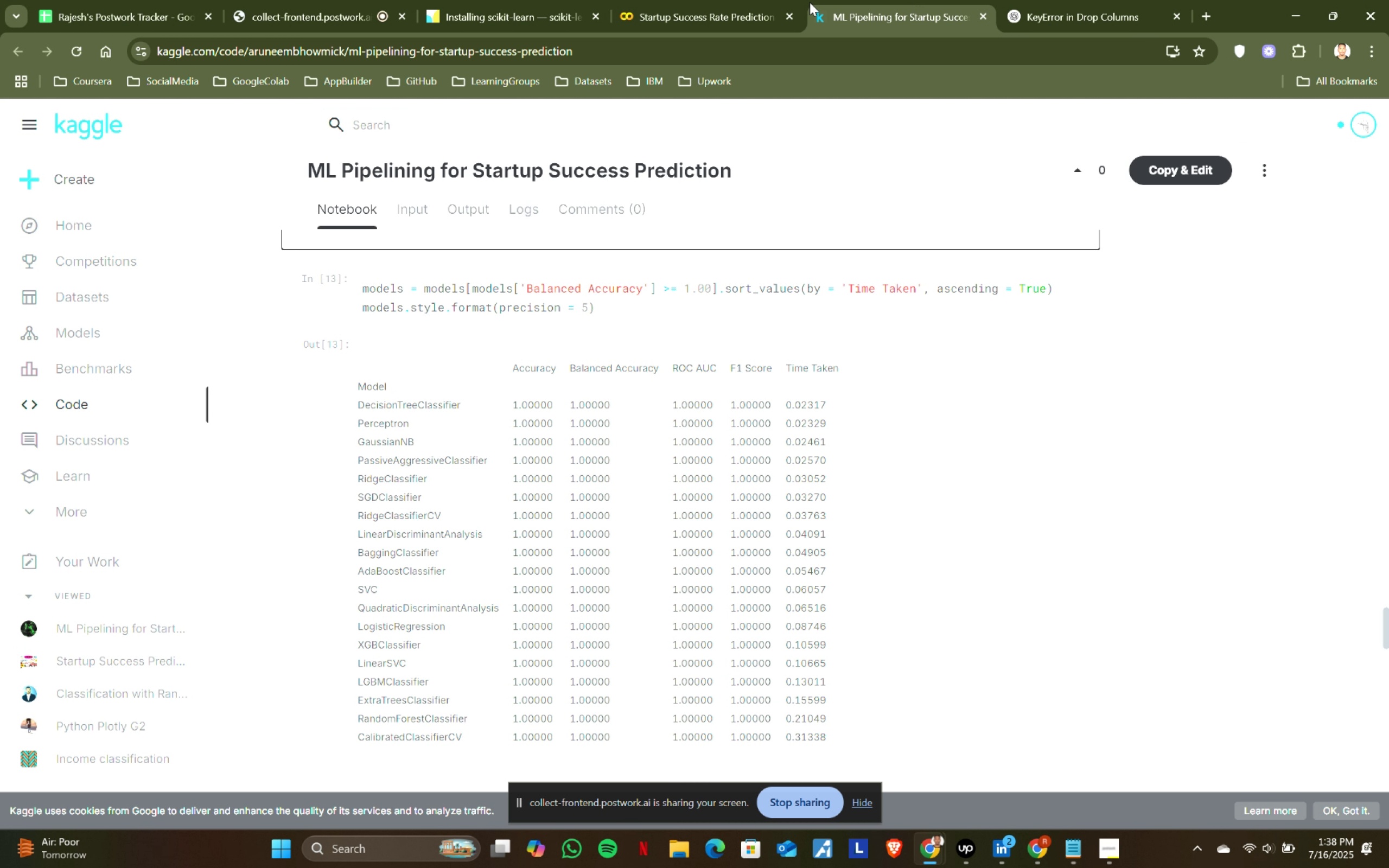 
left_click([718, 0])
 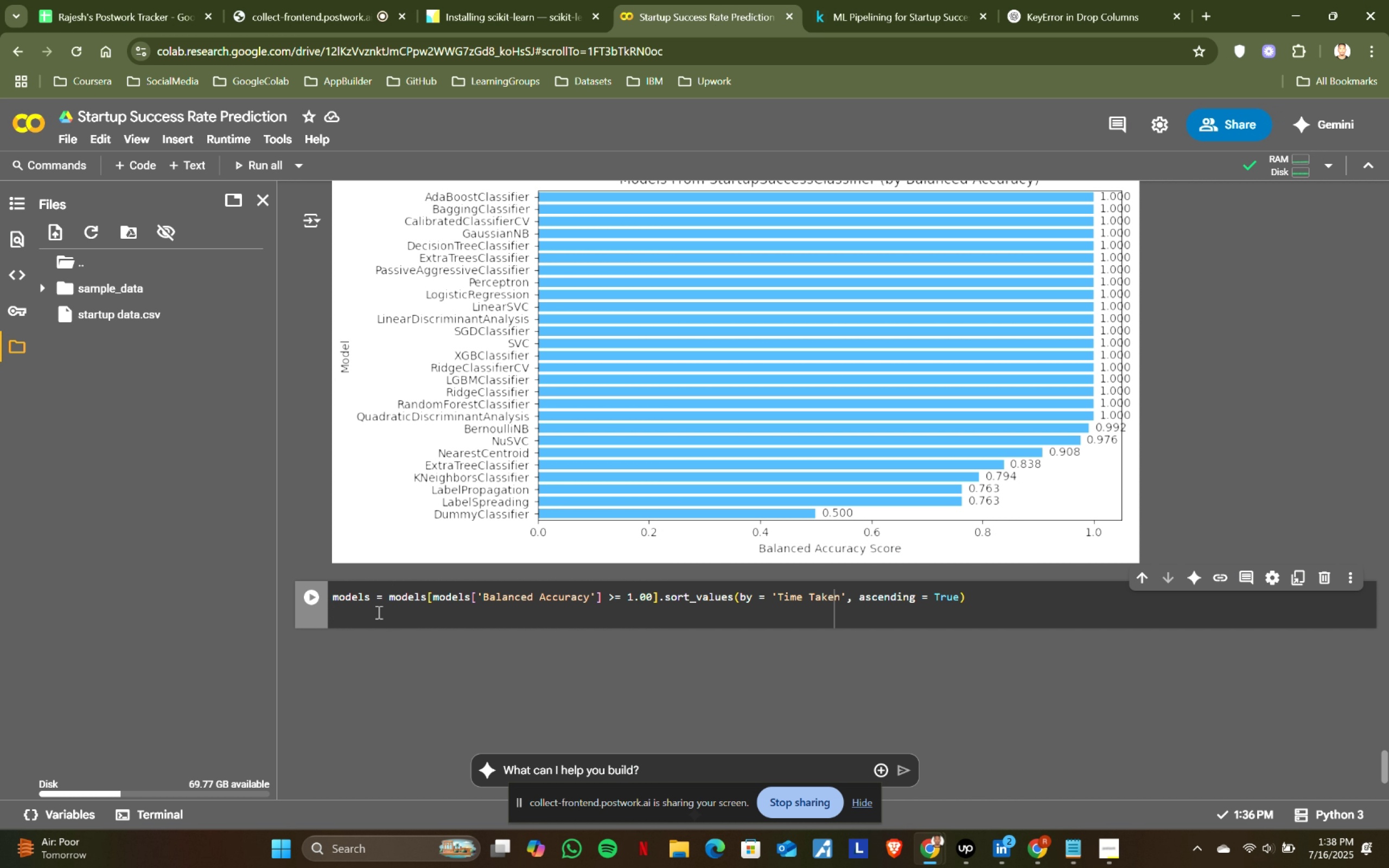 
type(modle)
key(Backspace)
key(Backspace)
type(els.stype.)
key(Backspace)
key(Backspace)
key(Backspace)
key(Backspace)
type(yp)
key(Backspace)
key(Backspace)
key(Backspace)
type(tyle.format)
 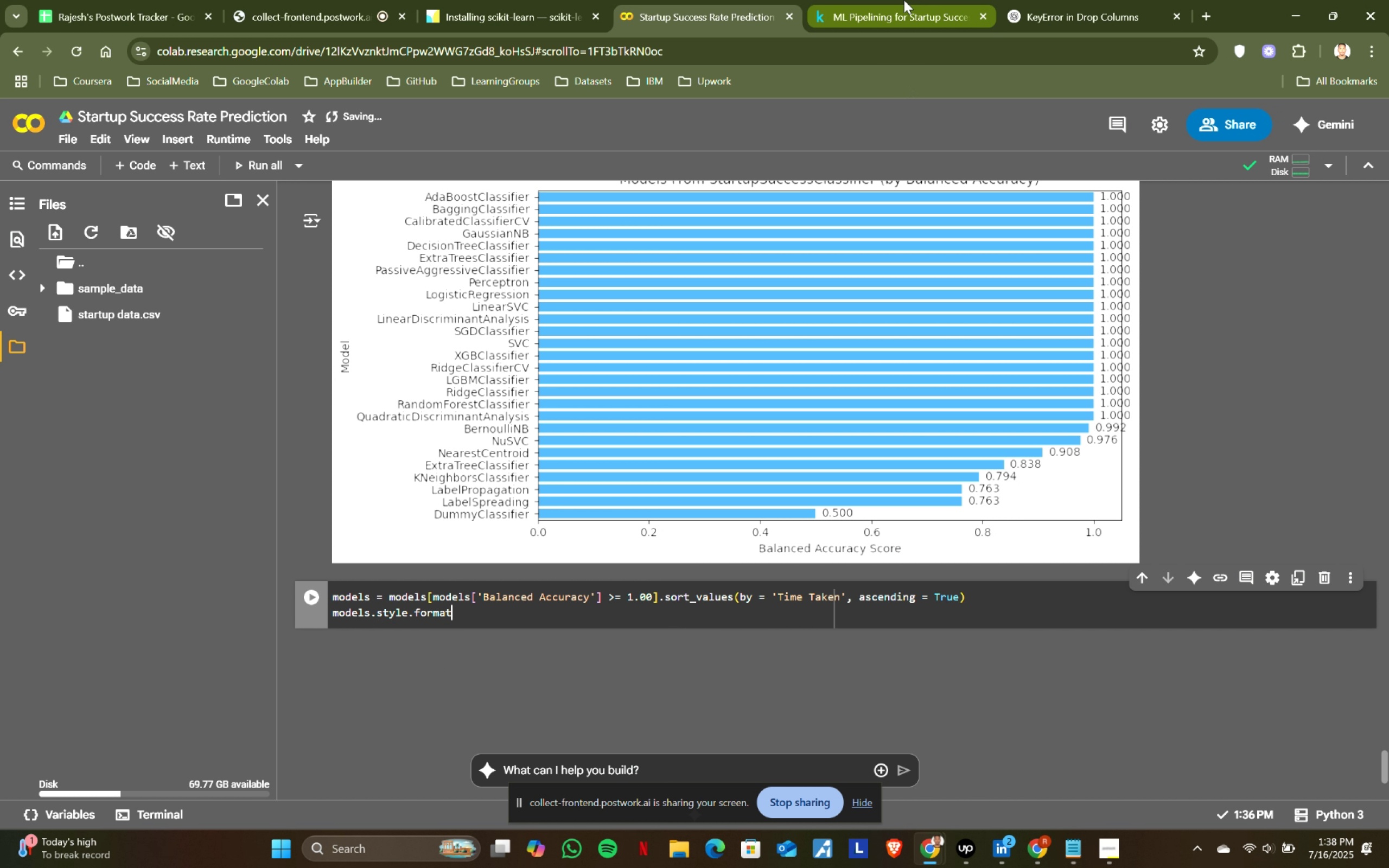 
left_click([904, 0])
 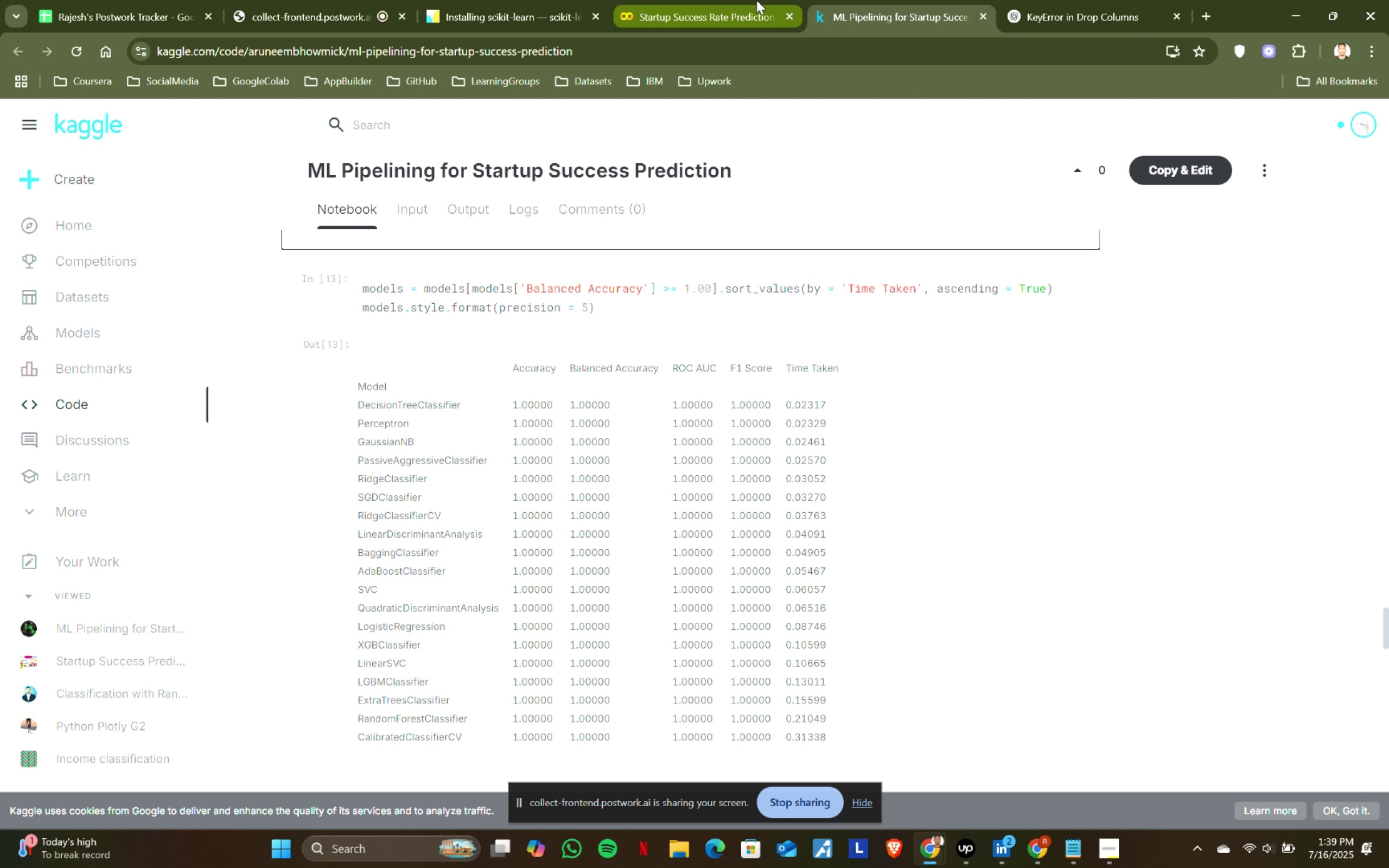 
left_click([756, 0])
 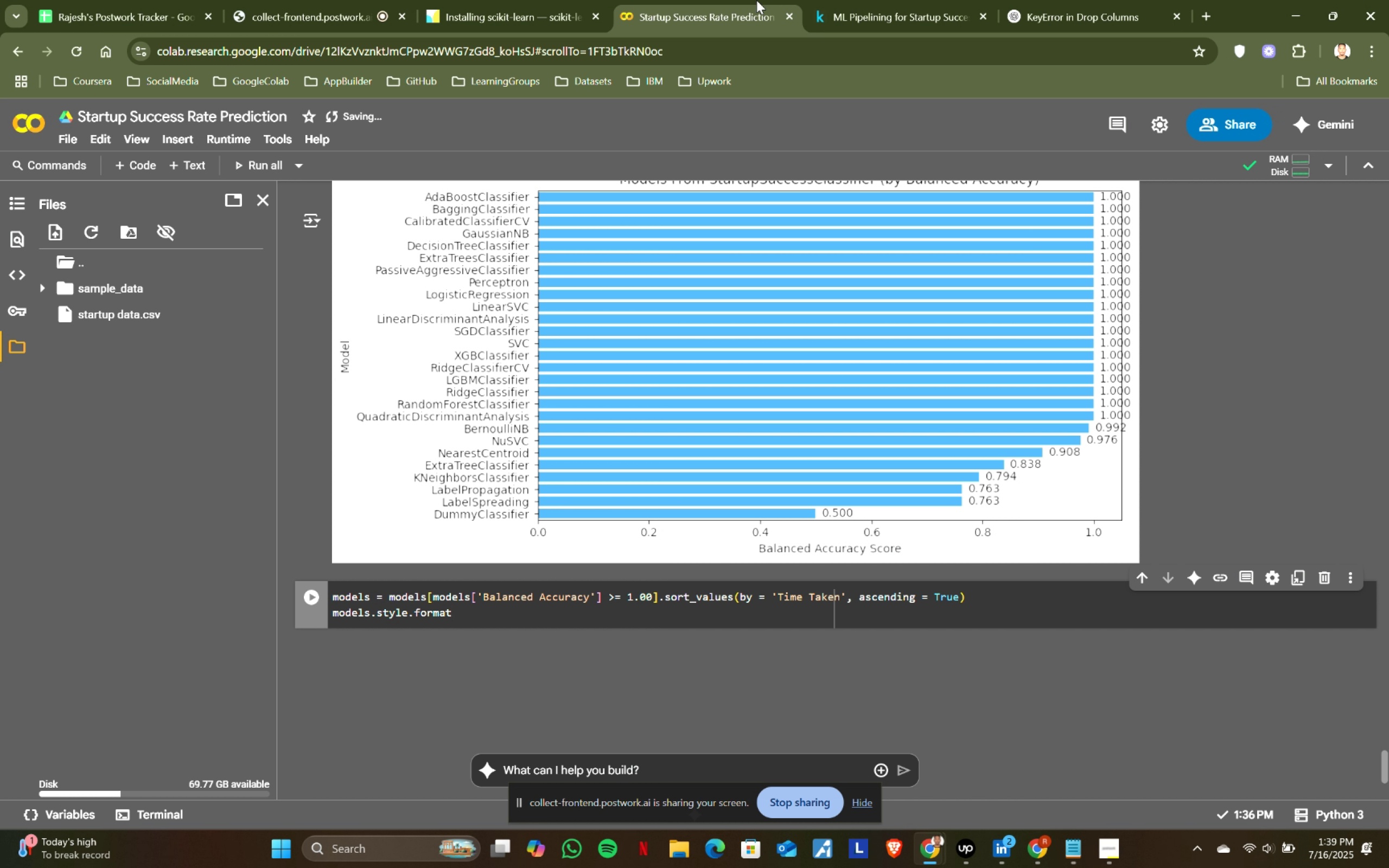 
type((precison)
key(Backspace)
key(Backspace)
key(Tab)
 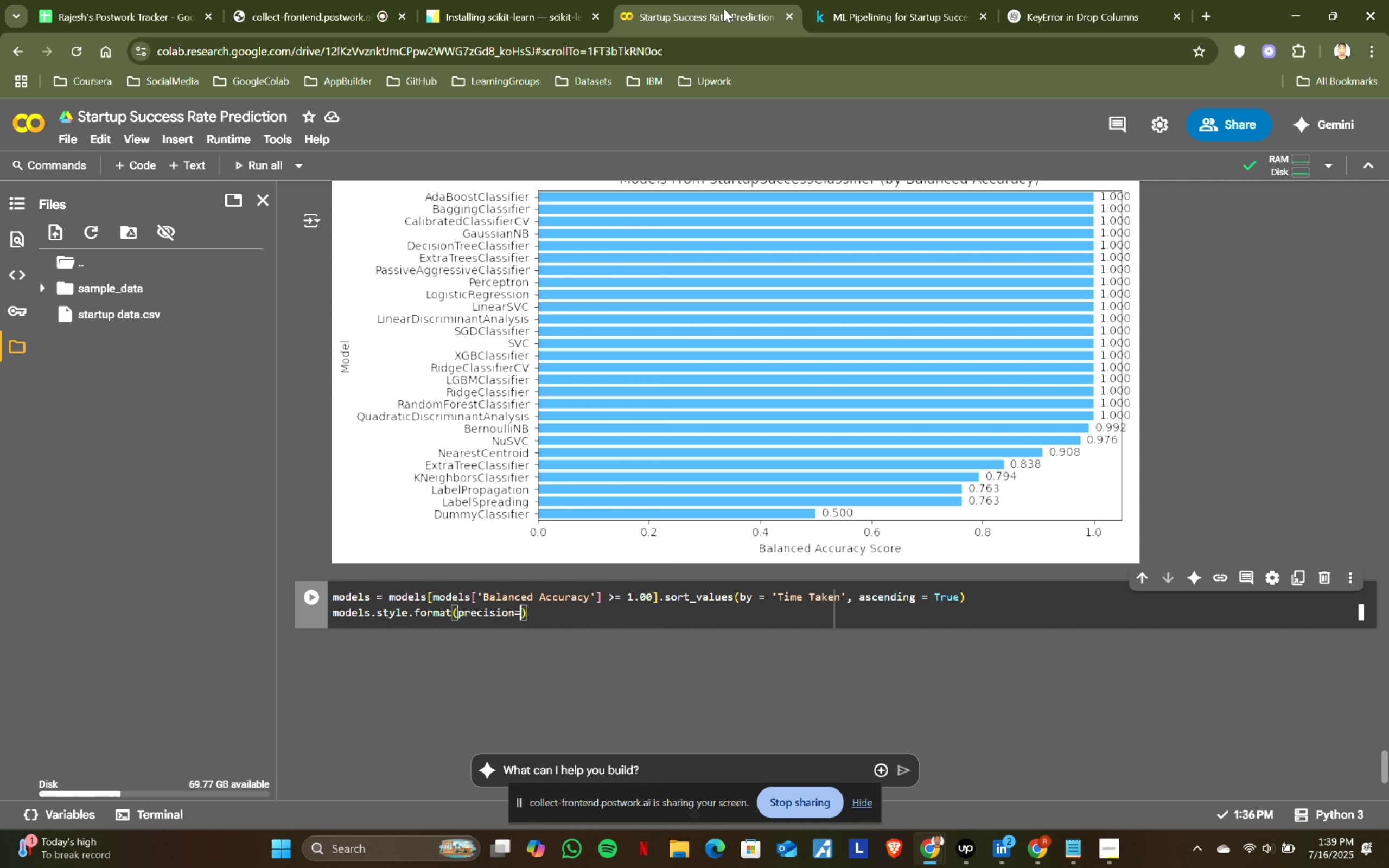 
key(ArrowLeft)
 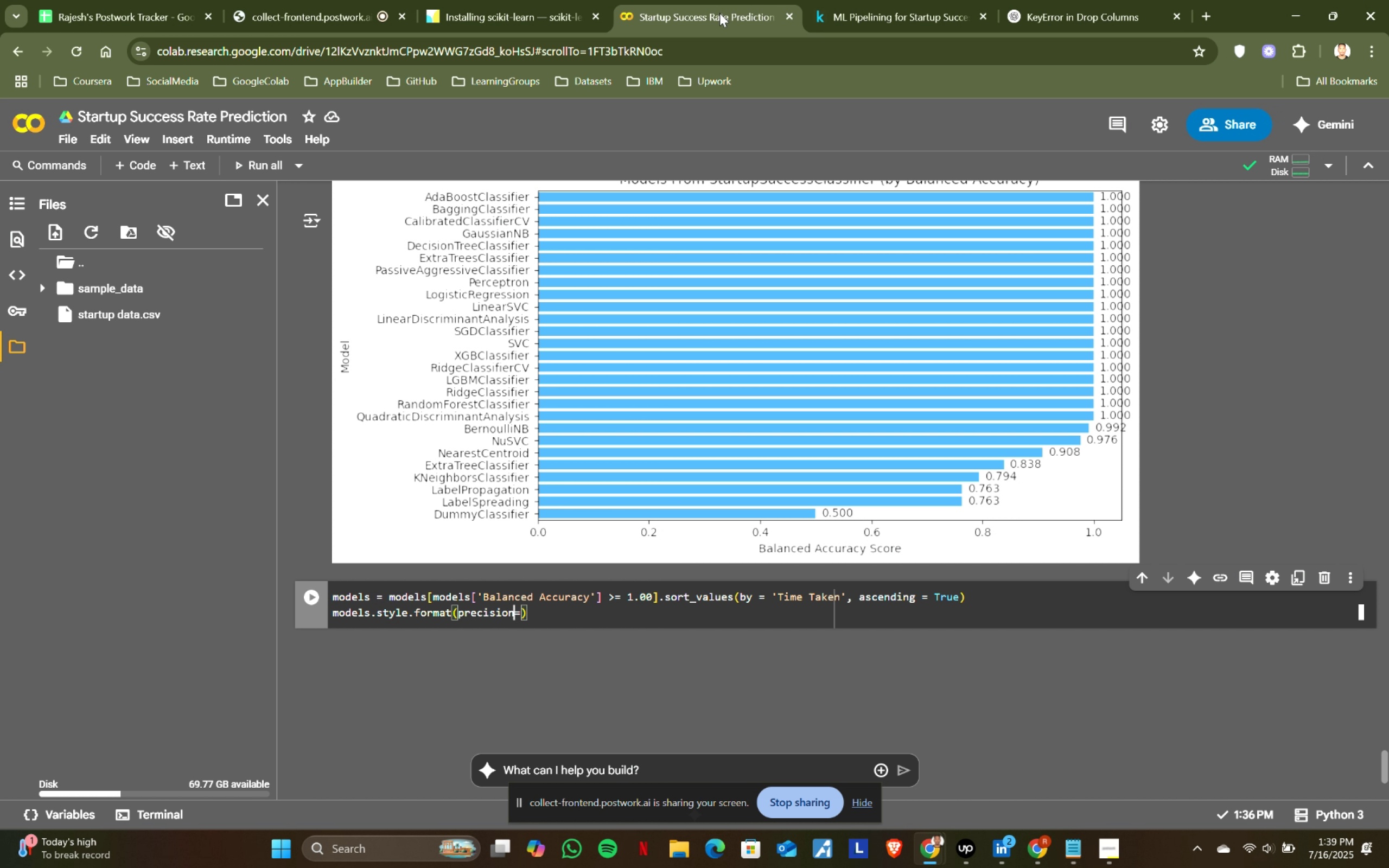 
key(Space)
 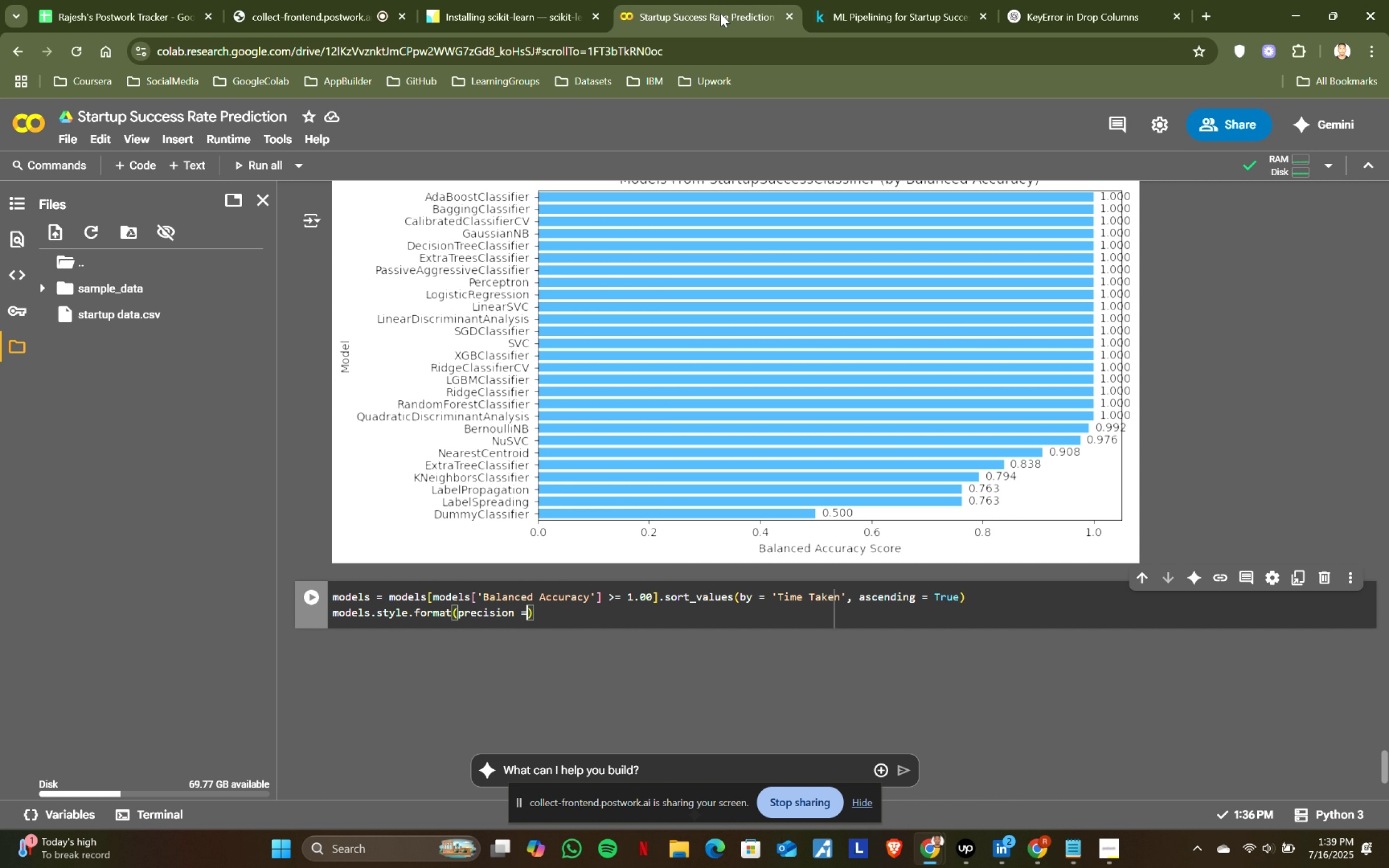 
key(ArrowRight)
 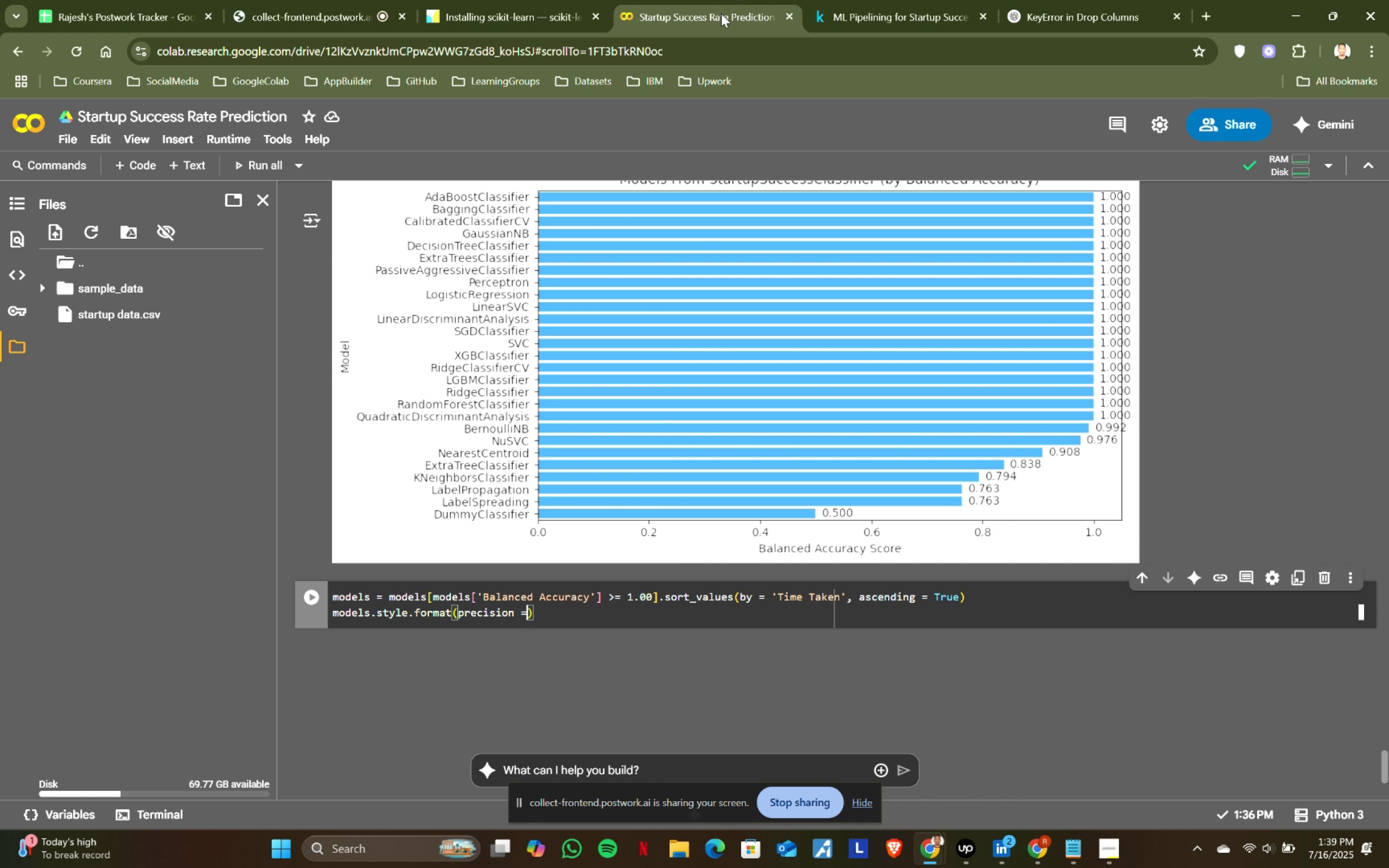 
key(Space)
 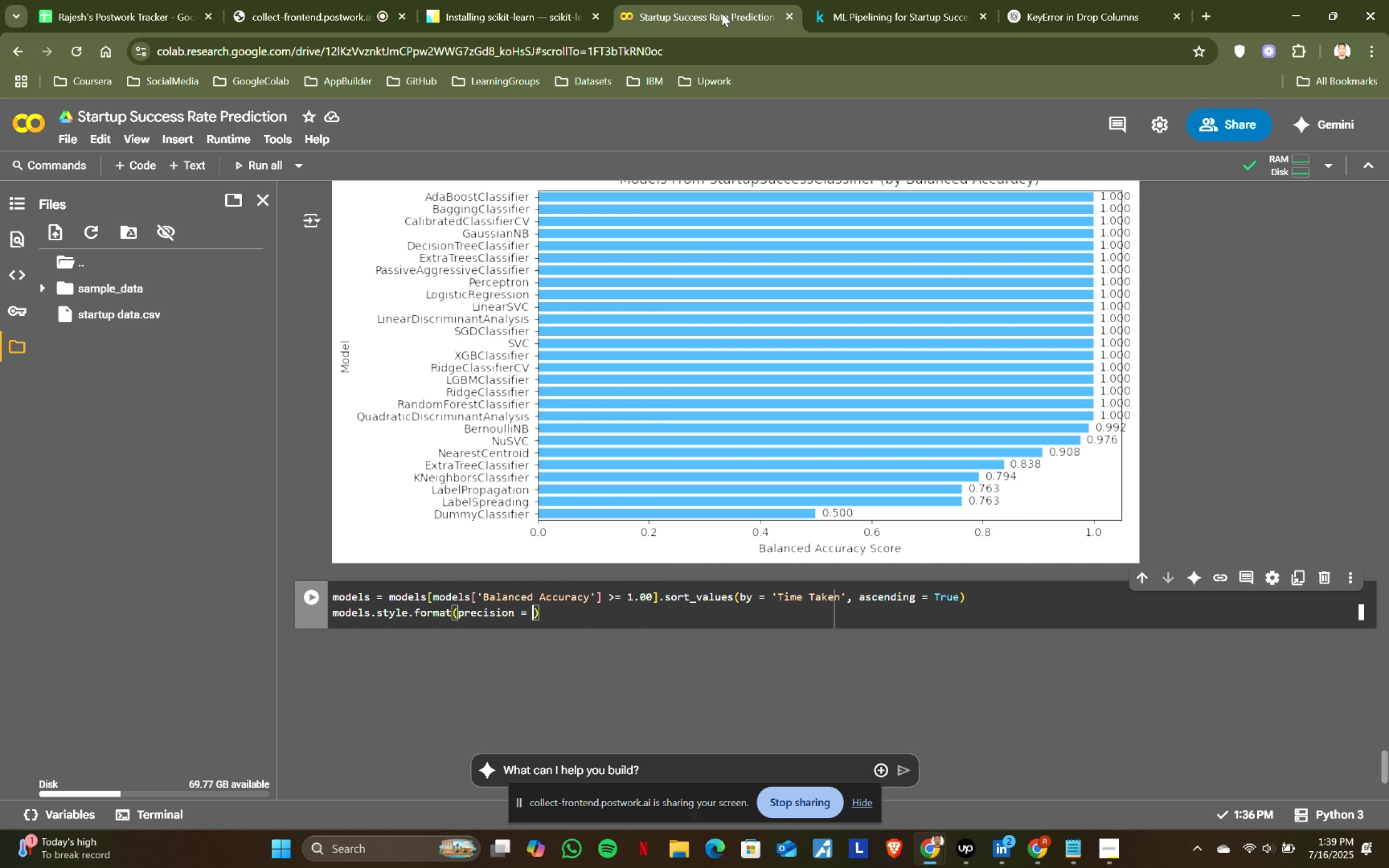 
key(5)
 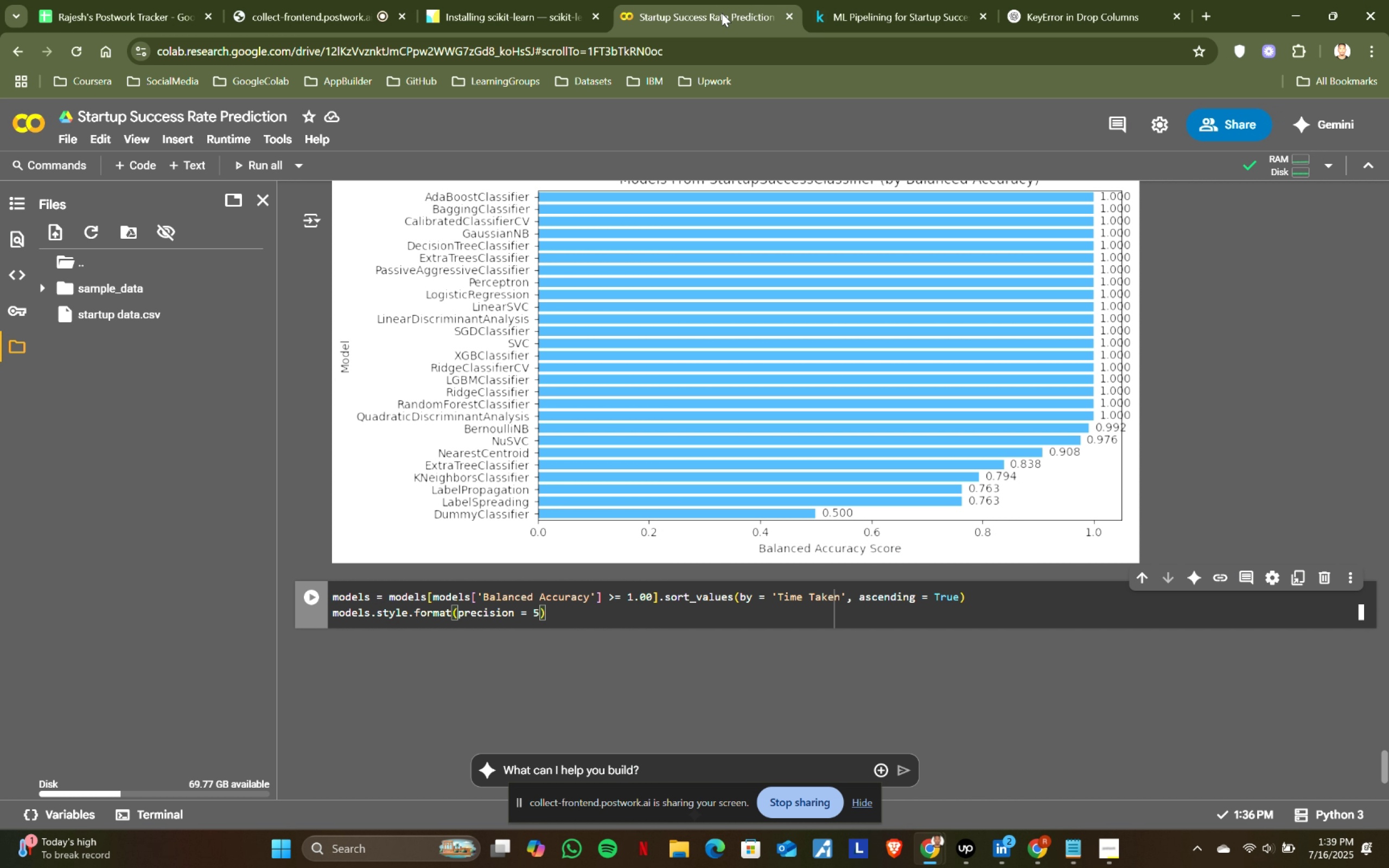 
key(Shift+ShiftRight)
 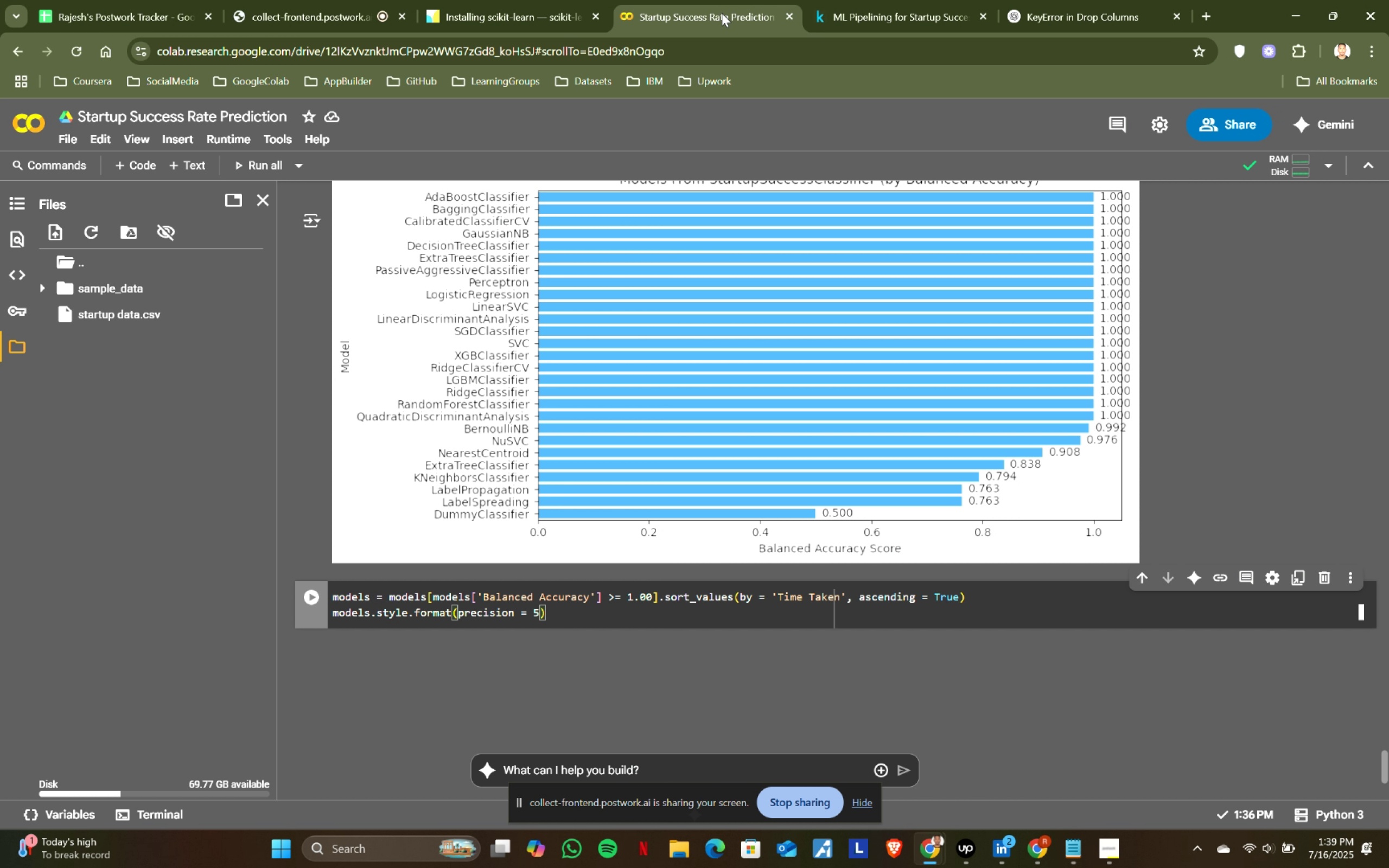 
key(Shift+Enter)
 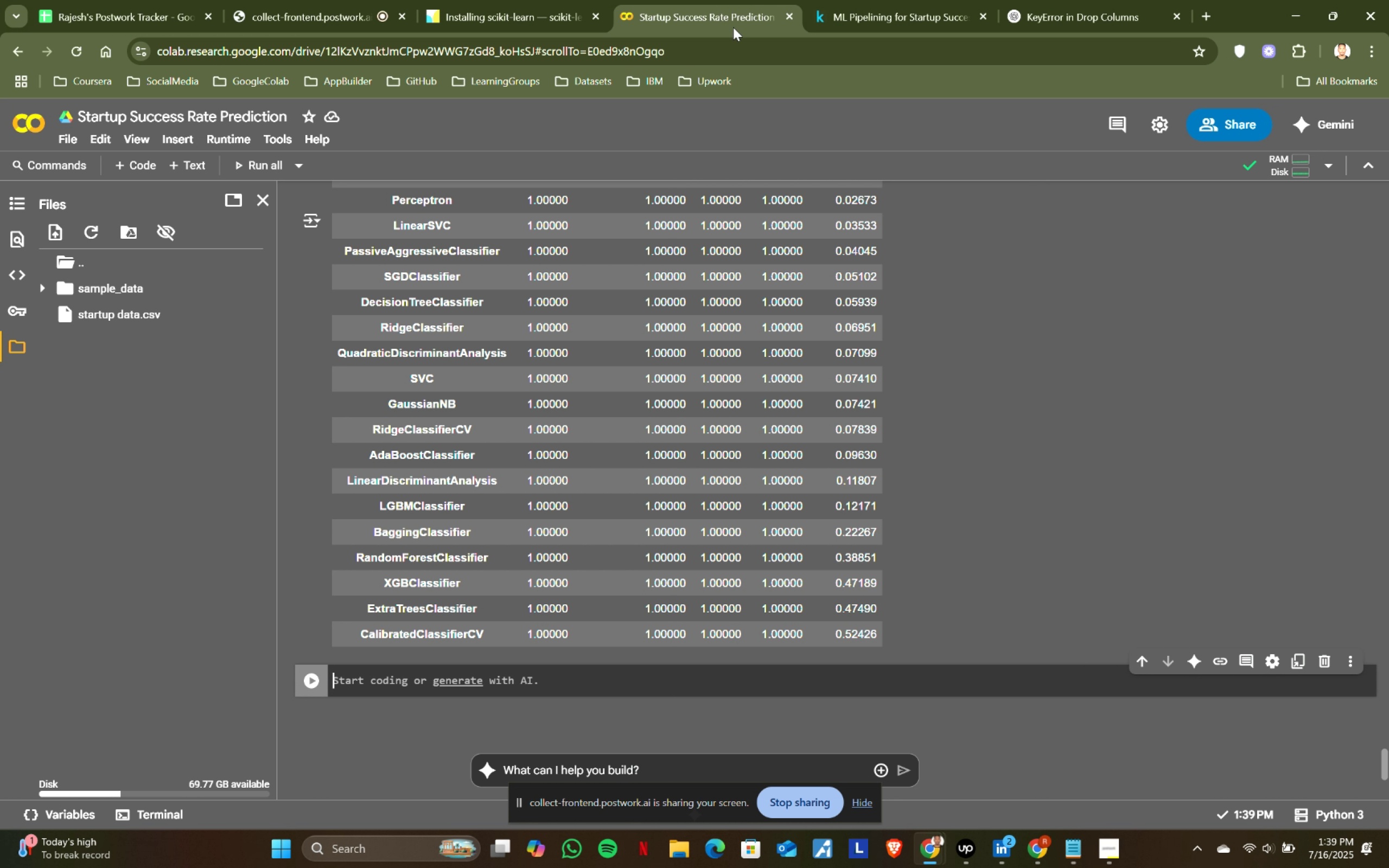 
scroll: coordinate [902, 380], scroll_direction: up, amount: 1.0
 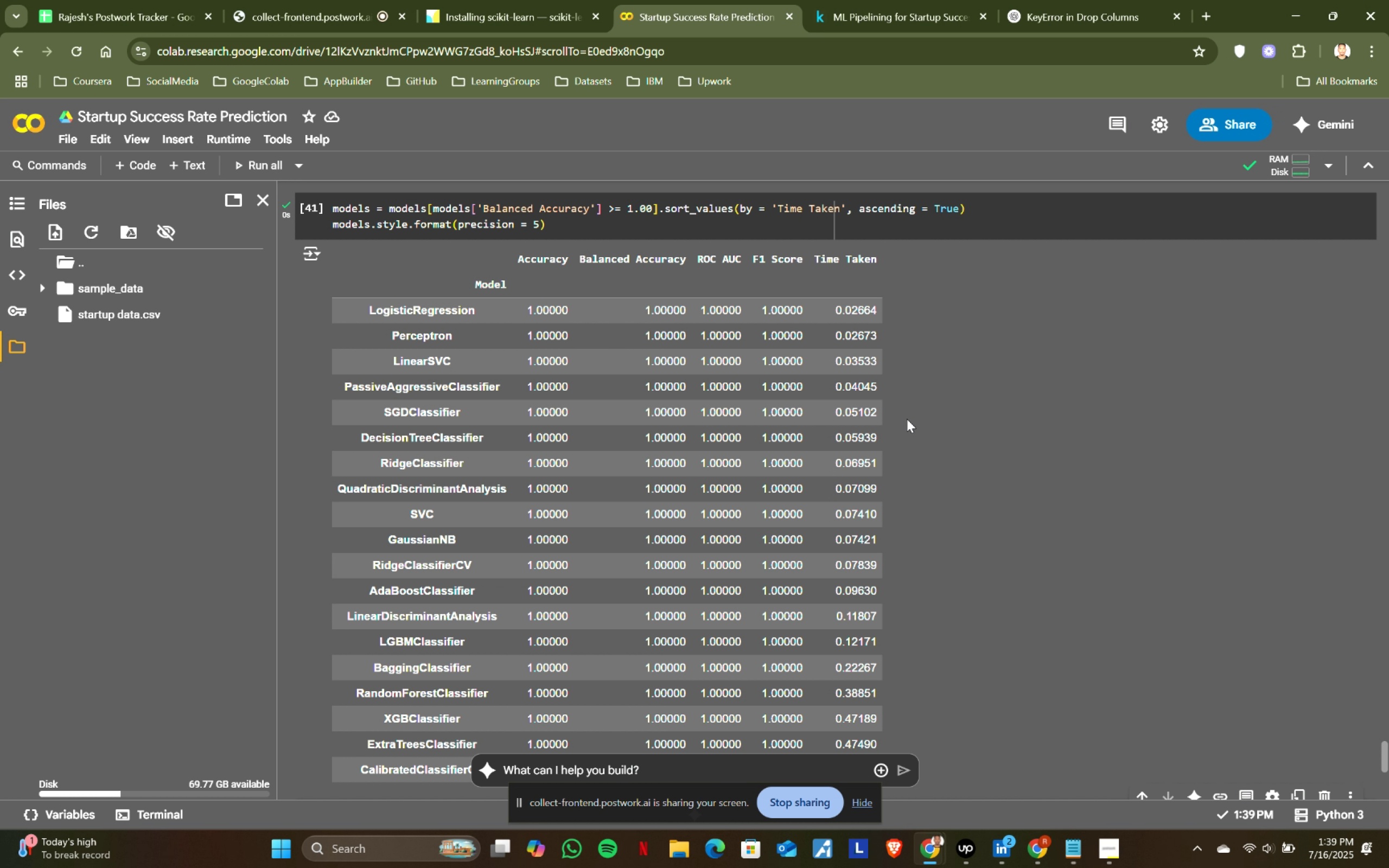 
scroll: coordinate [914, 416], scroll_direction: none, amount: 0.0
 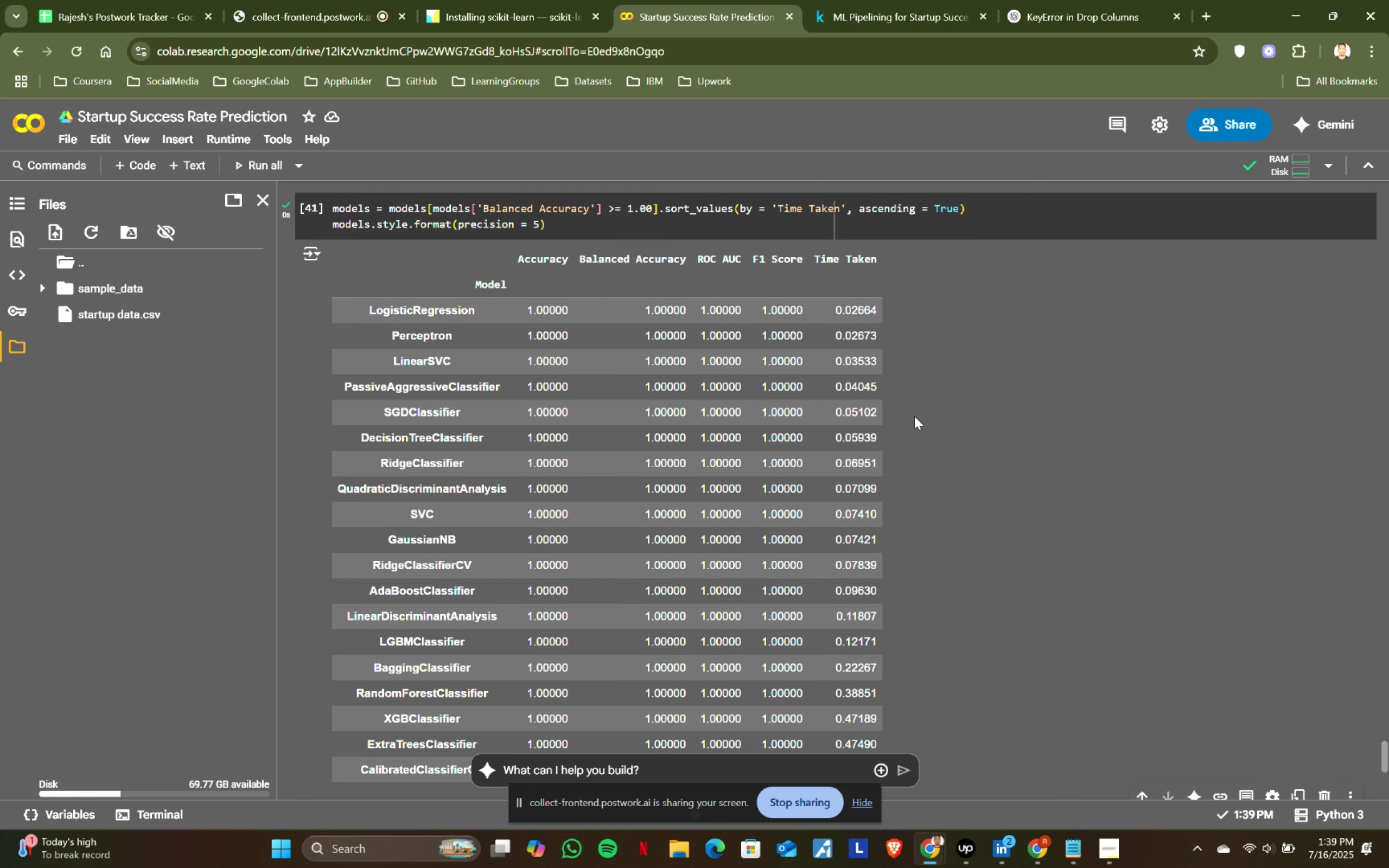 
wait(7.23)
 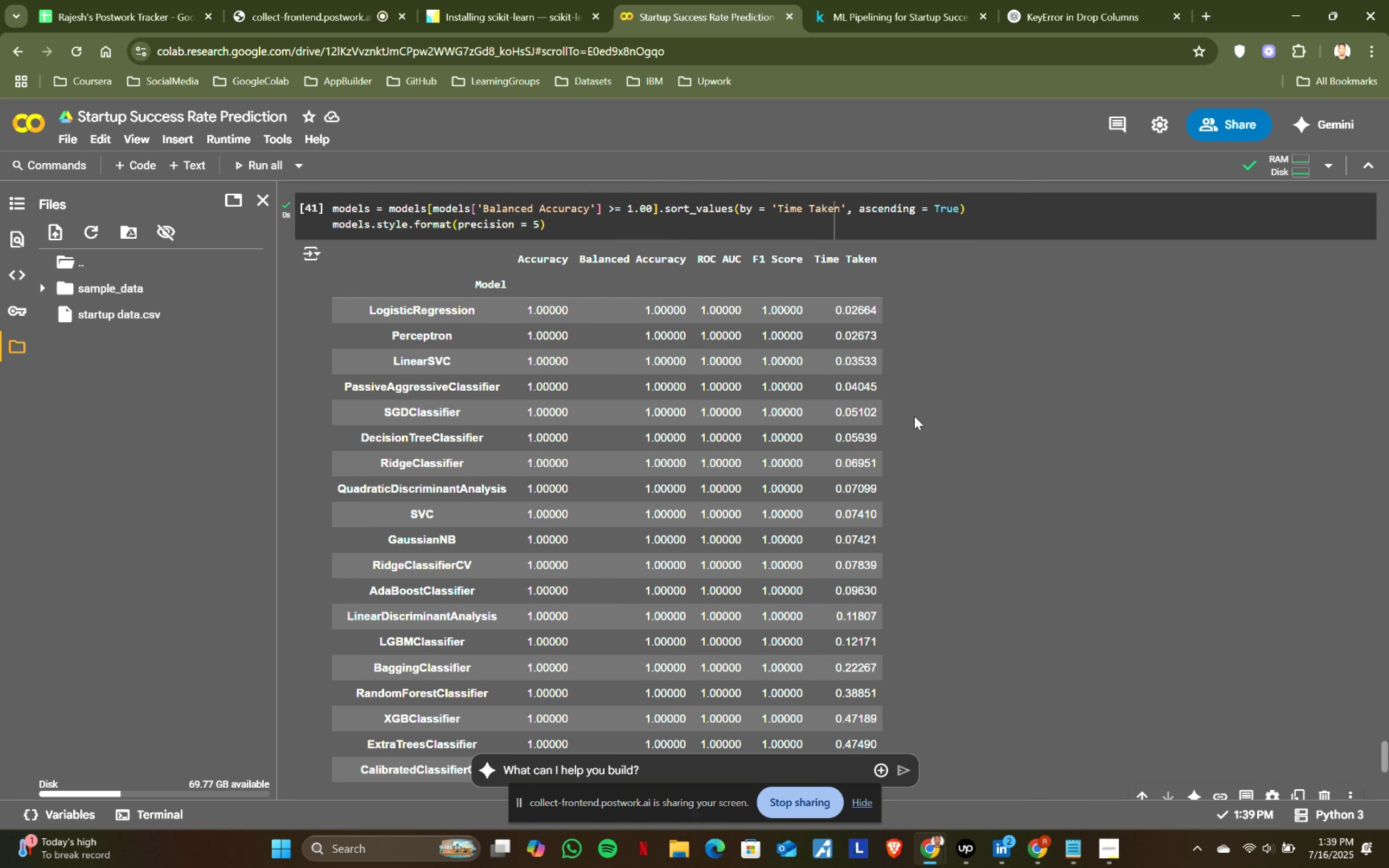 
left_click_drag(start_coordinate=[366, 304], to_coordinate=[501, 315])
 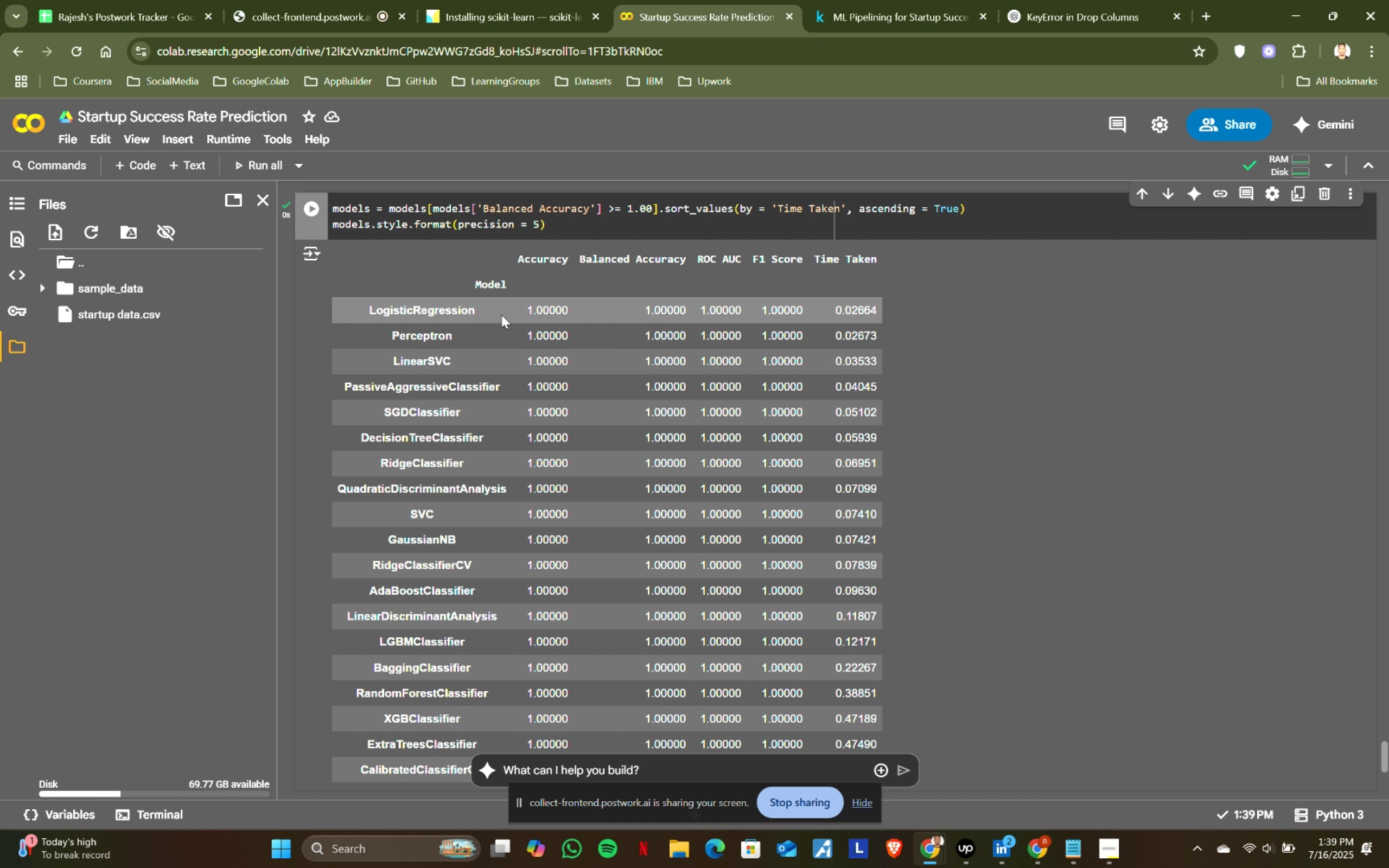 
left_click([501, 315])
 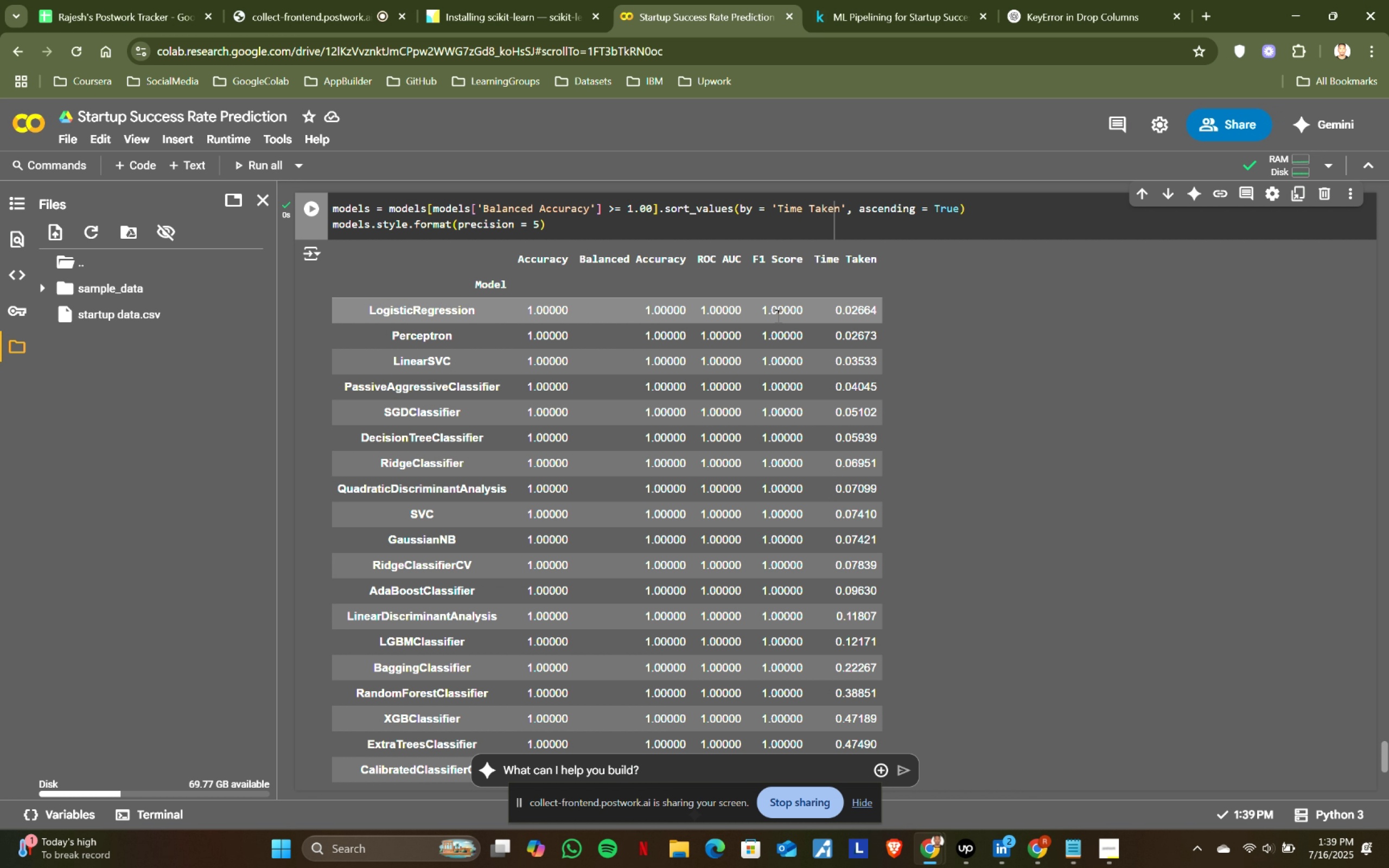 
left_click([1031, 284])
 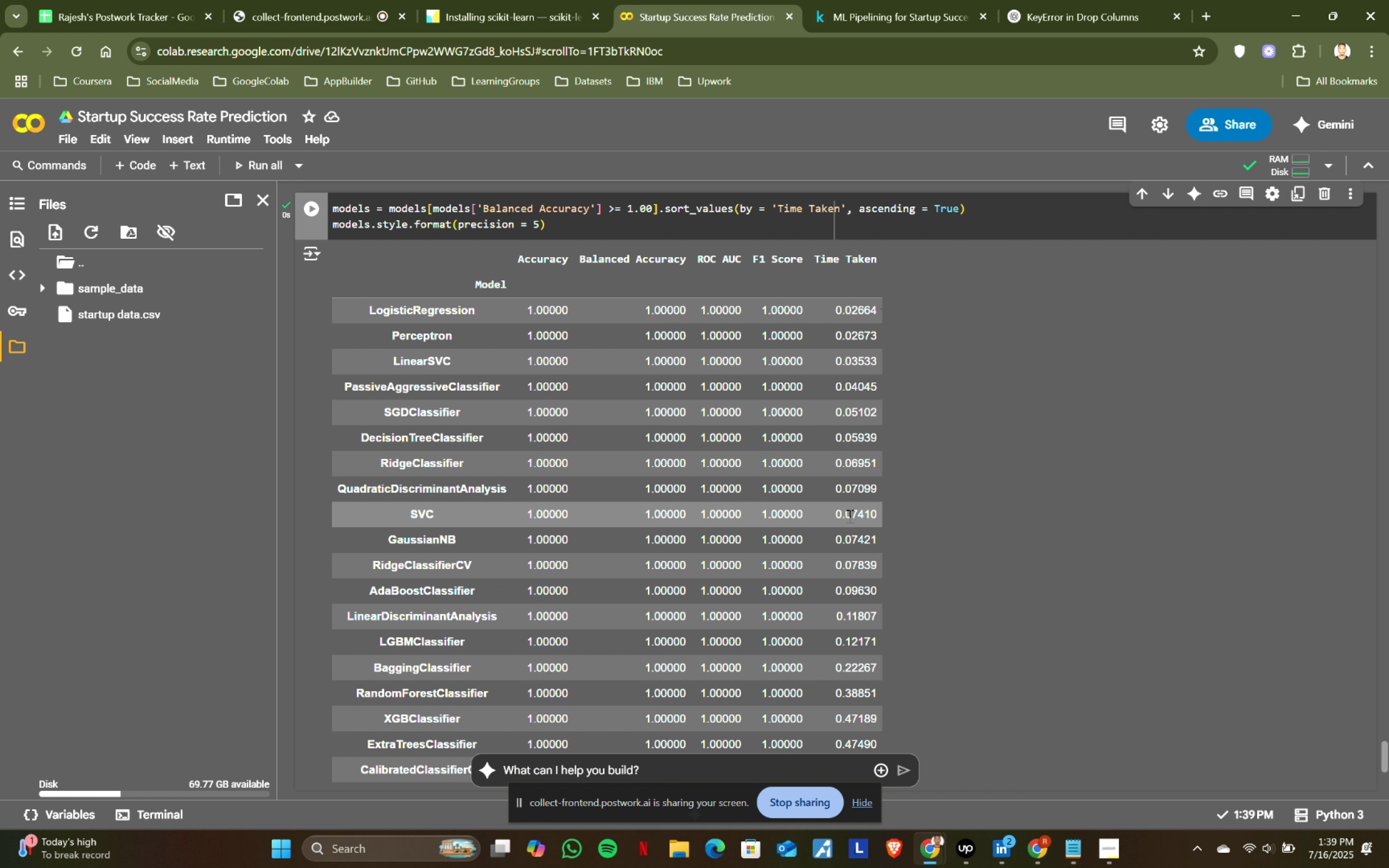 
scroll: coordinate [903, 487], scroll_direction: up, amount: 2.0
 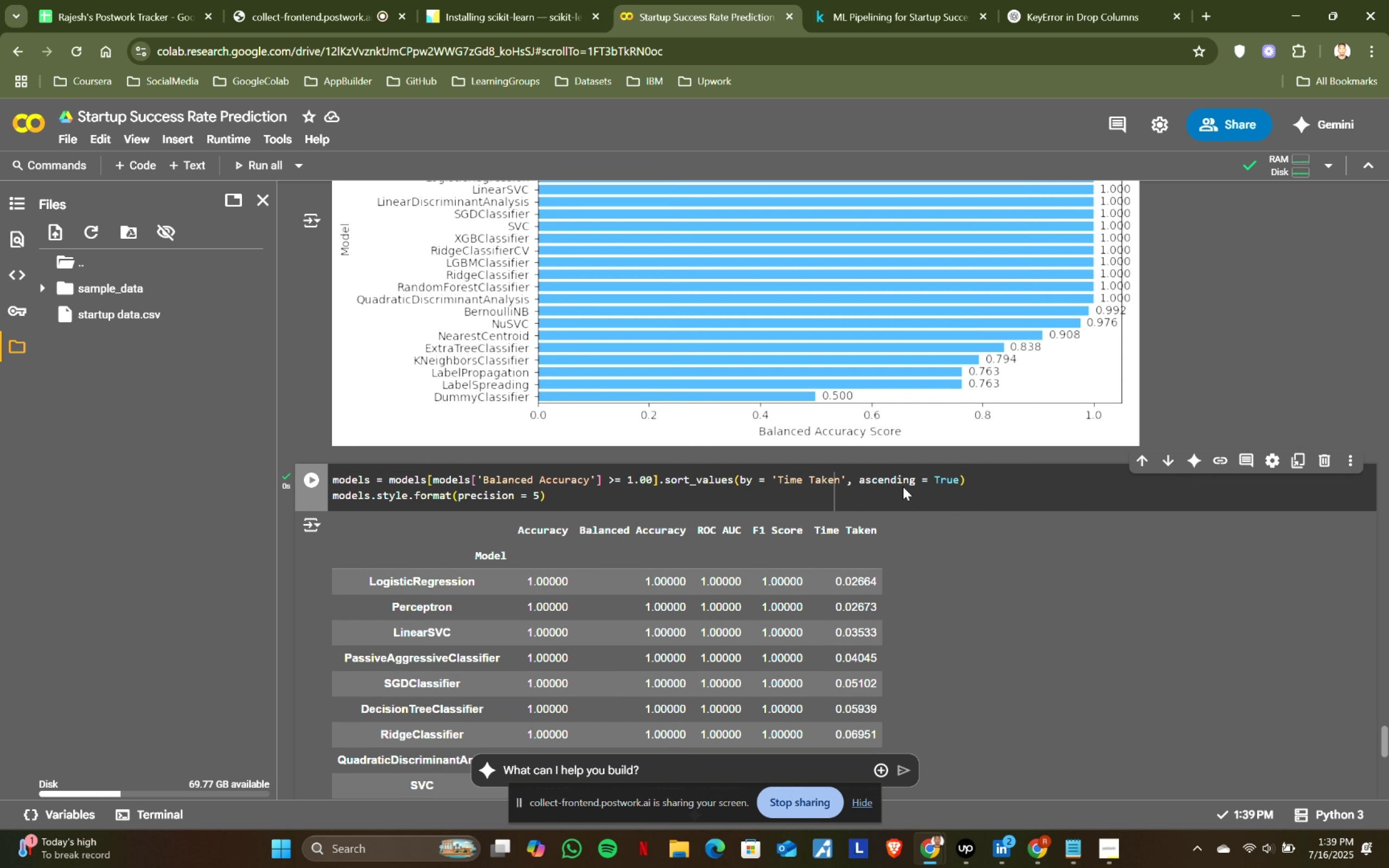 
scroll: coordinate [903, 487], scroll_direction: down, amount: 1.0
 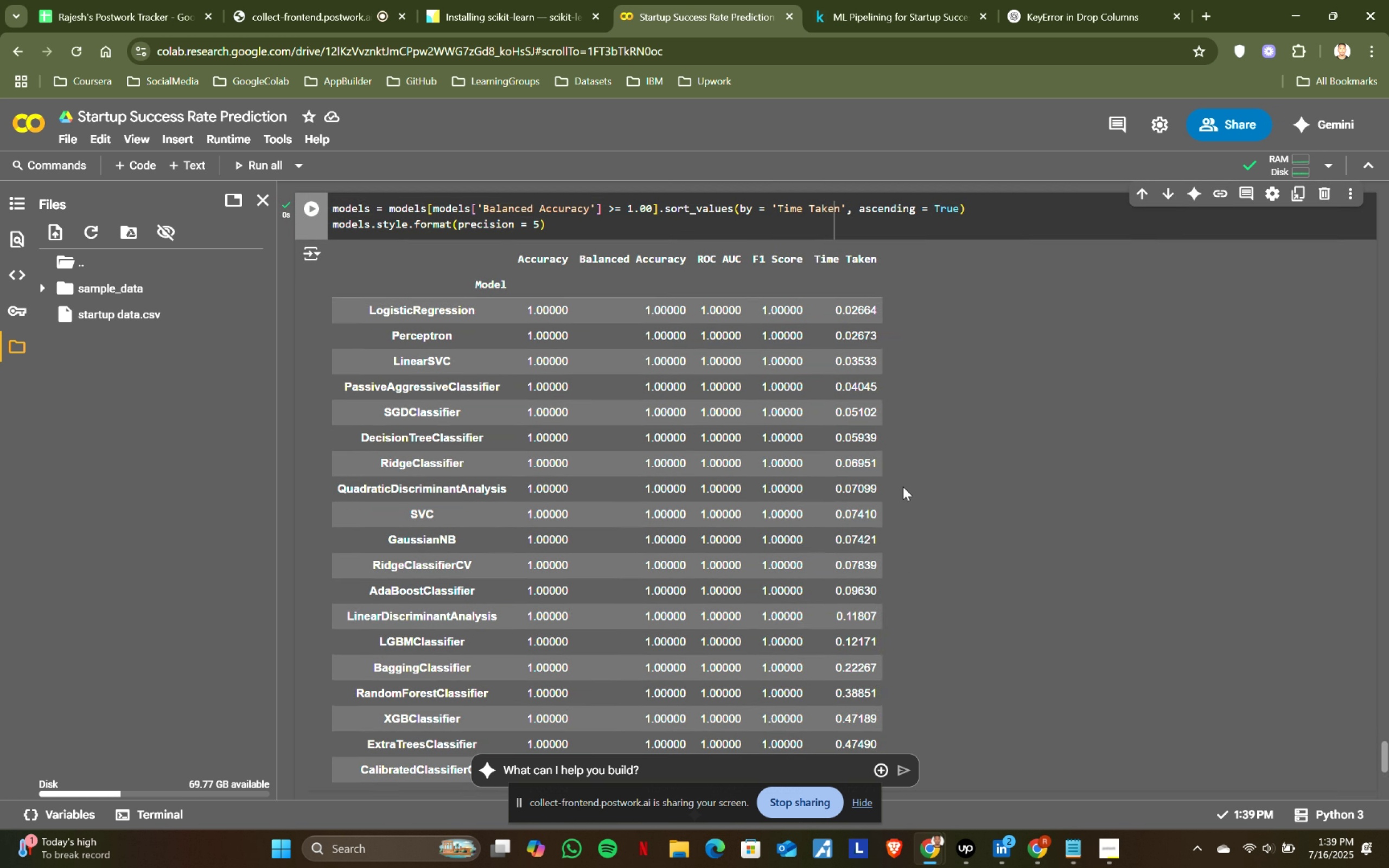 
scroll: coordinate [903, 487], scroll_direction: none, amount: 0.0
 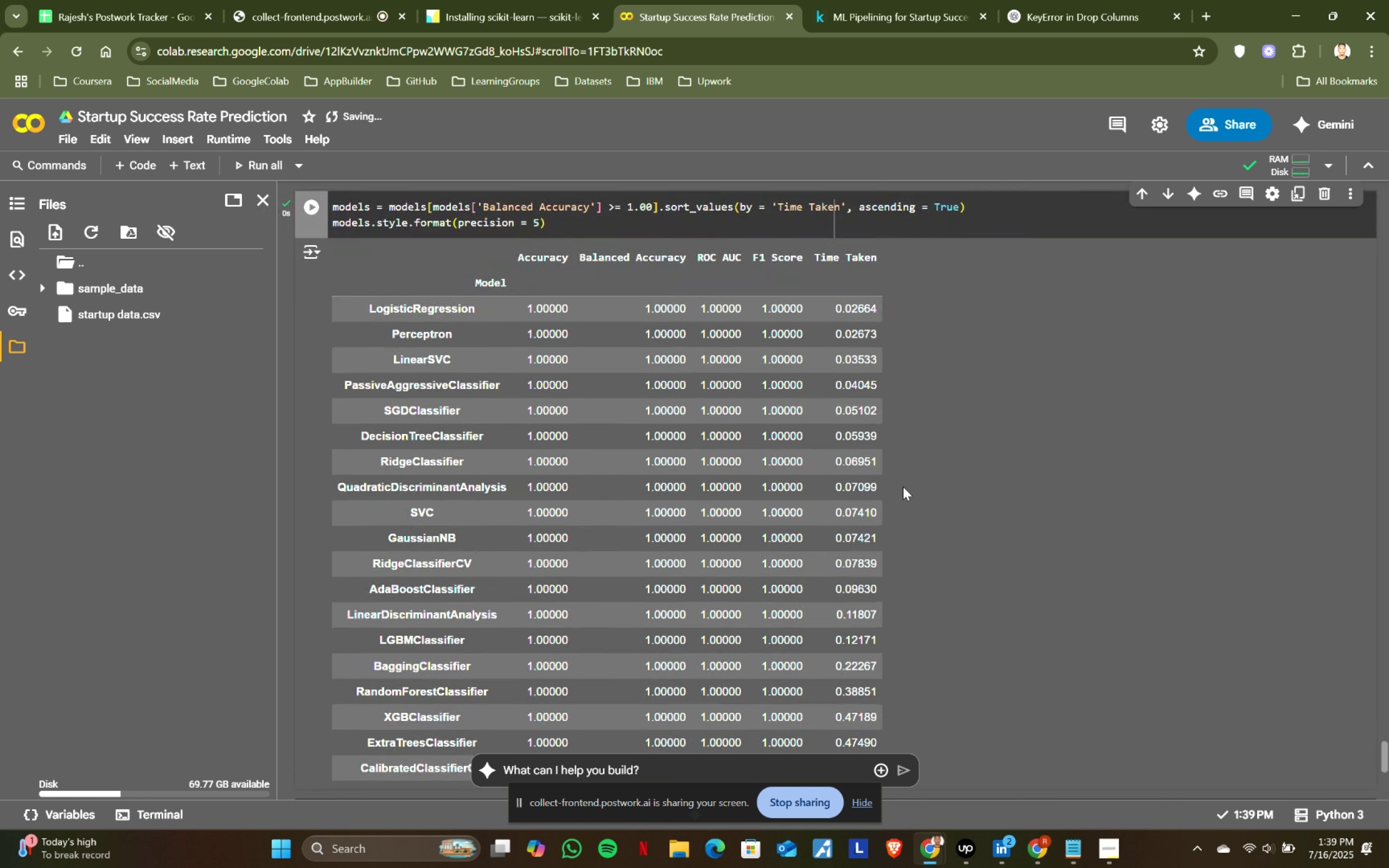 
scroll: coordinate [903, 487], scroll_direction: down, amount: 1.0
 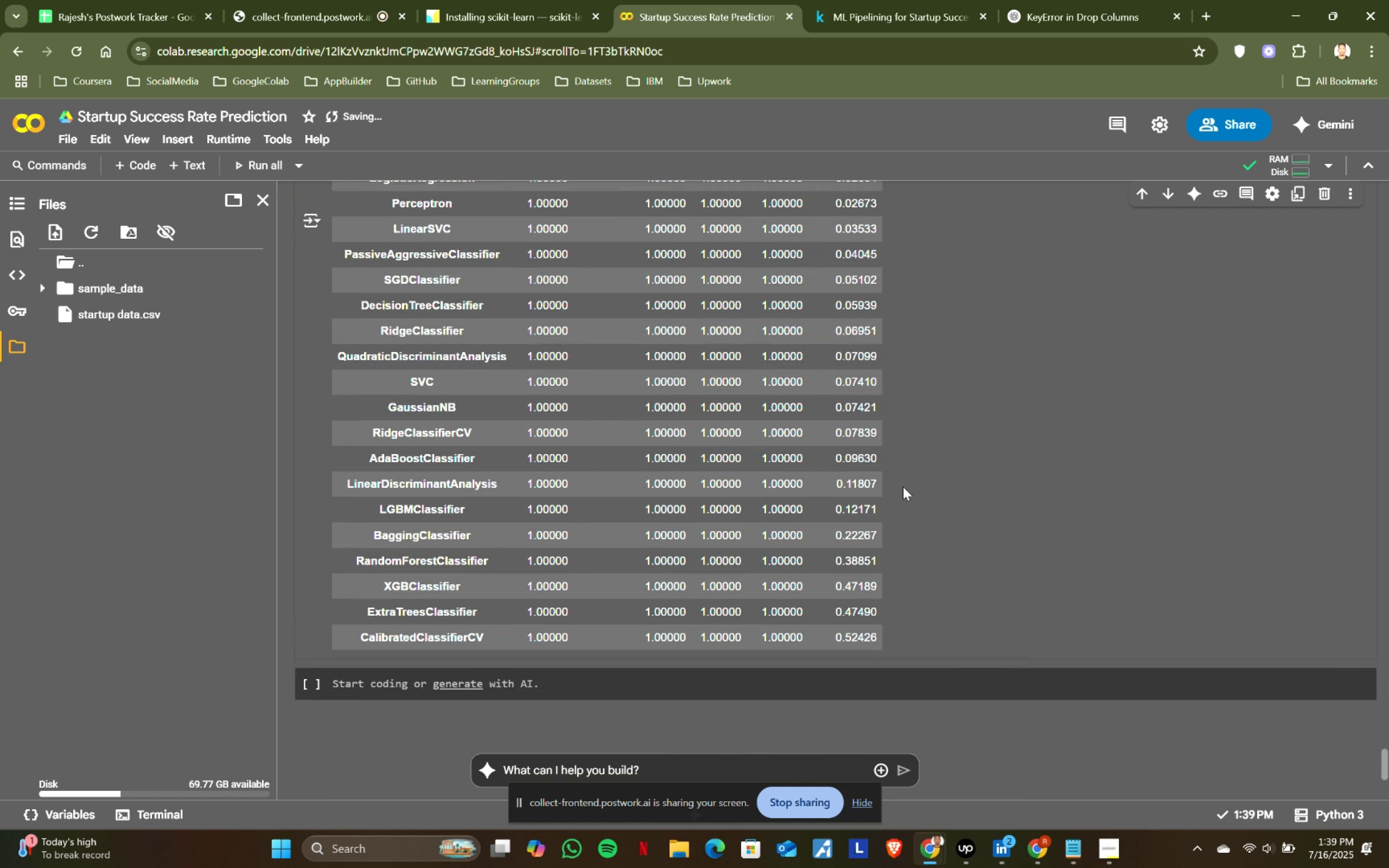 
scroll: coordinate [903, 487], scroll_direction: up, amount: 1.0
 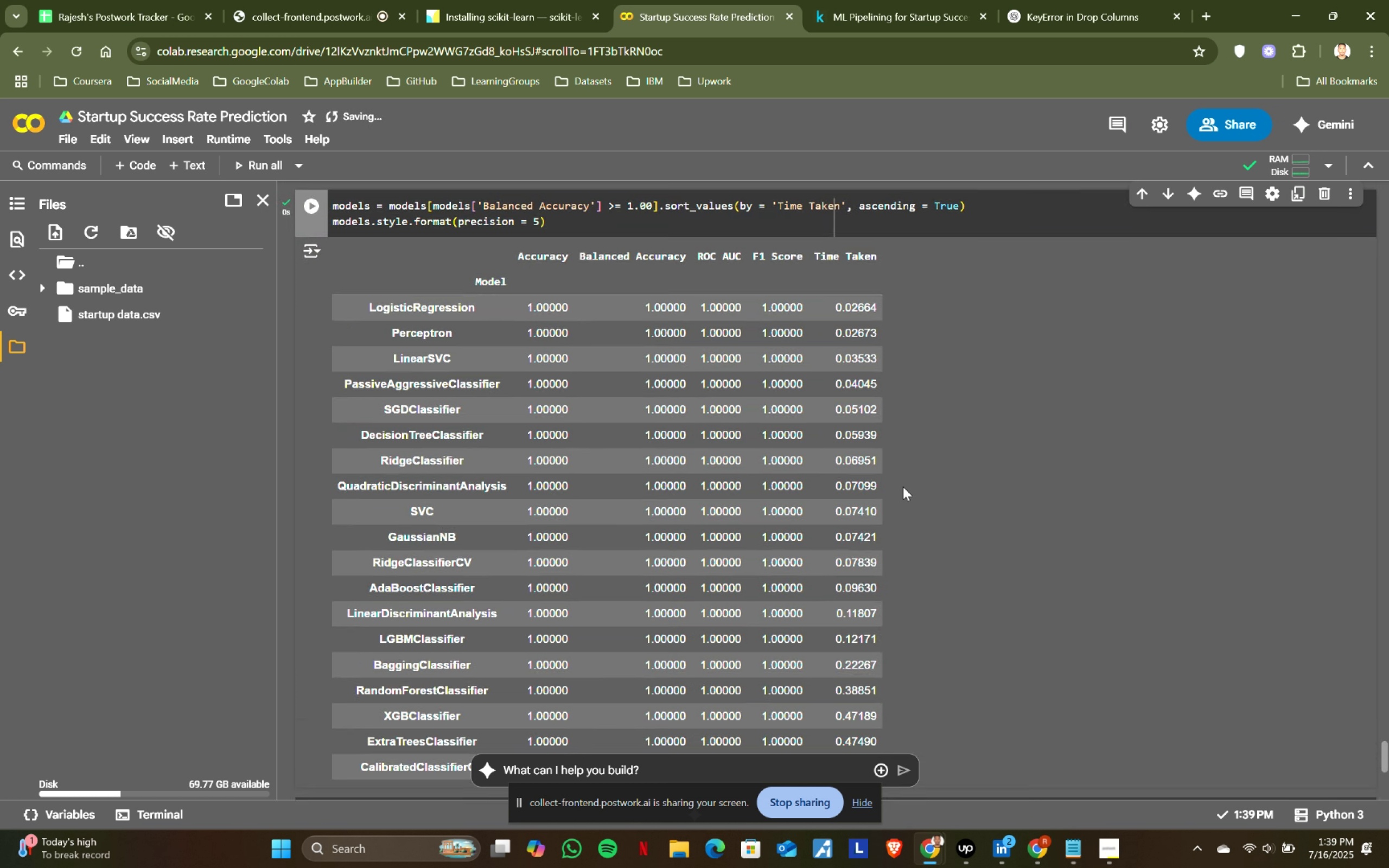 
scroll: coordinate [903, 487], scroll_direction: down, amount: 1.0
 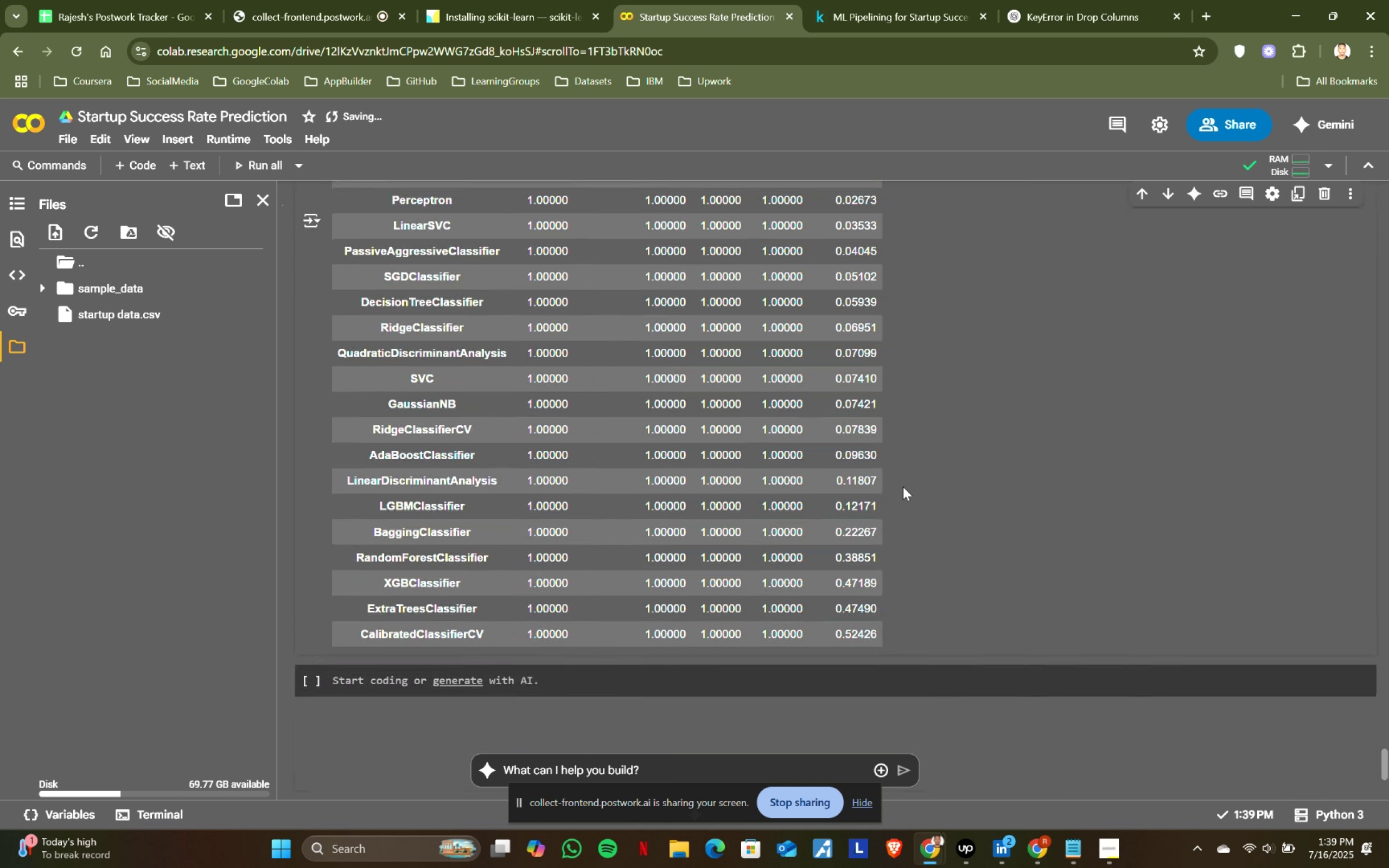 
scroll: coordinate [903, 487], scroll_direction: up, amount: 1.0
 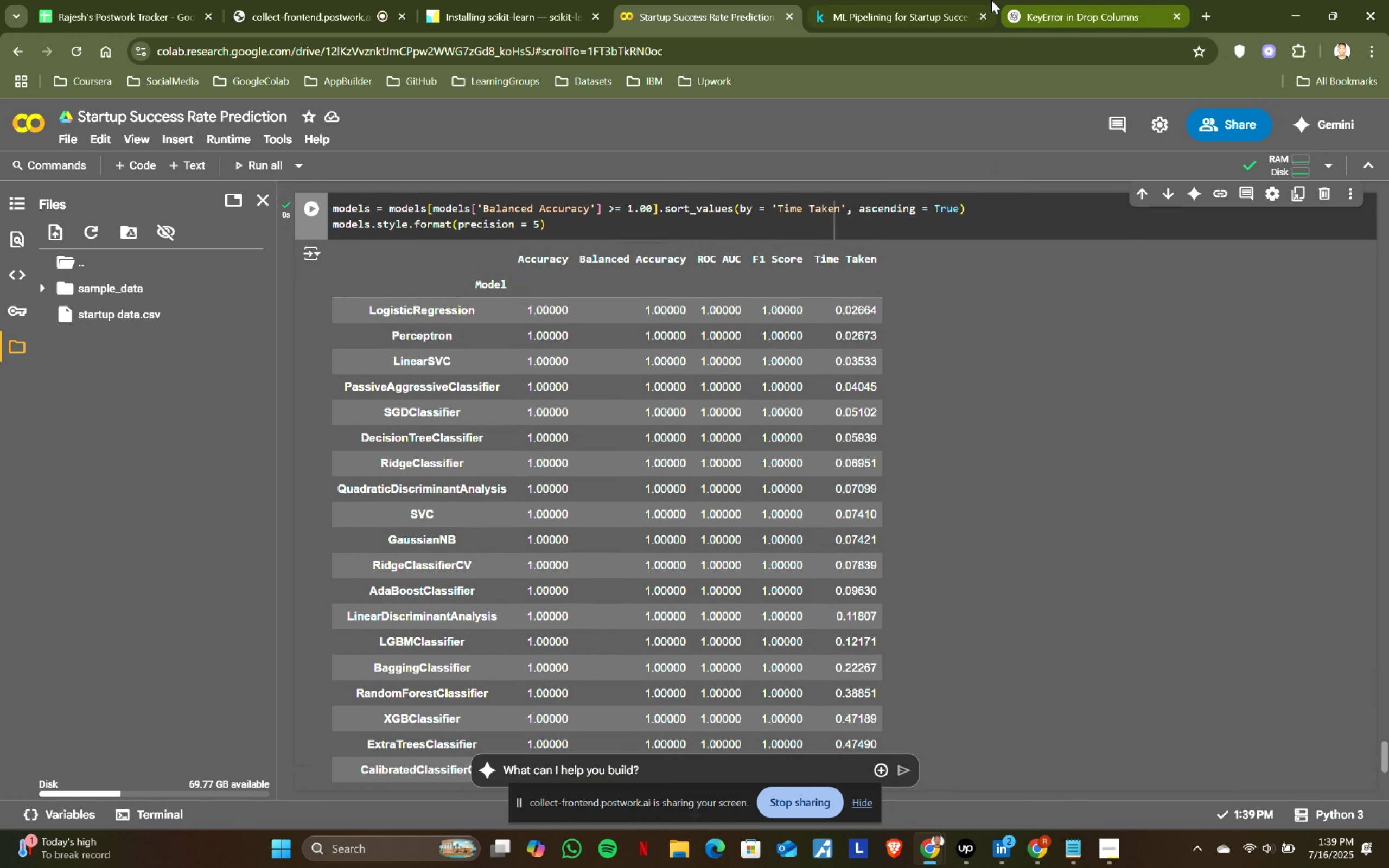 
left_click([935, 0])
 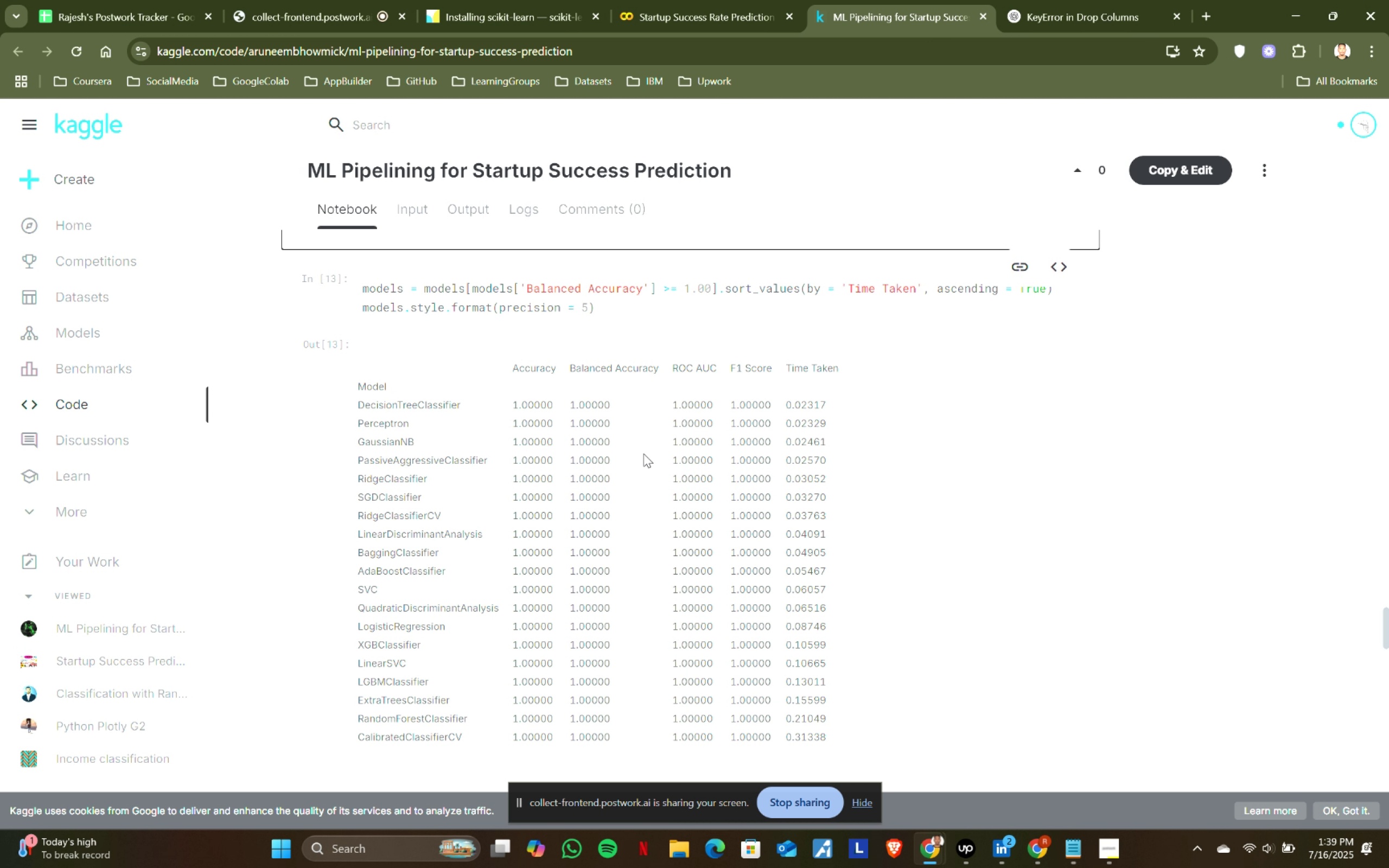 
scroll: coordinate [643, 454], scroll_direction: down, amount: 2.0
 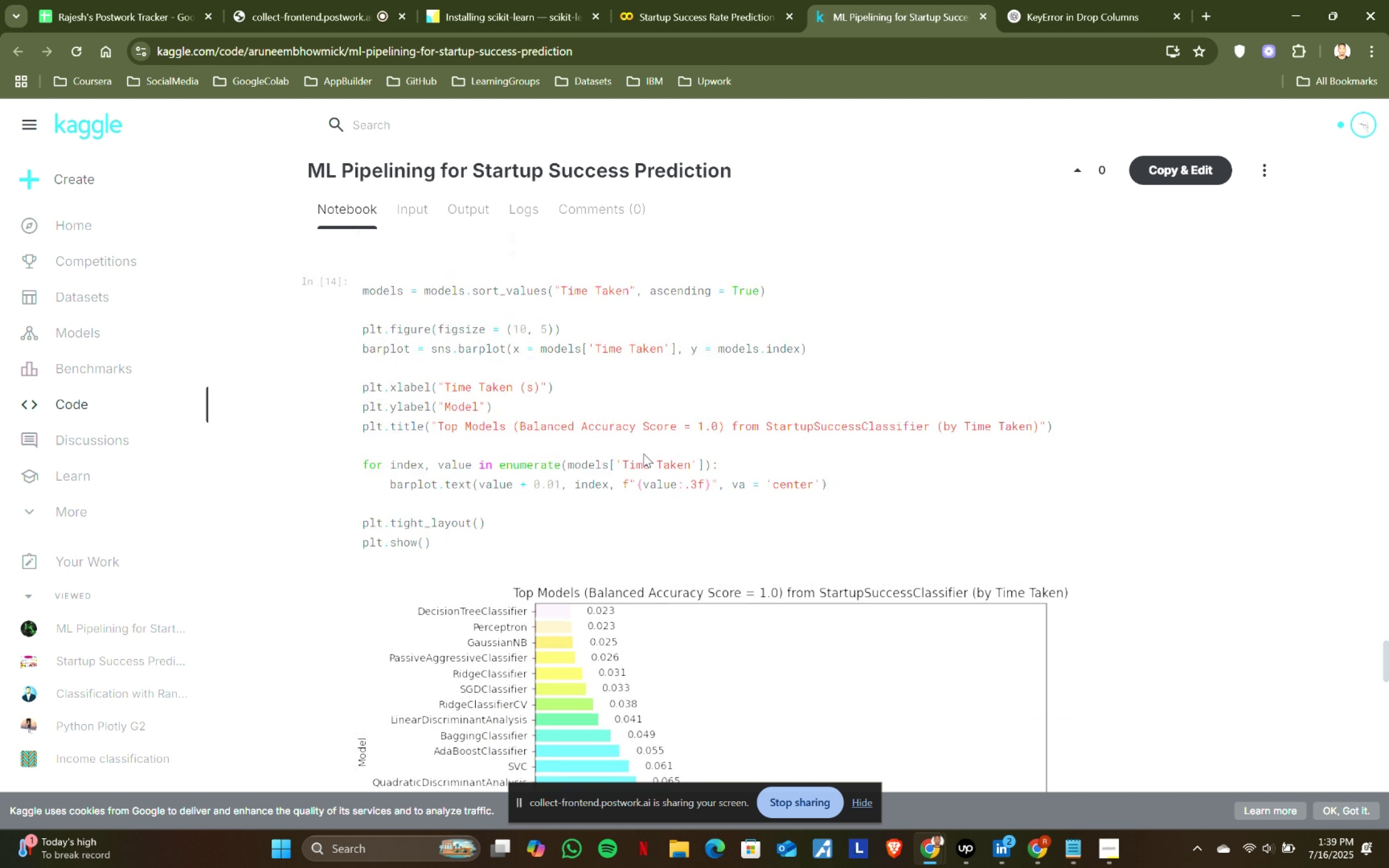 
scroll: coordinate [643, 454], scroll_direction: up, amount: 1.0
 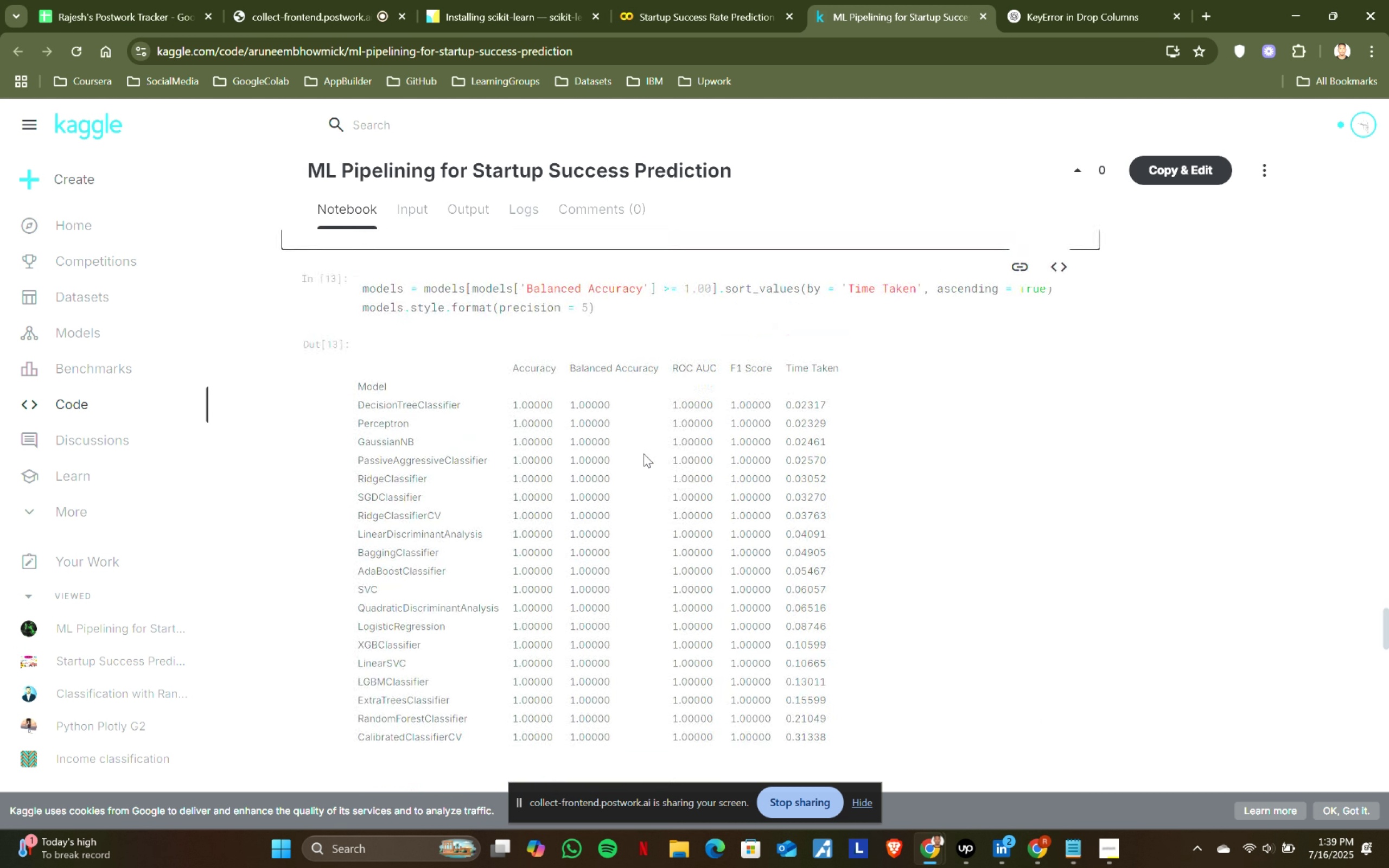 
scroll: coordinate [643, 454], scroll_direction: down, amount: 1.0
 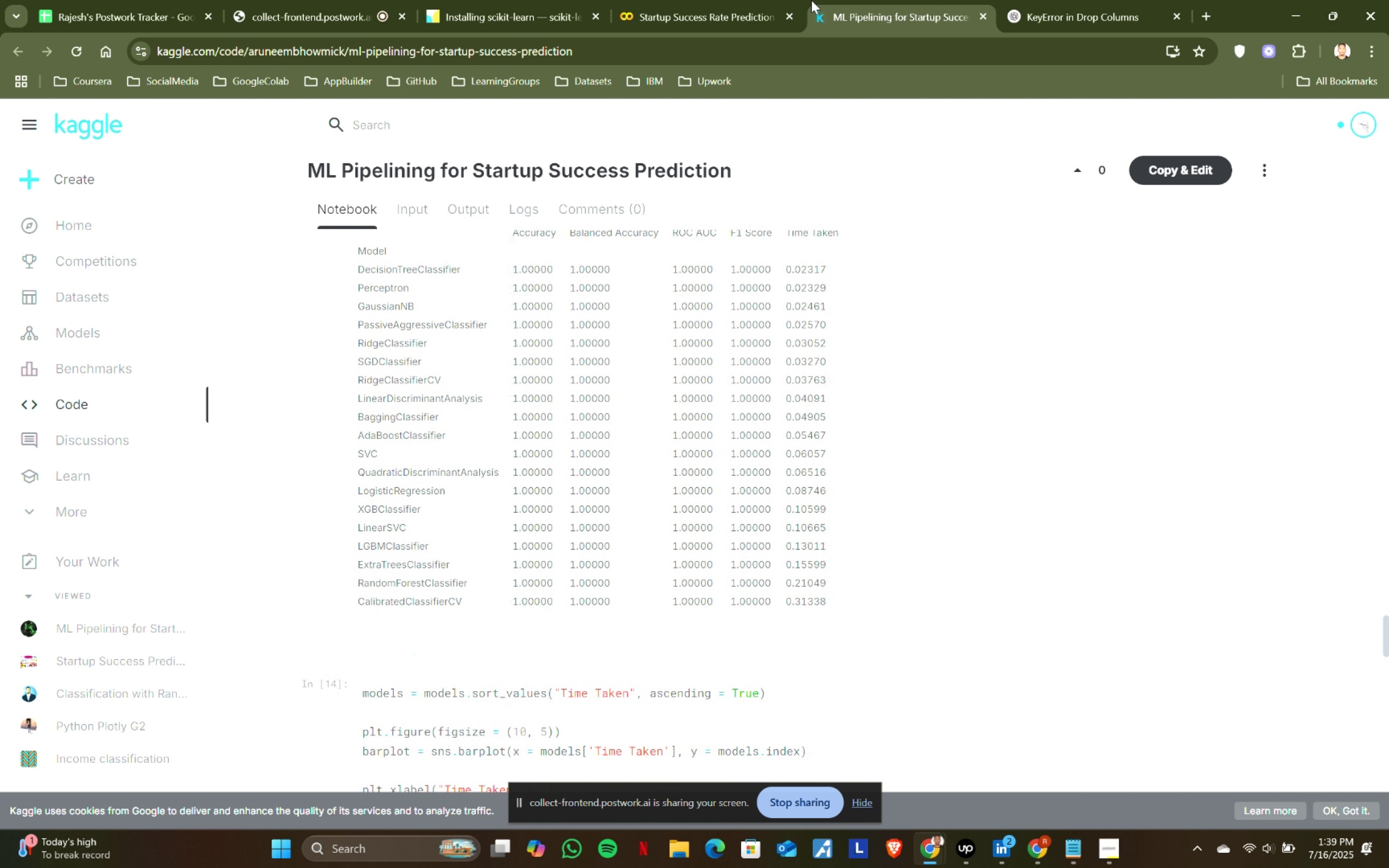 
left_click([760, 0])
 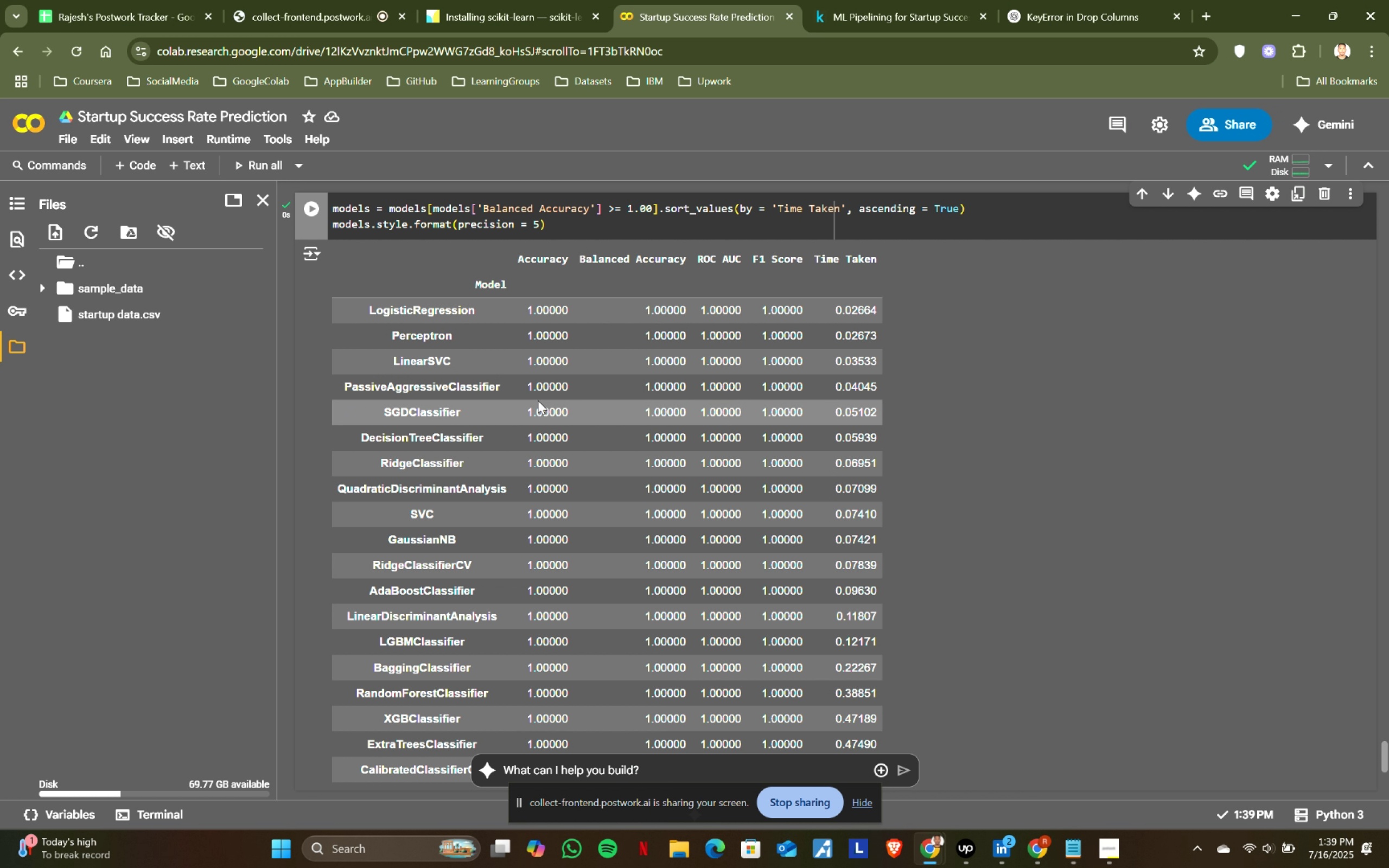 
scroll: coordinate [538, 400], scroll_direction: up, amount: 1.0
 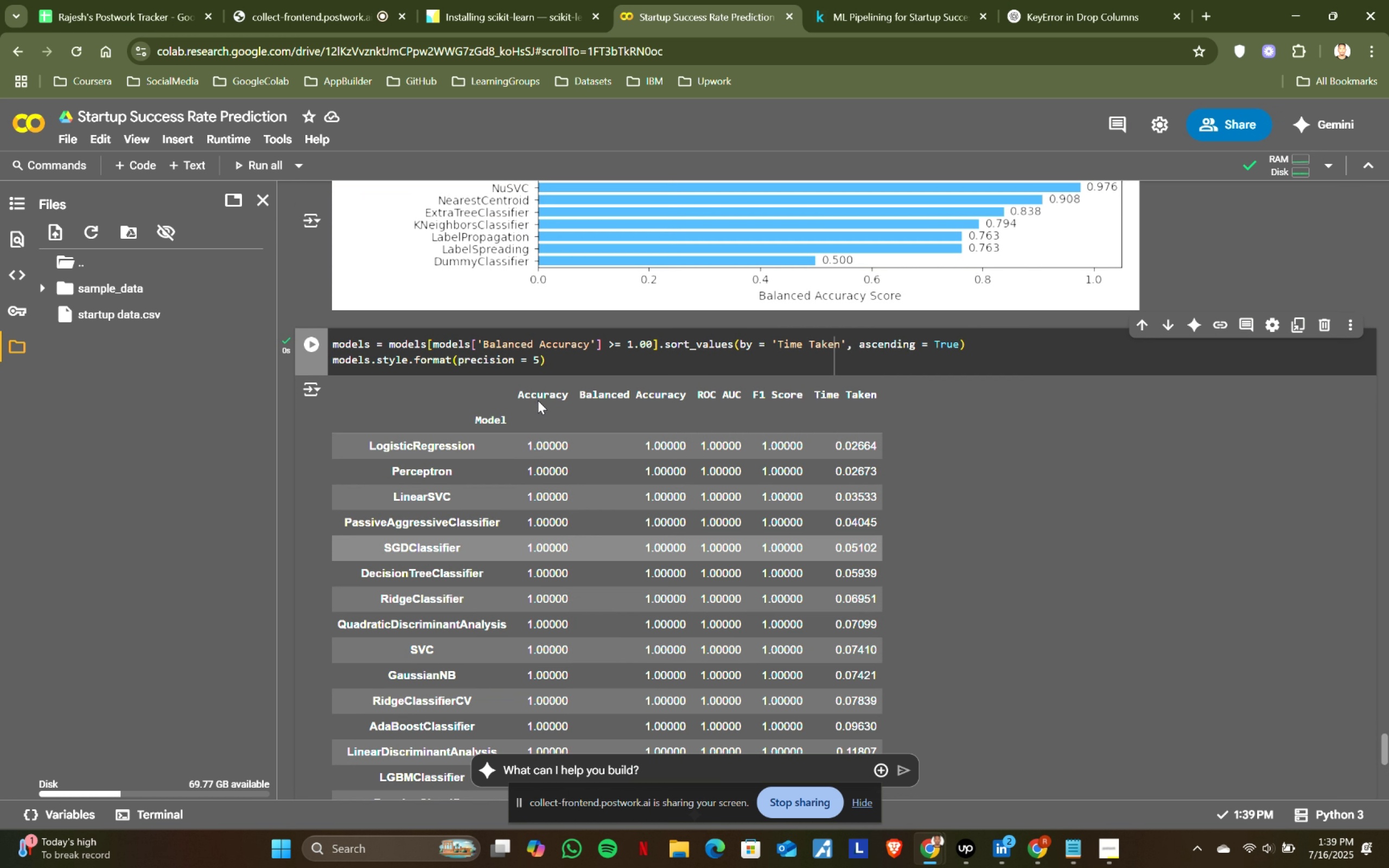 
scroll: coordinate [538, 400], scroll_direction: down, amount: 1.0
 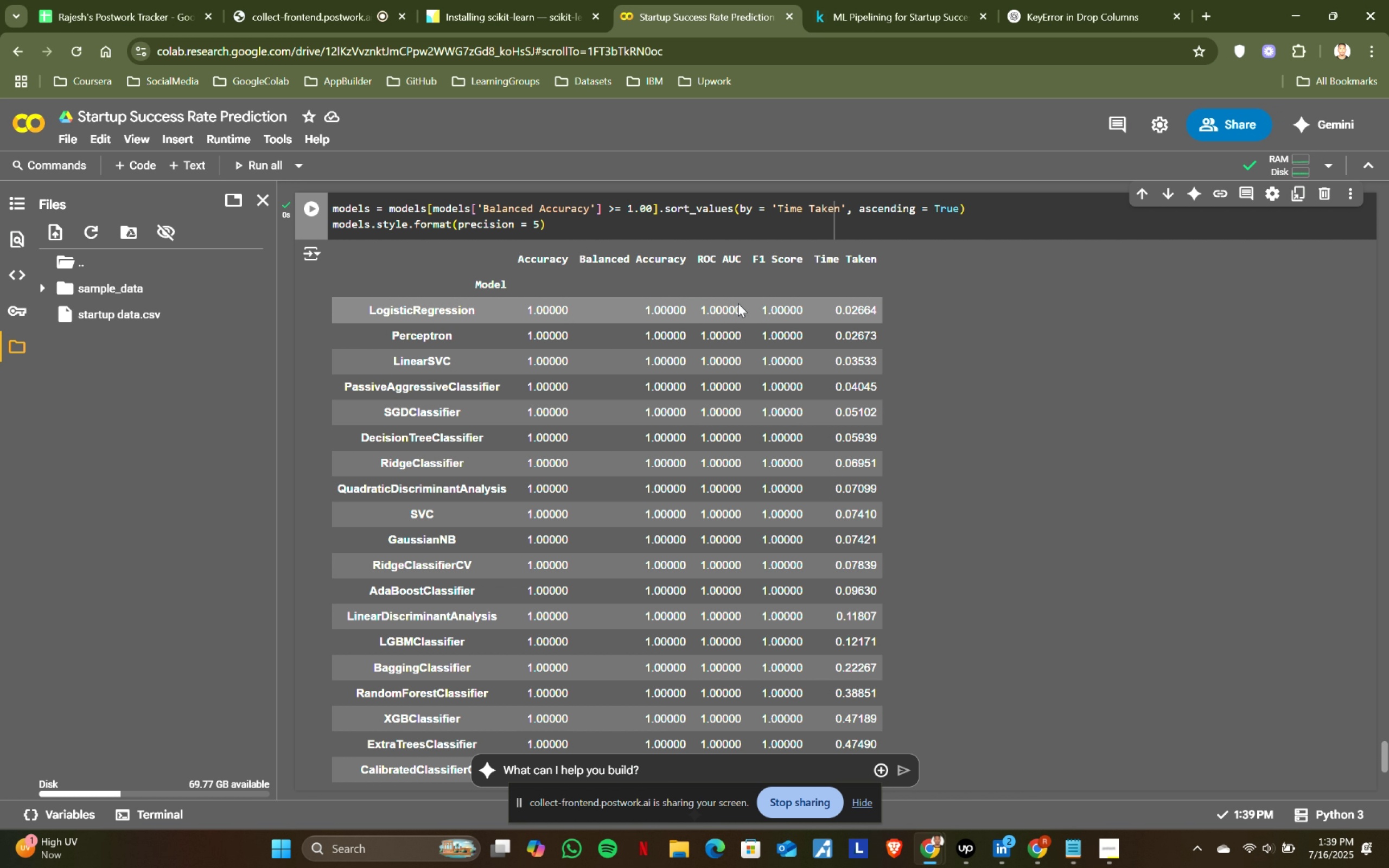 
left_click([919, 0])
 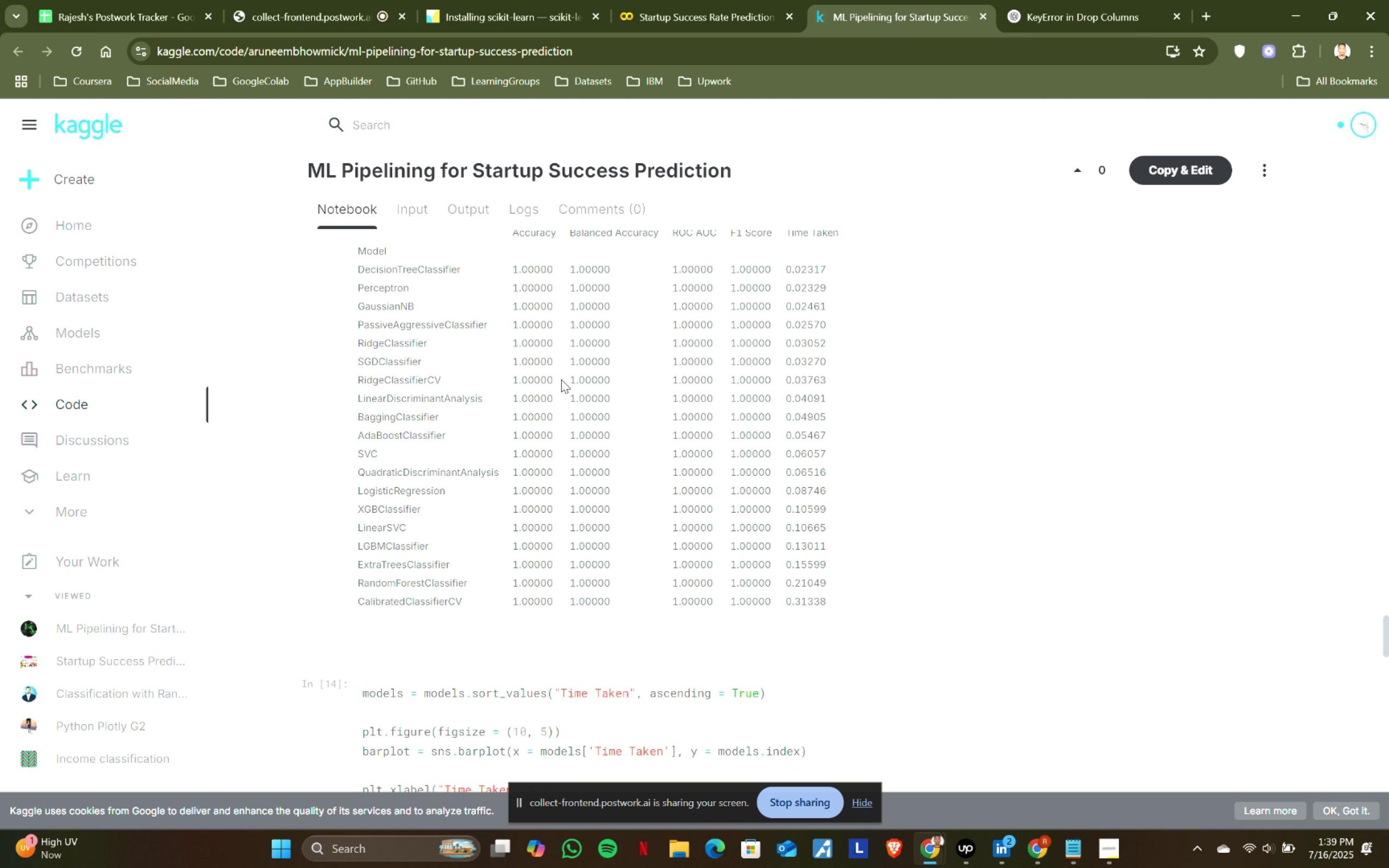 
scroll: coordinate [553, 406], scroll_direction: down, amount: 3.0
 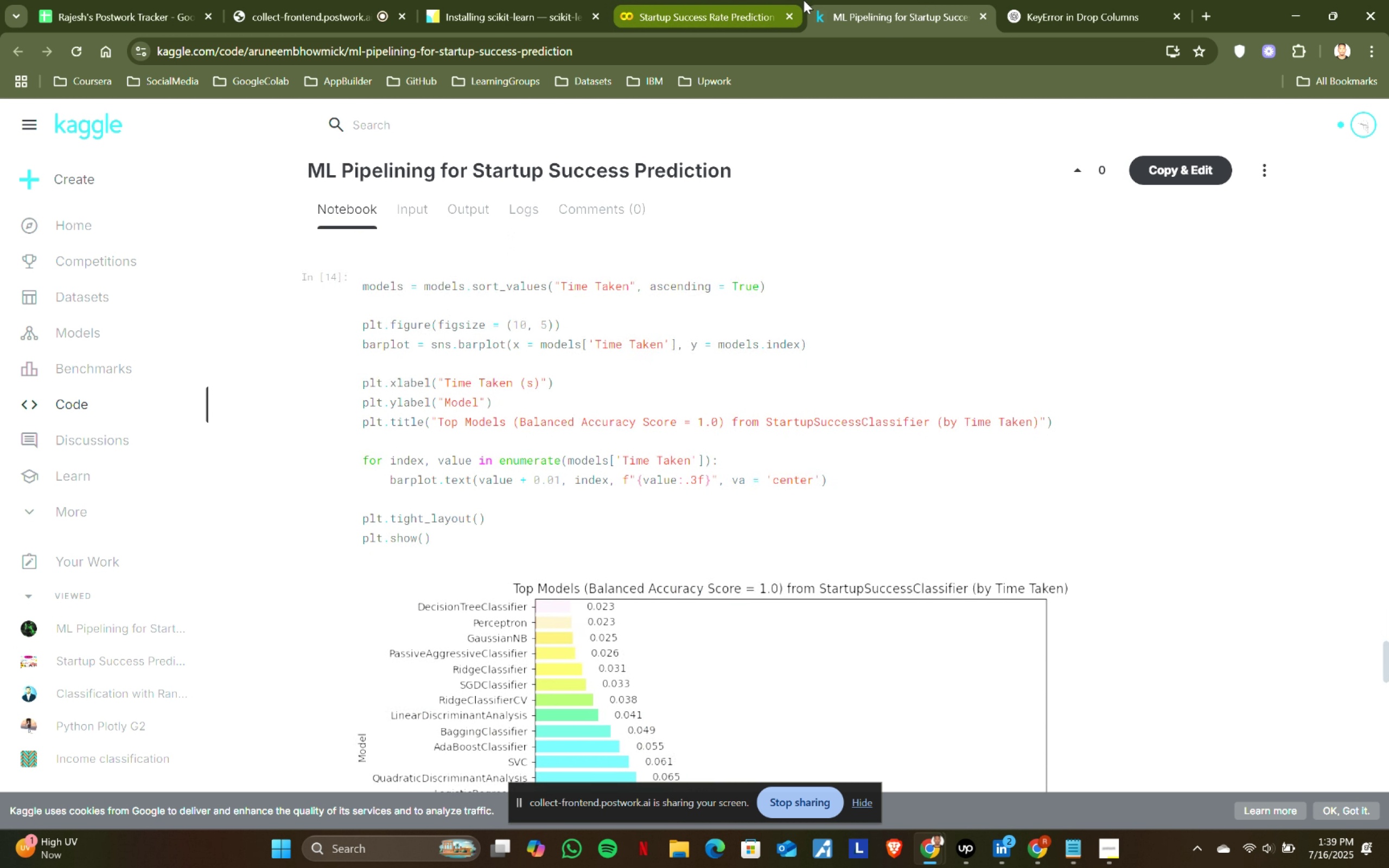 
left_click([751, 0])
 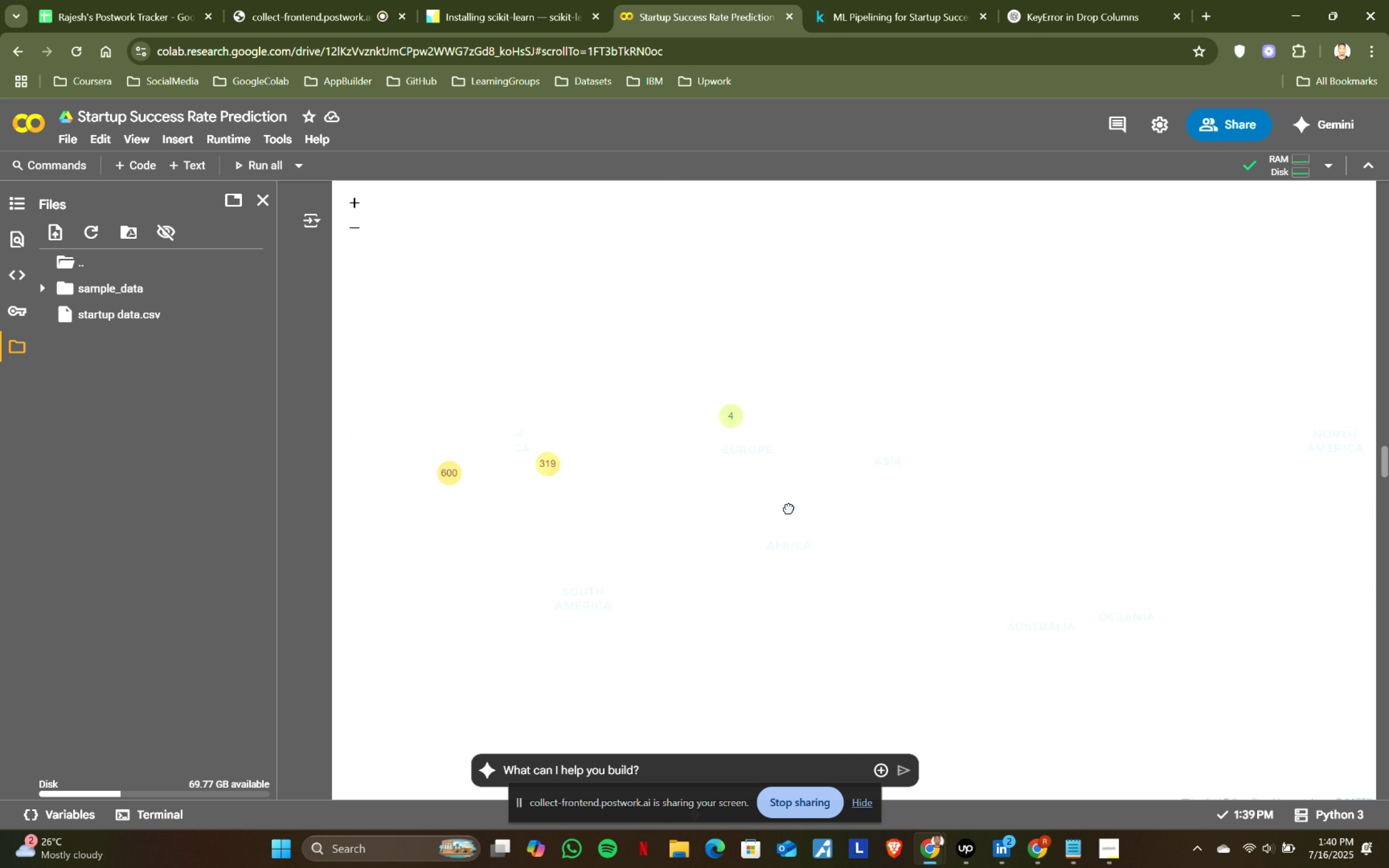 
wait(46.19)
 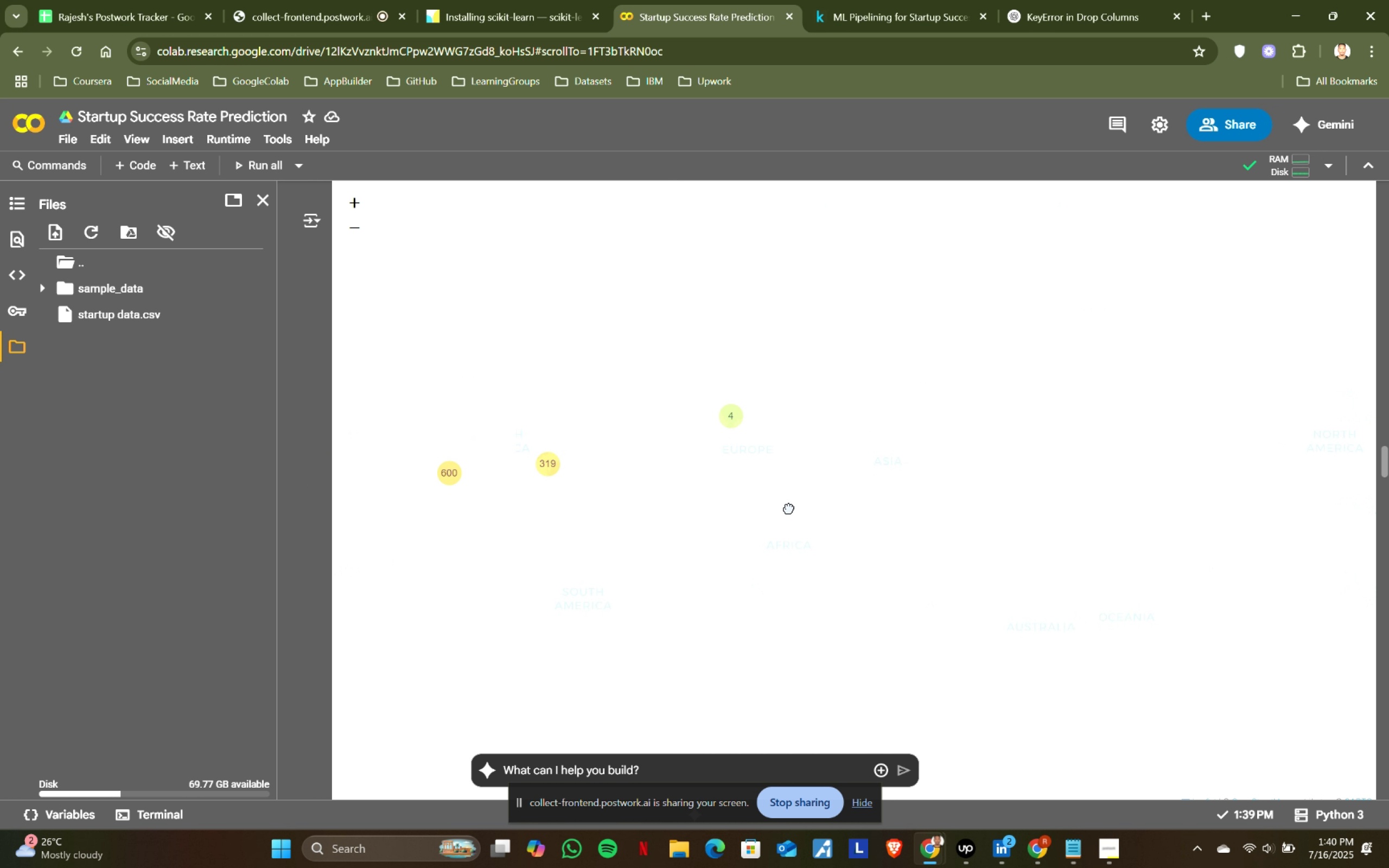 
scroll: coordinate [645, 514], scroll_direction: down, amount: 2.0
 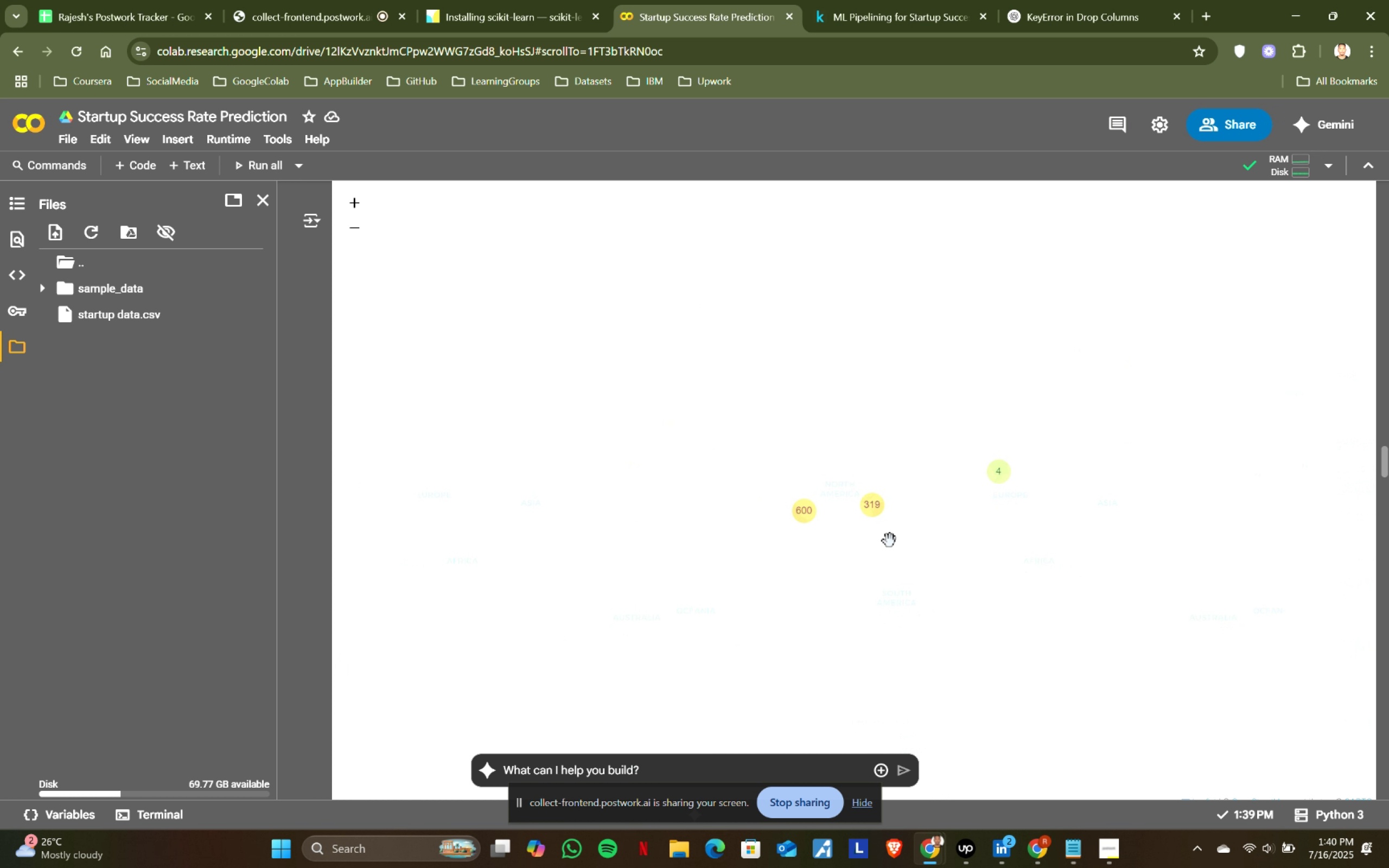 
scroll: coordinate [464, 622], scroll_direction: up, amount: 27.0
 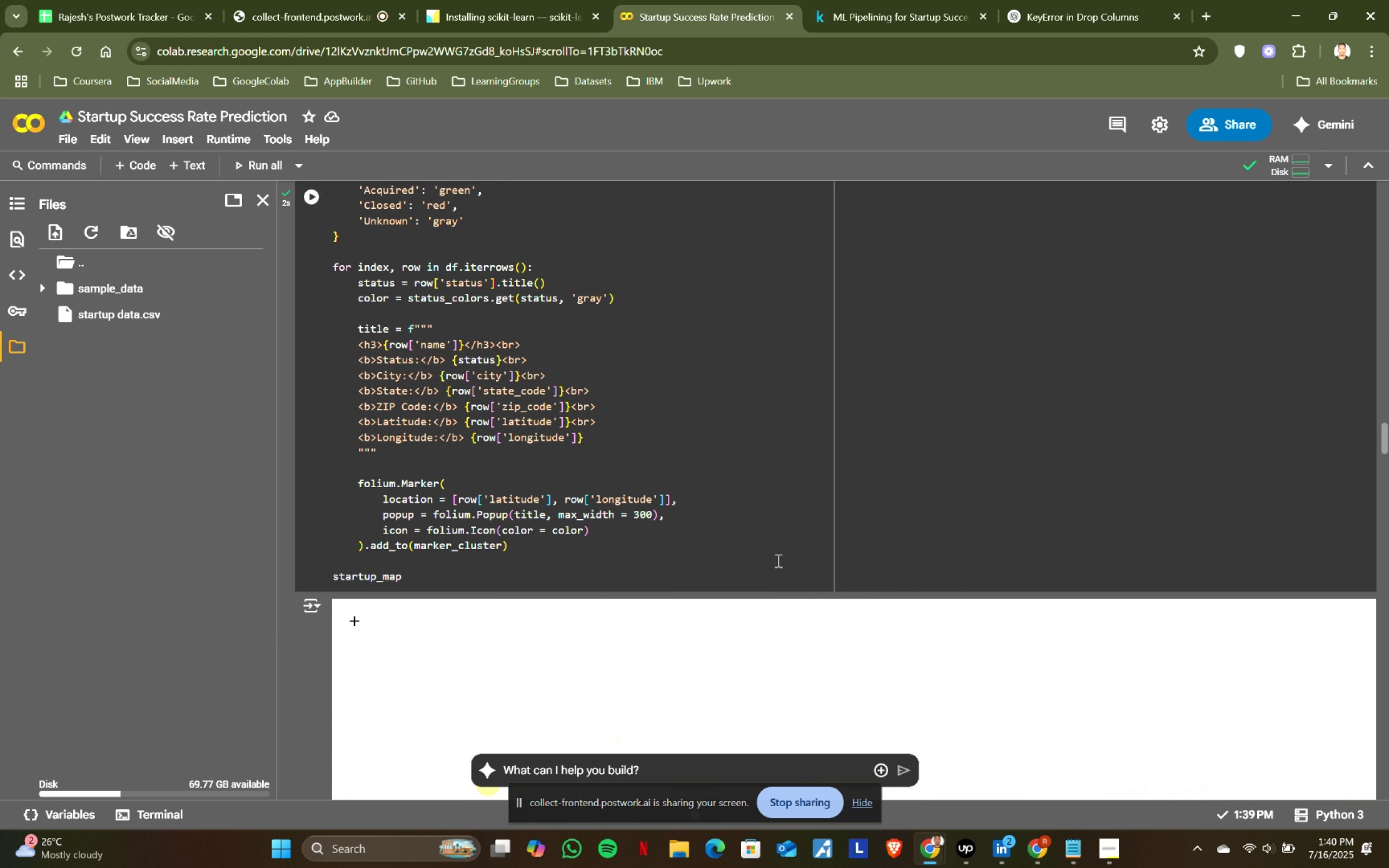 
scroll: coordinate [719, 542], scroll_direction: down, amount: 2.0
 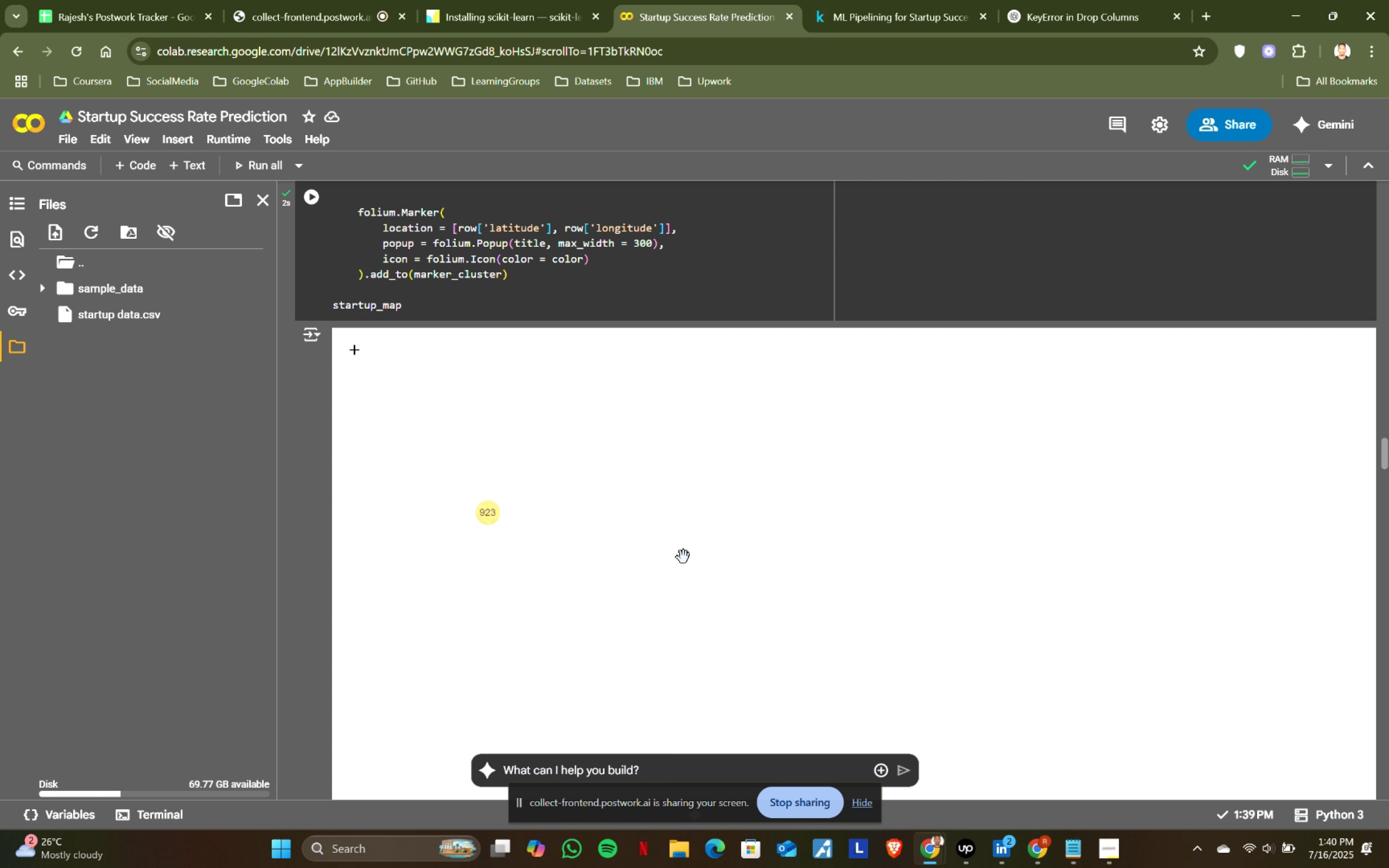 
scroll: coordinate [643, 553], scroll_direction: up, amount: 3.0
 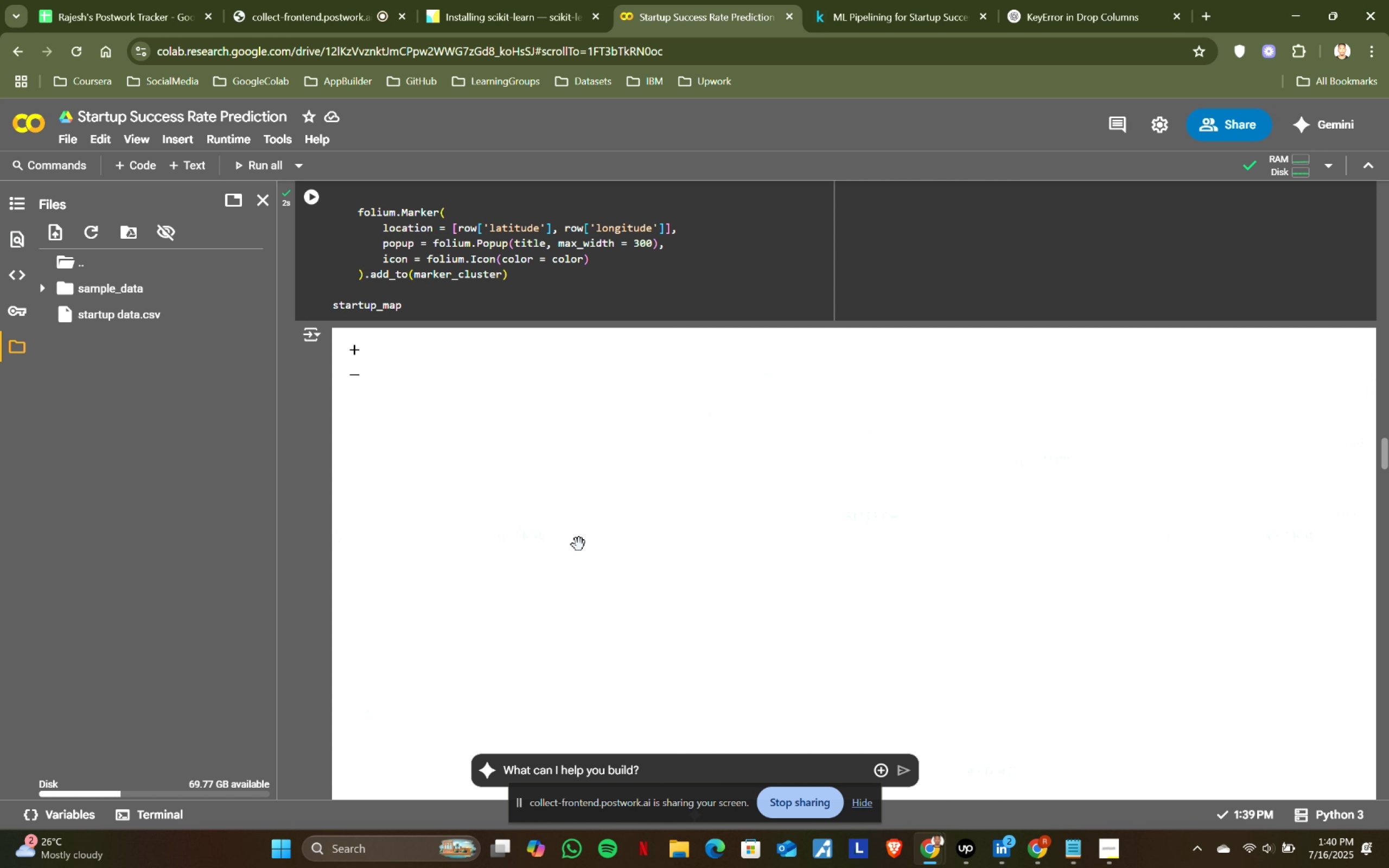 
left_click_drag(start_coordinate=[515, 531], to_coordinate=[810, 588])
 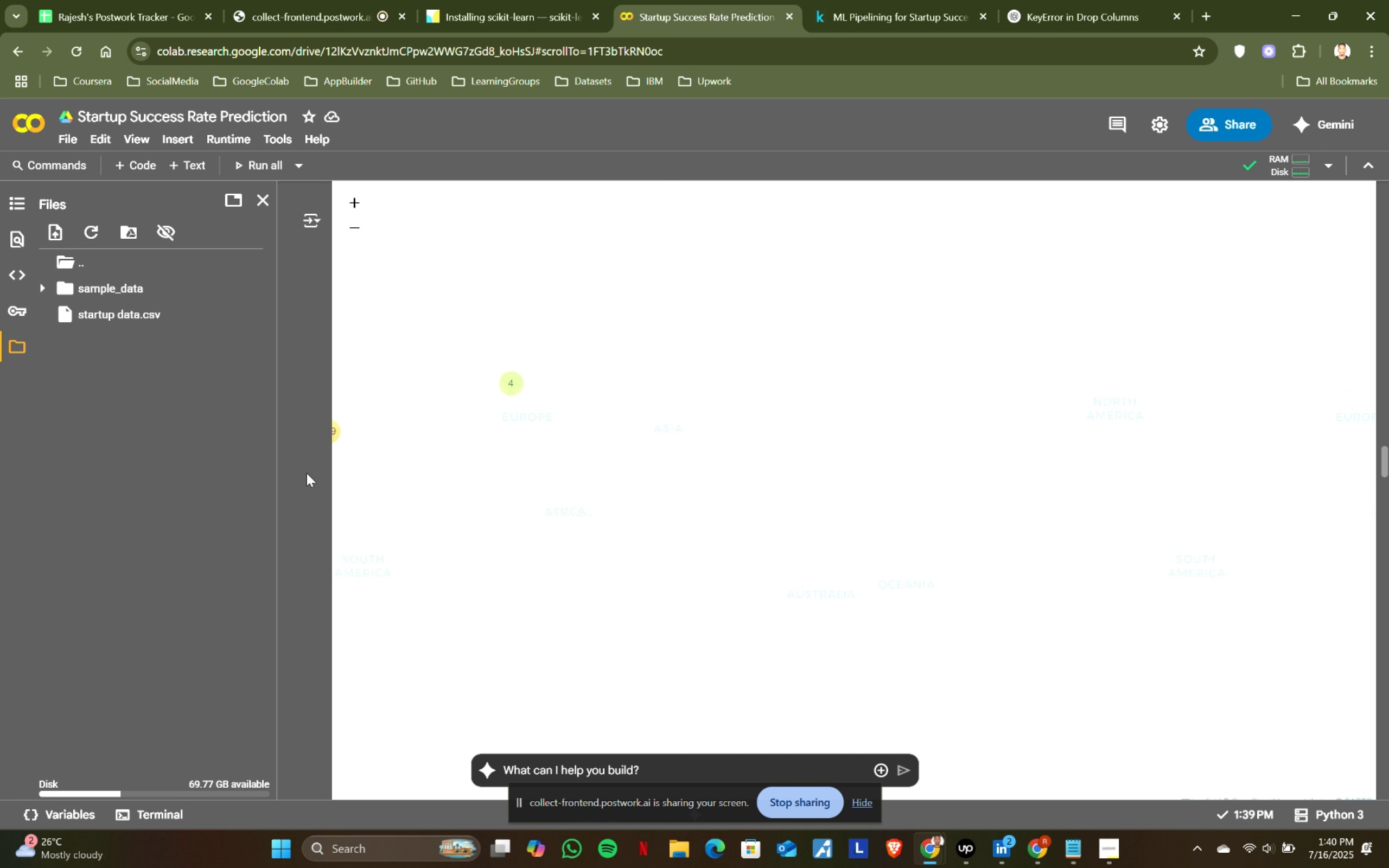 
left_click_drag(start_coordinate=[565, 475], to_coordinate=[915, 521])
 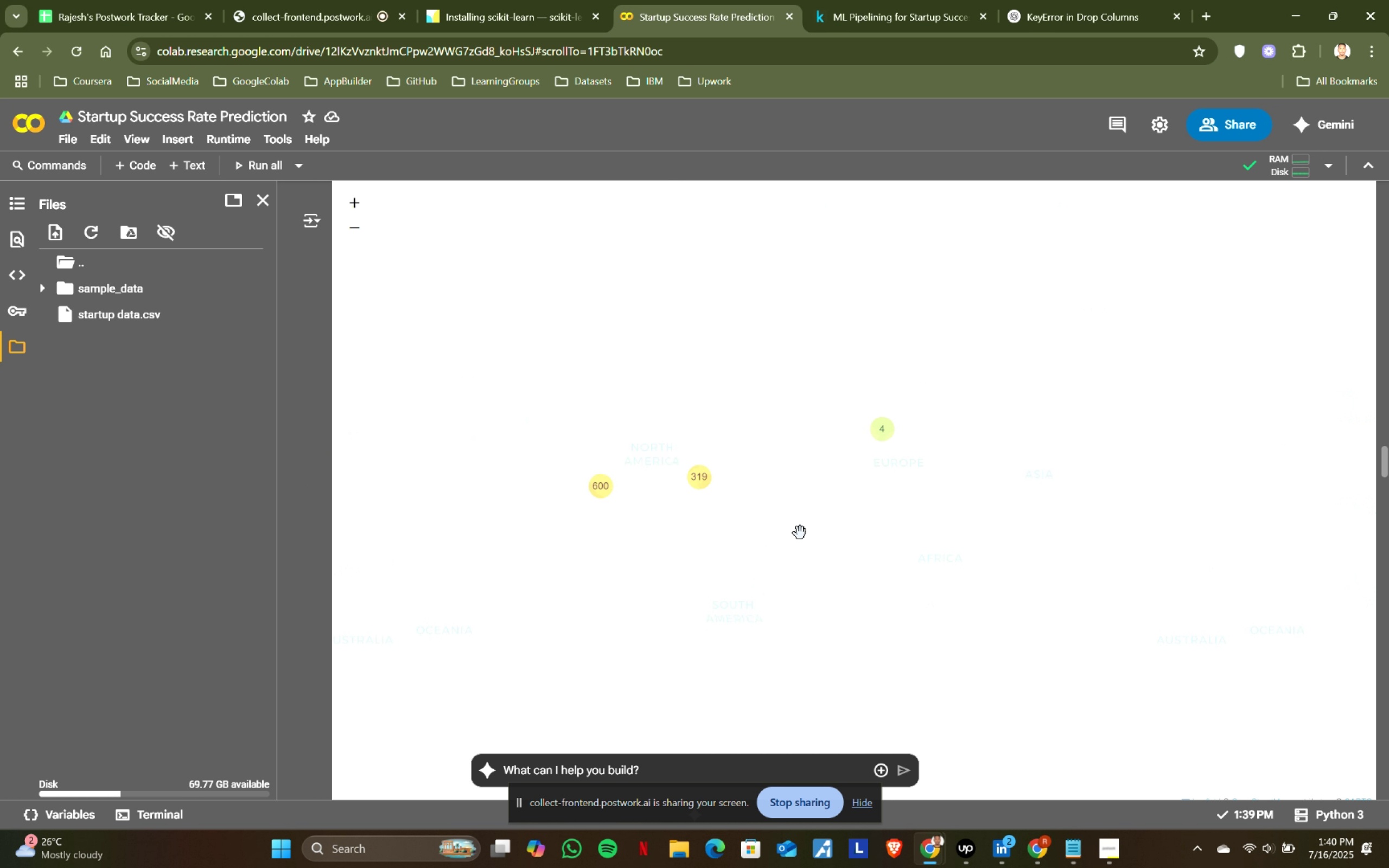 
scroll: coordinate [753, 533], scroll_direction: up, amount: 1.0
 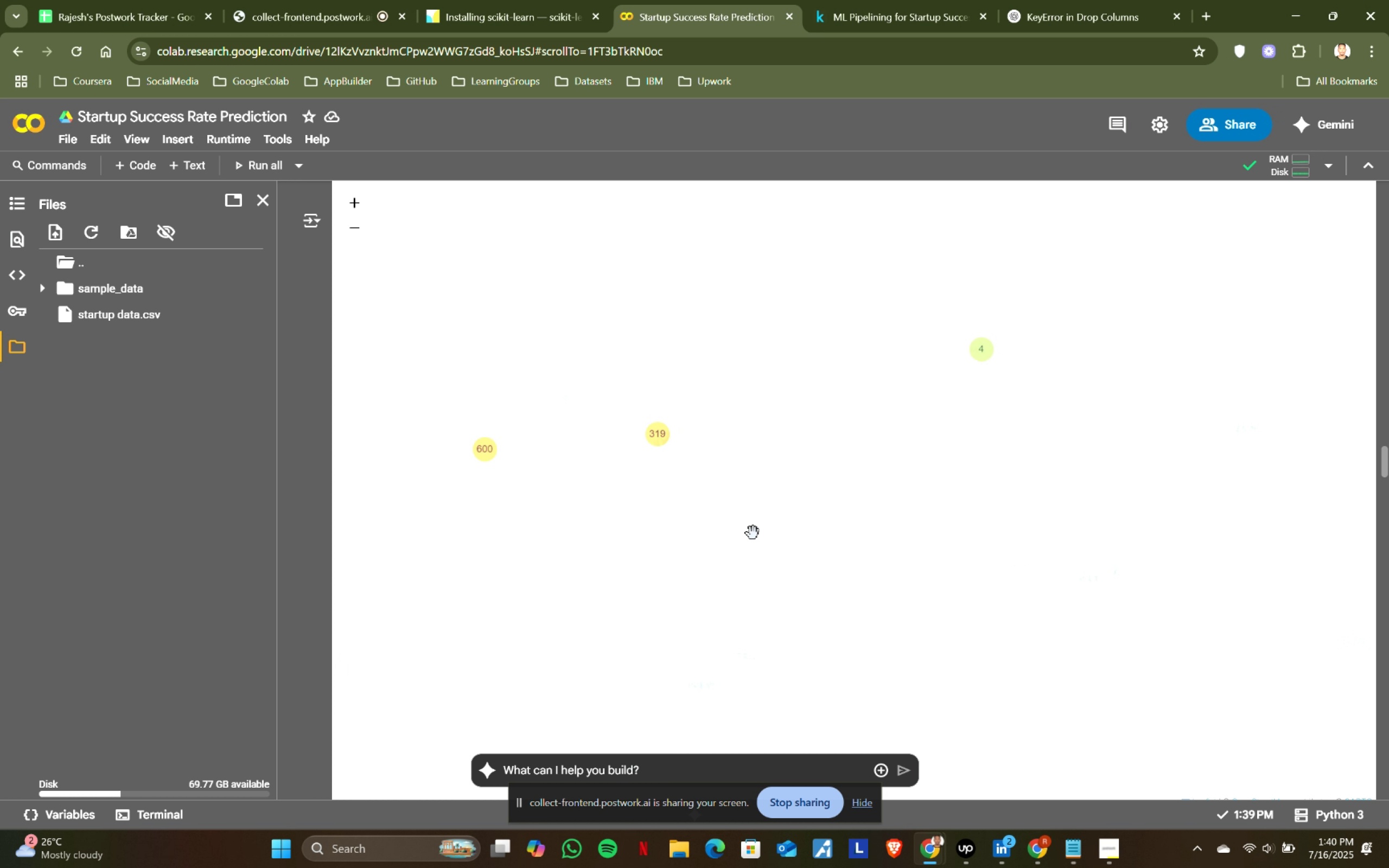 
left_click_drag(start_coordinate=[685, 526], to_coordinate=[880, 541])
 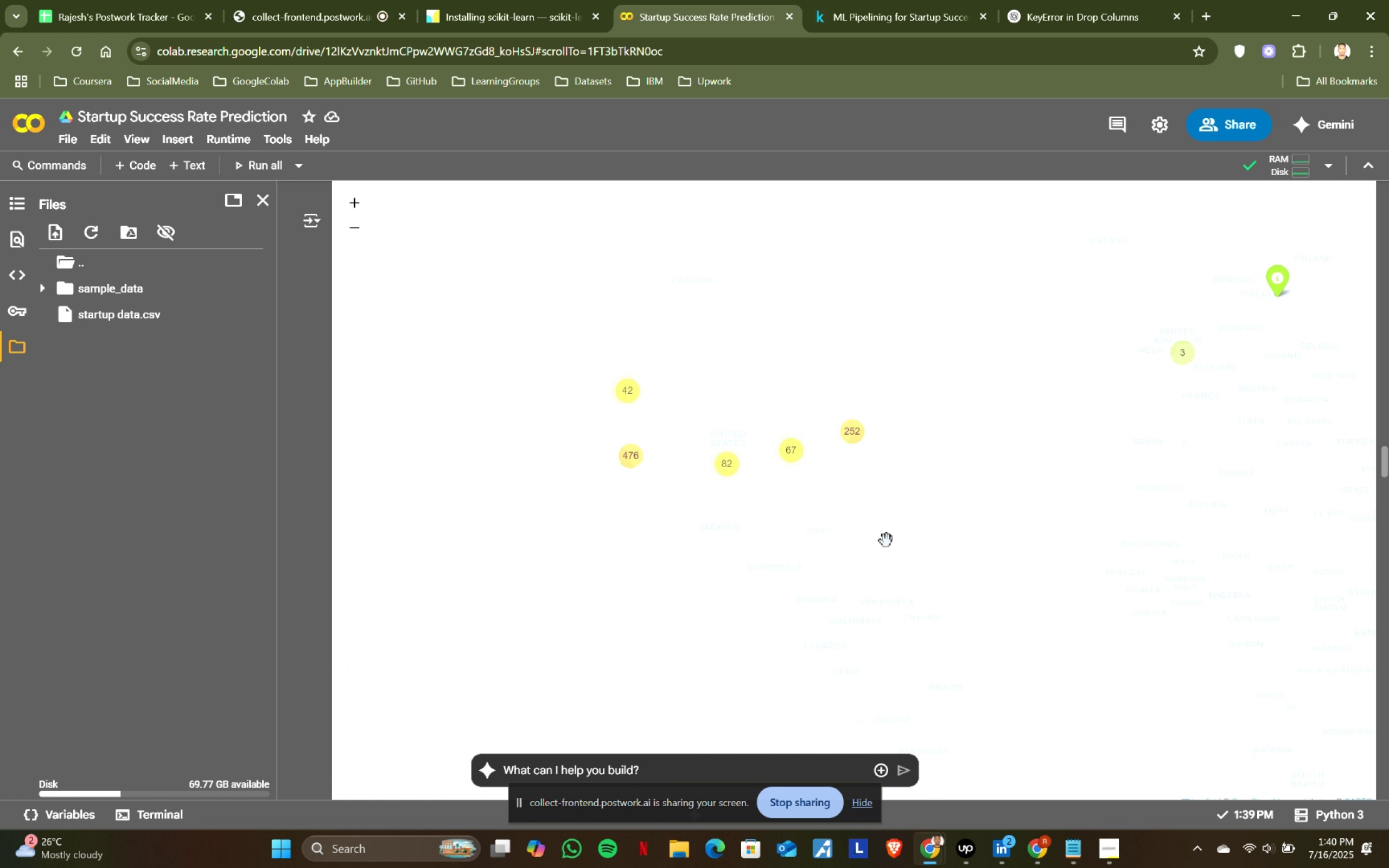 
scroll: coordinate [890, 541], scroll_direction: down, amount: 2.0
 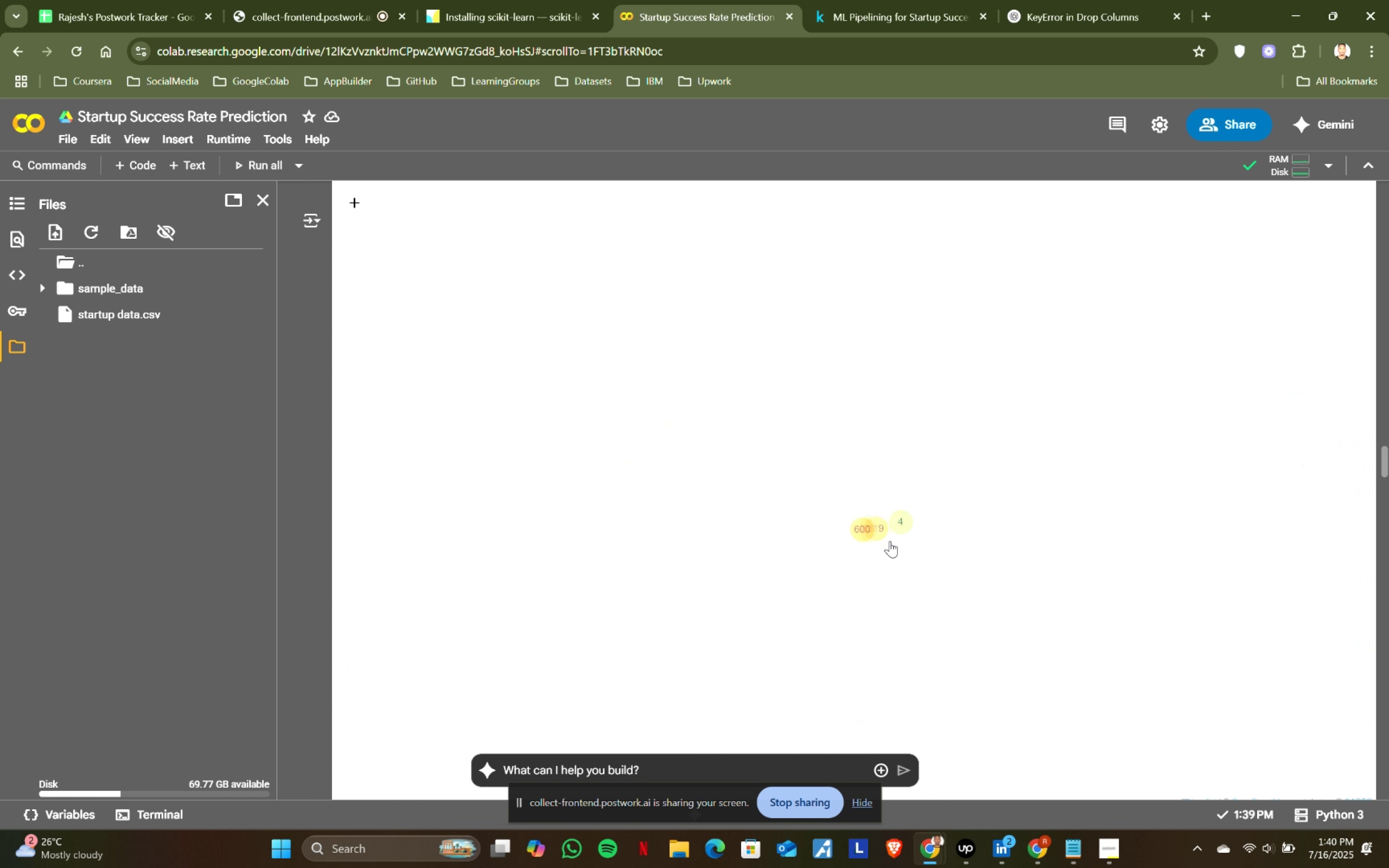 
scroll: coordinate [890, 552], scroll_direction: up, amount: 6.0
 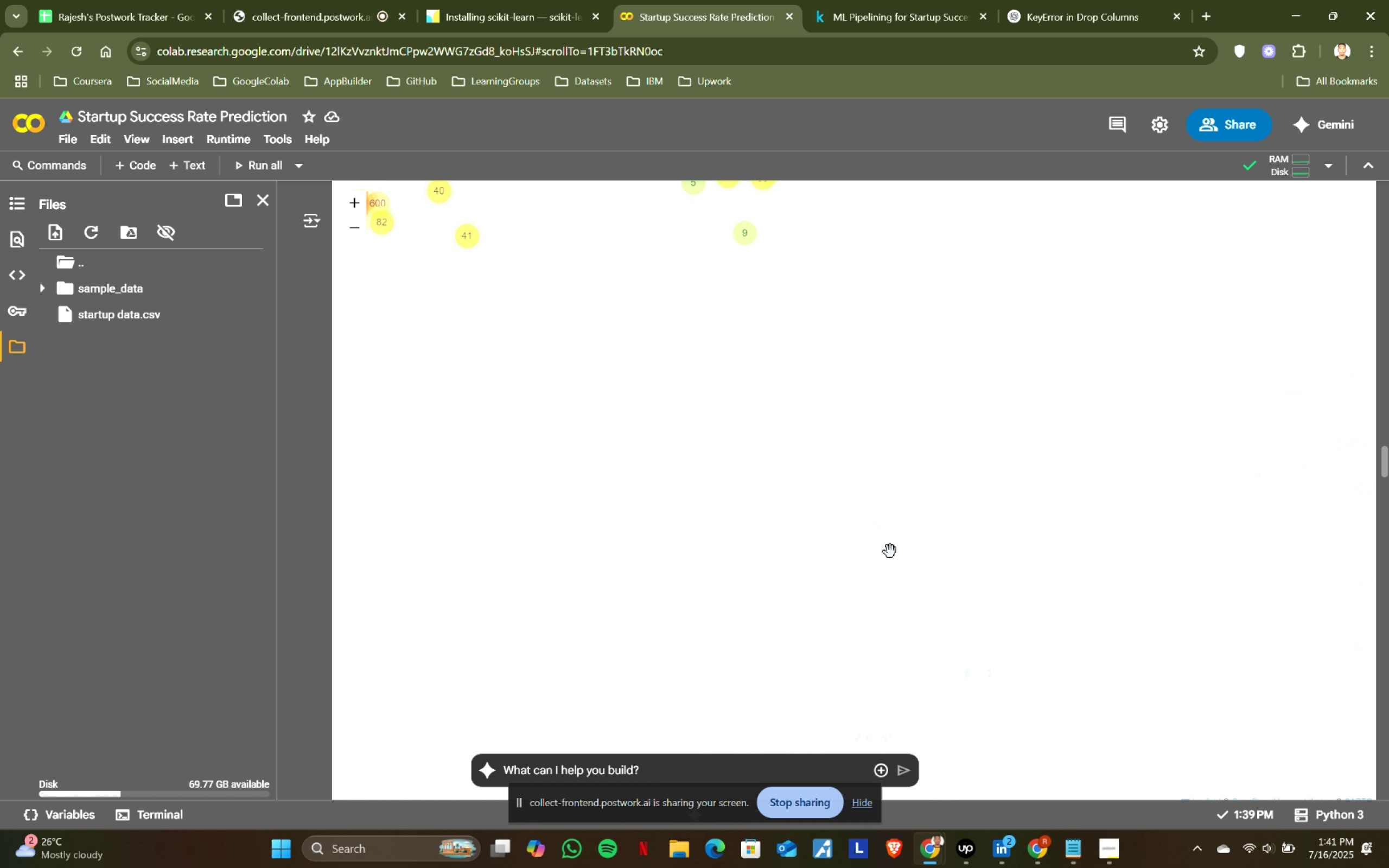 
left_click_drag(start_coordinate=[845, 523], to_coordinate=[831, 643])
 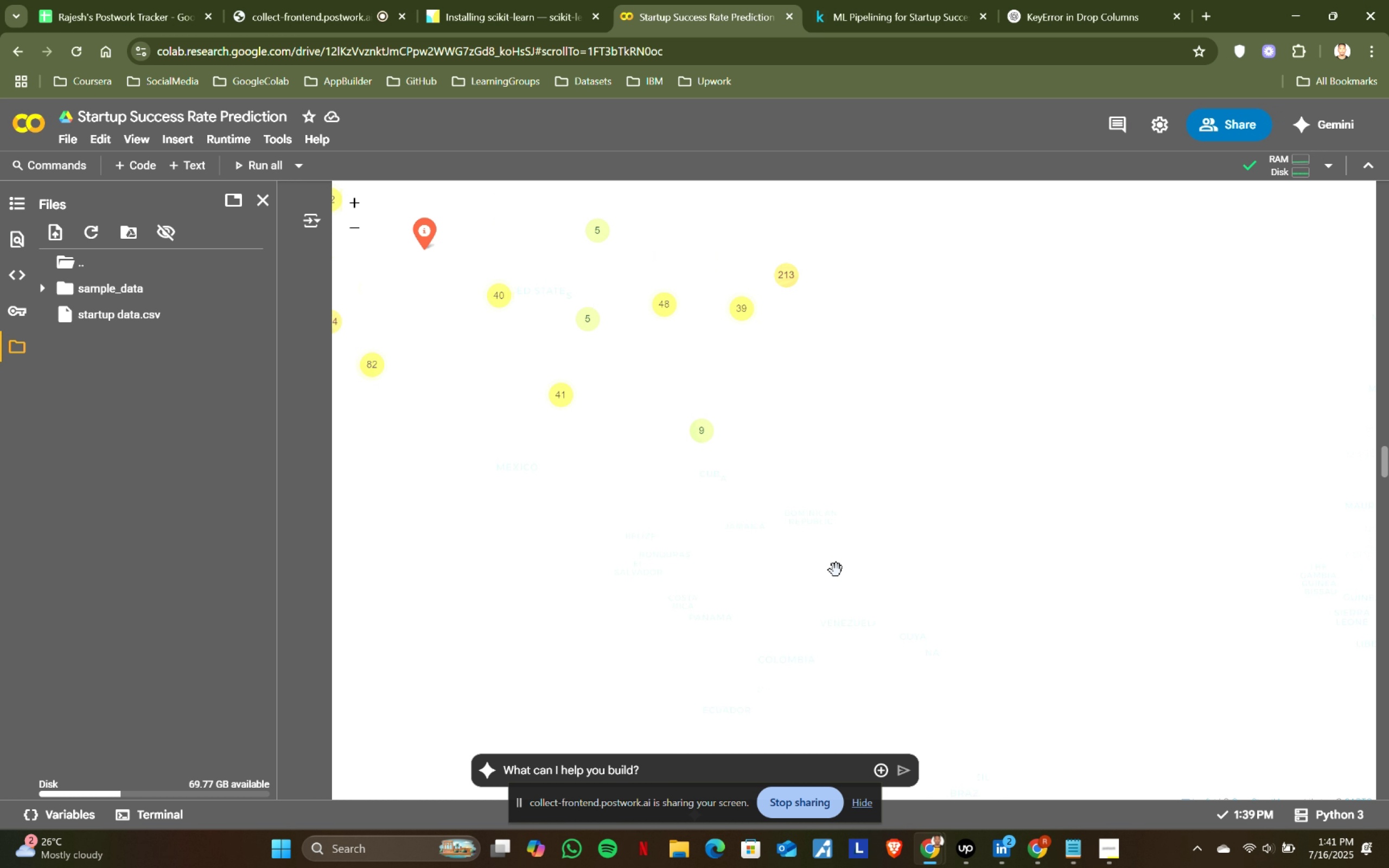 
scroll: coordinate [818, 556], scroll_direction: down, amount: 1.0
 